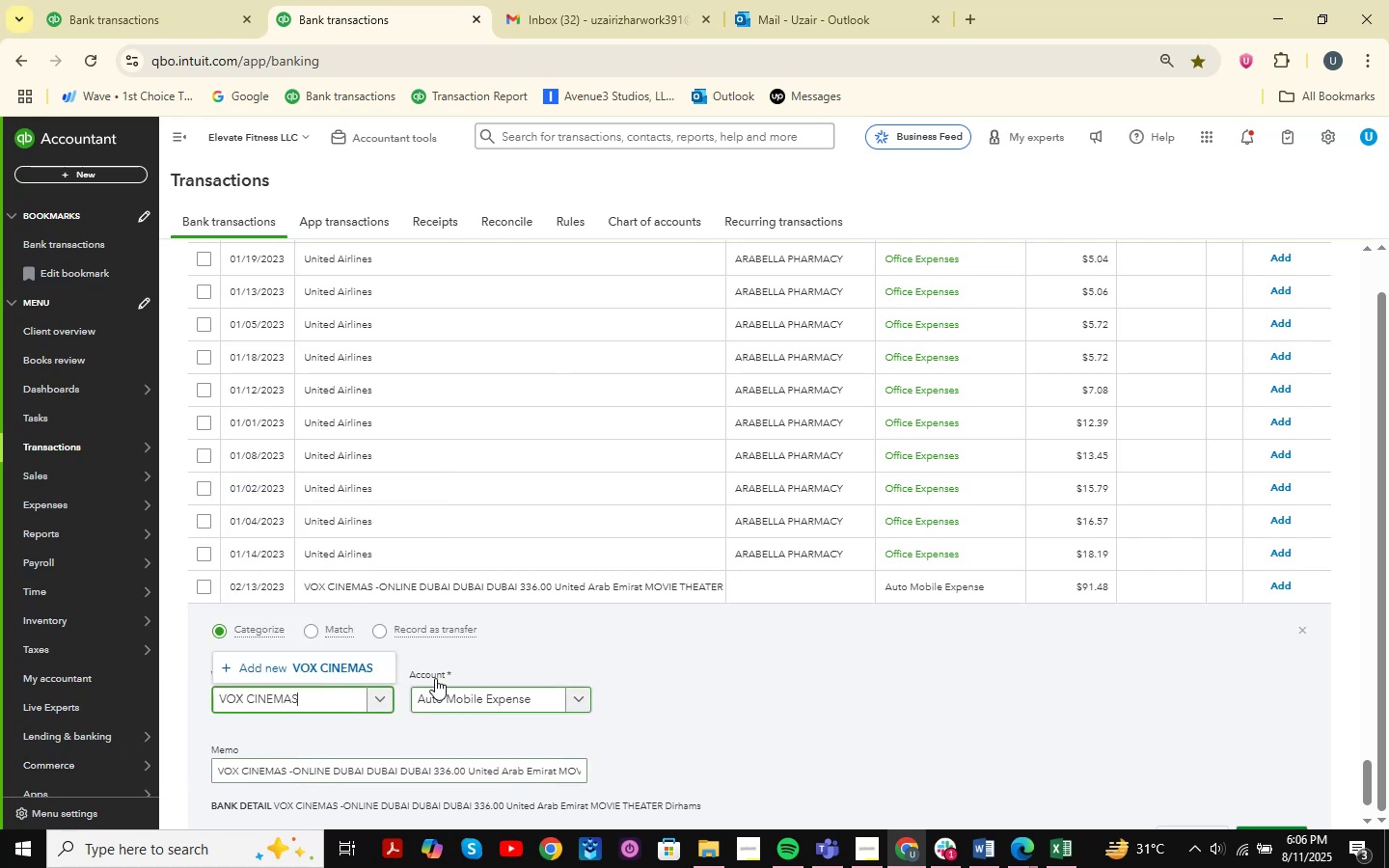 
left_click([307, 665])
 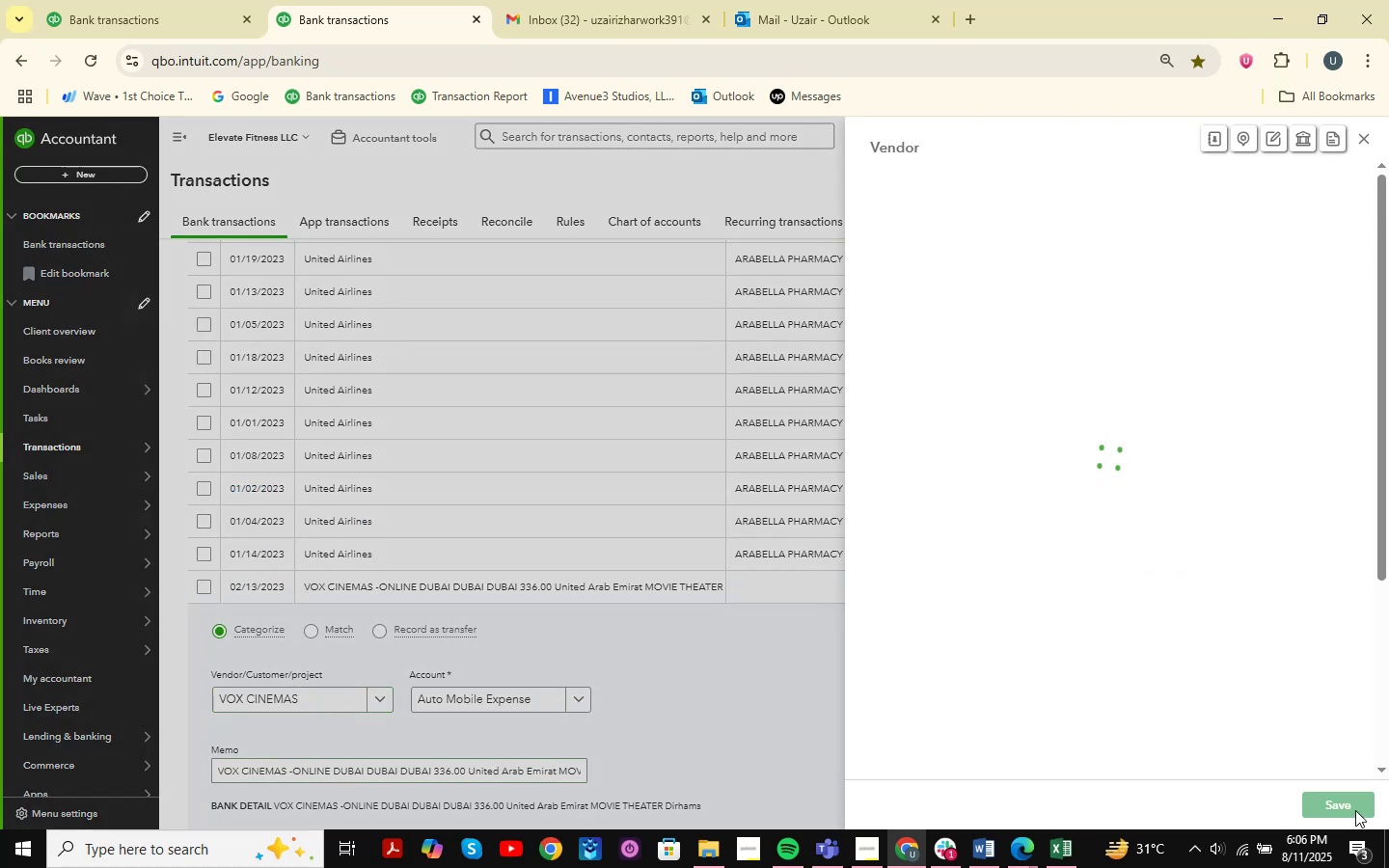 
left_click([1355, 810])
 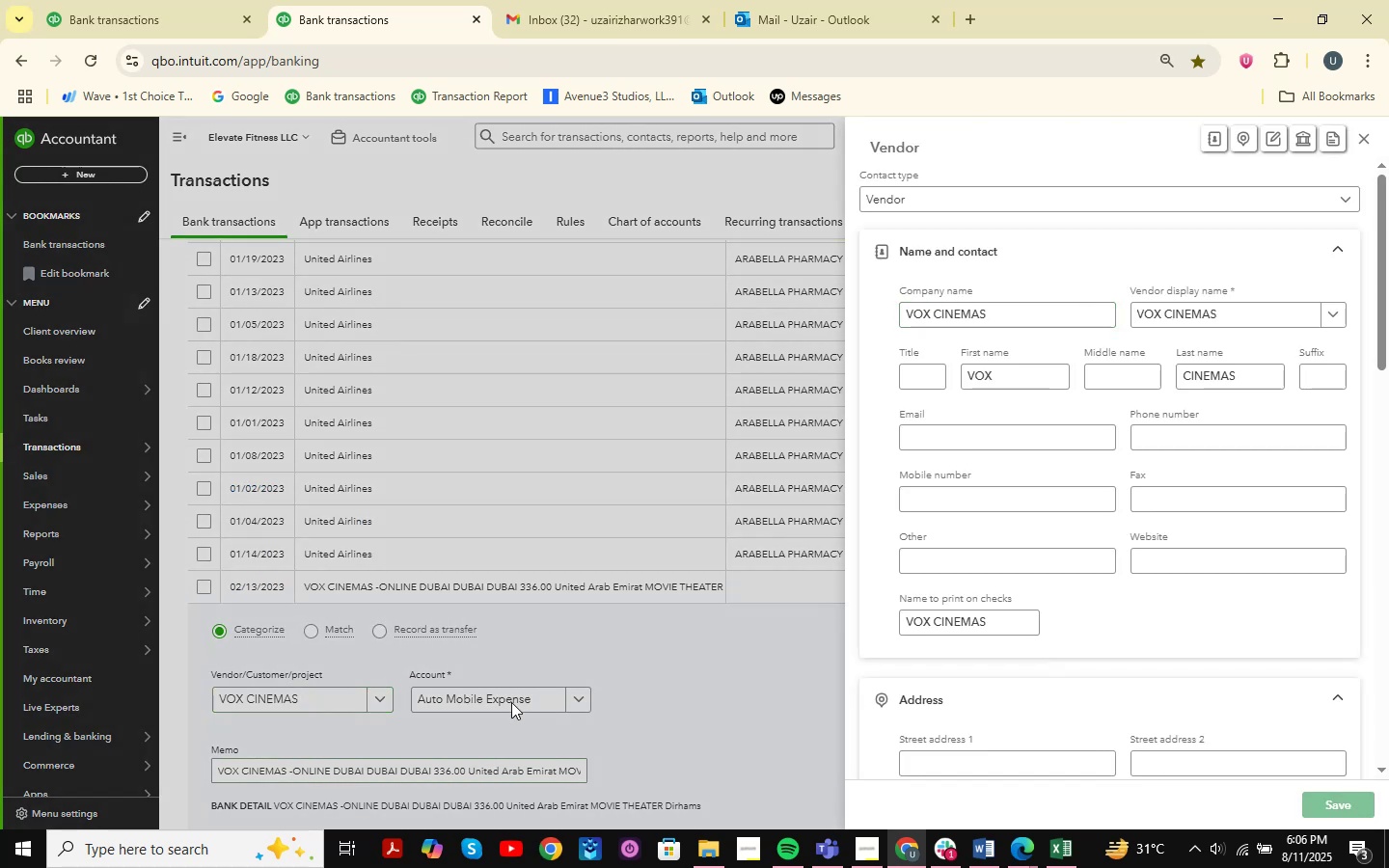 
left_click([511, 702])
 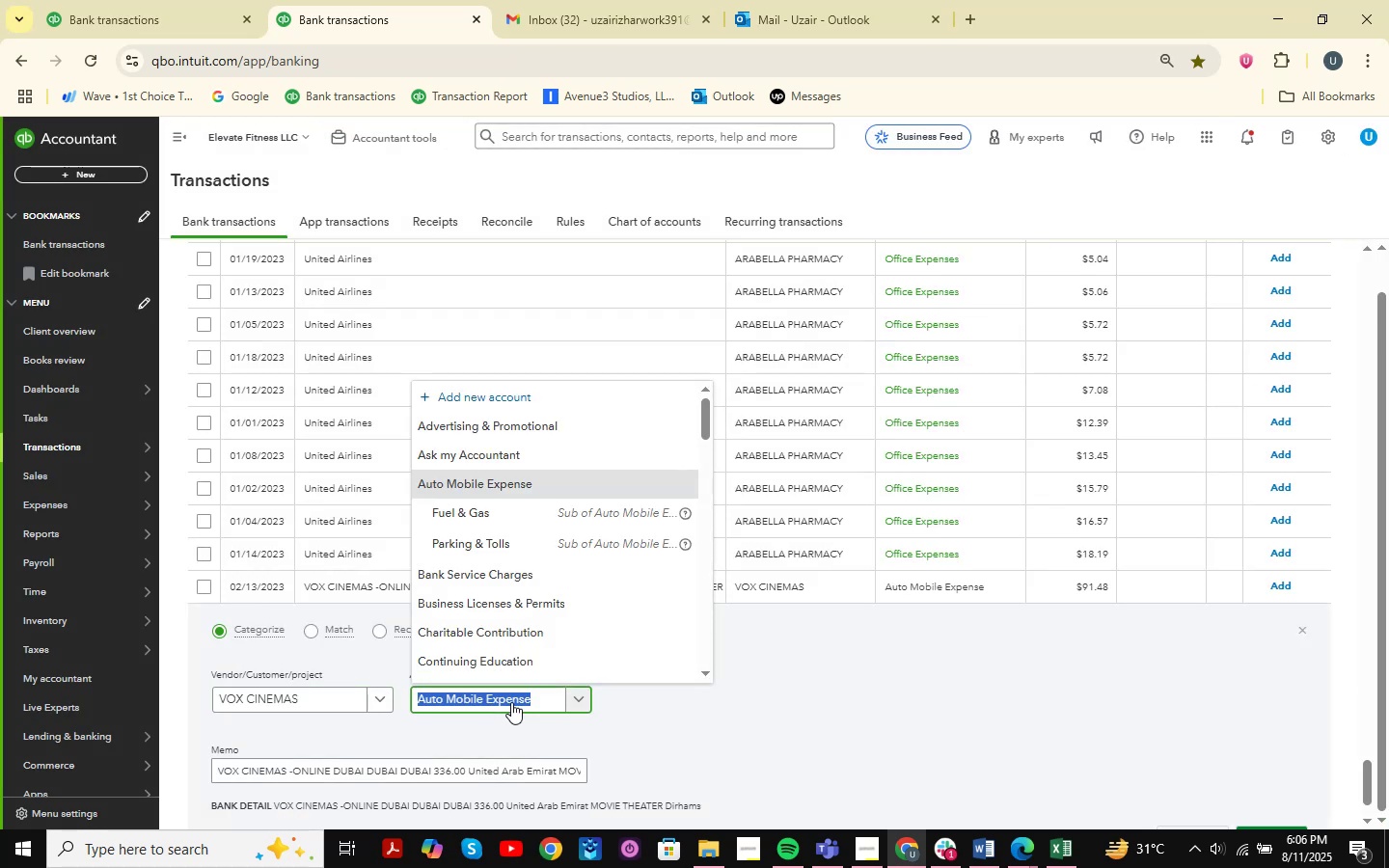 
type(meals )
 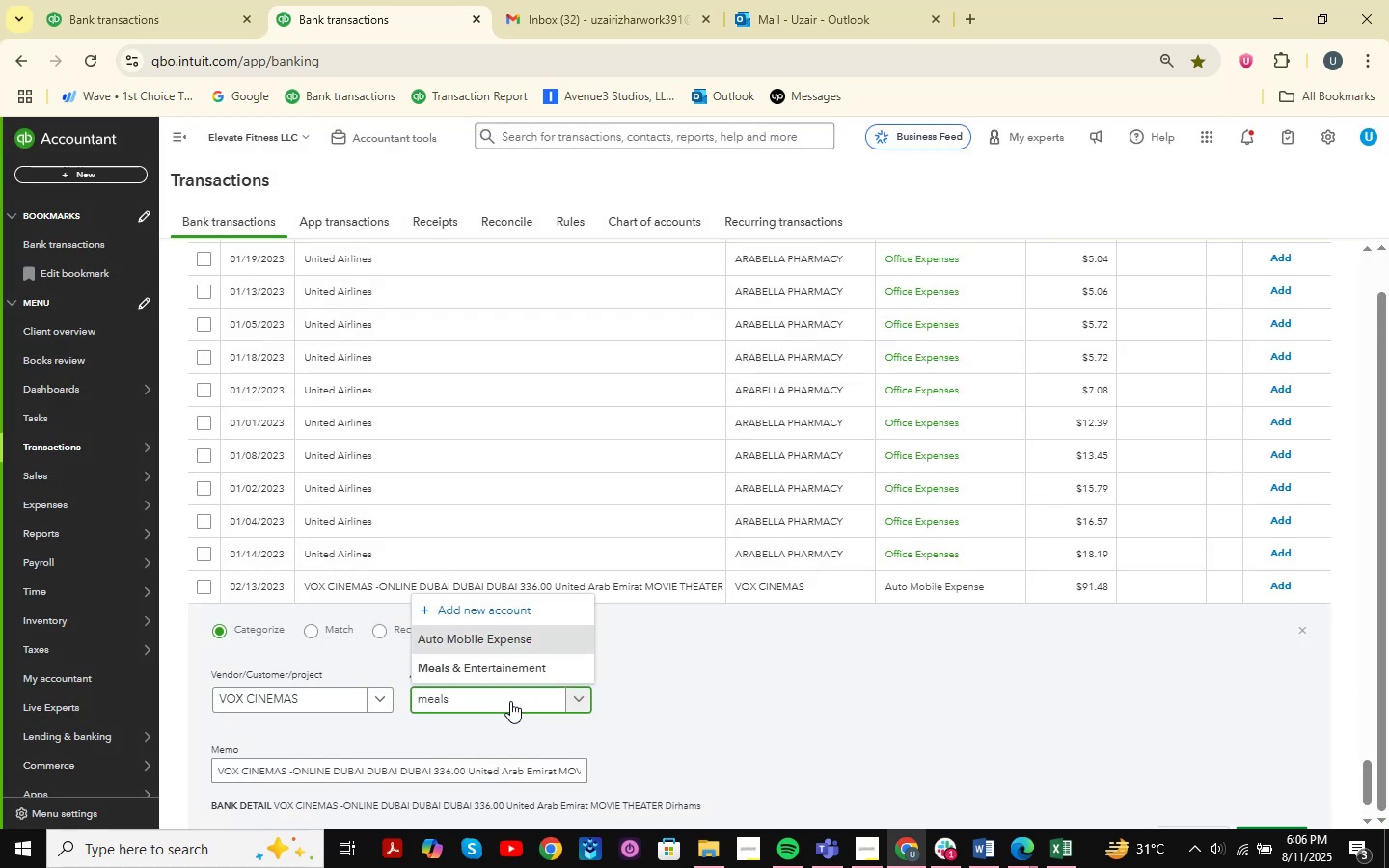 
left_click([521, 662])
 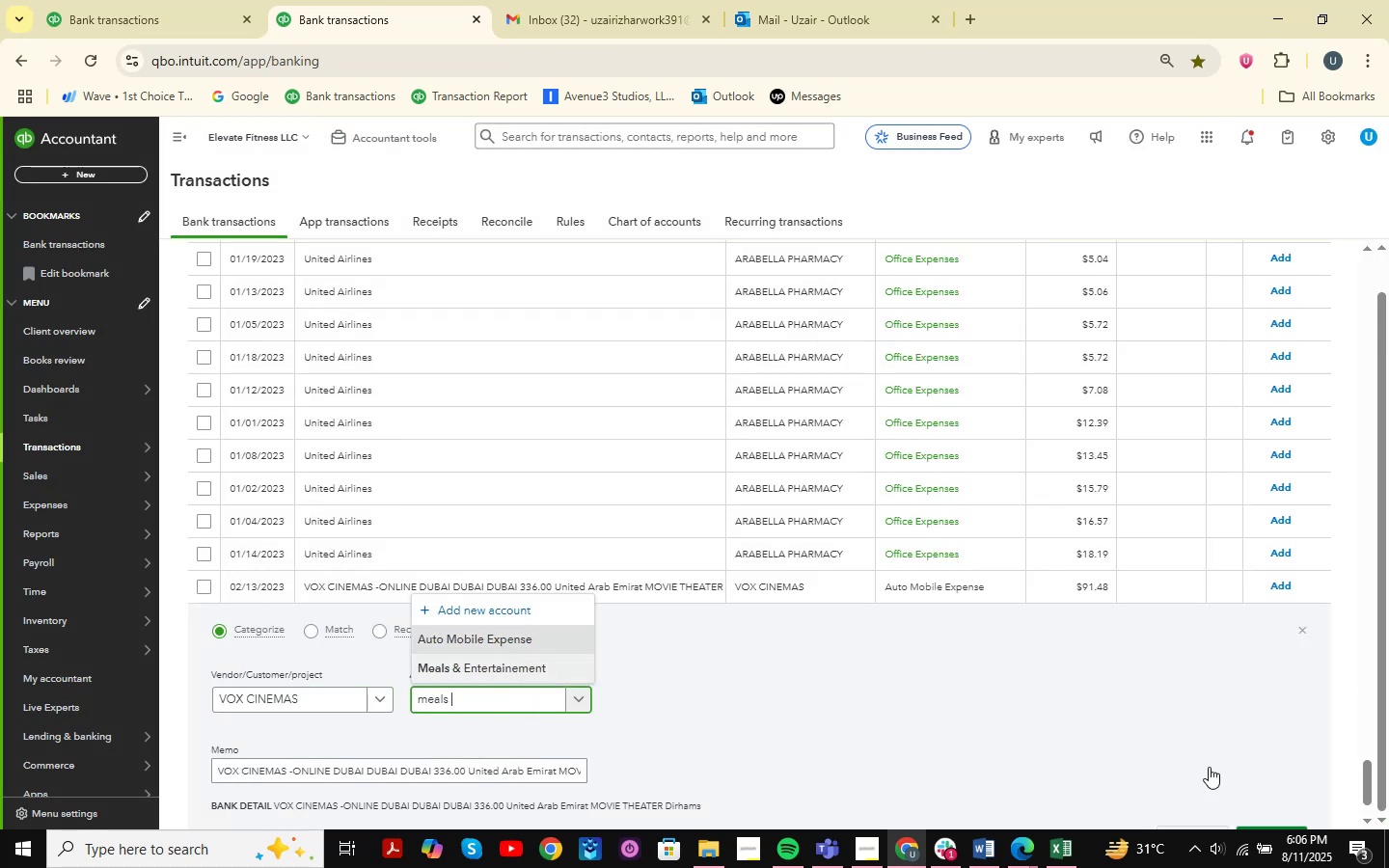 
scroll: coordinate [1215, 712], scroll_direction: down, amount: 2.0
 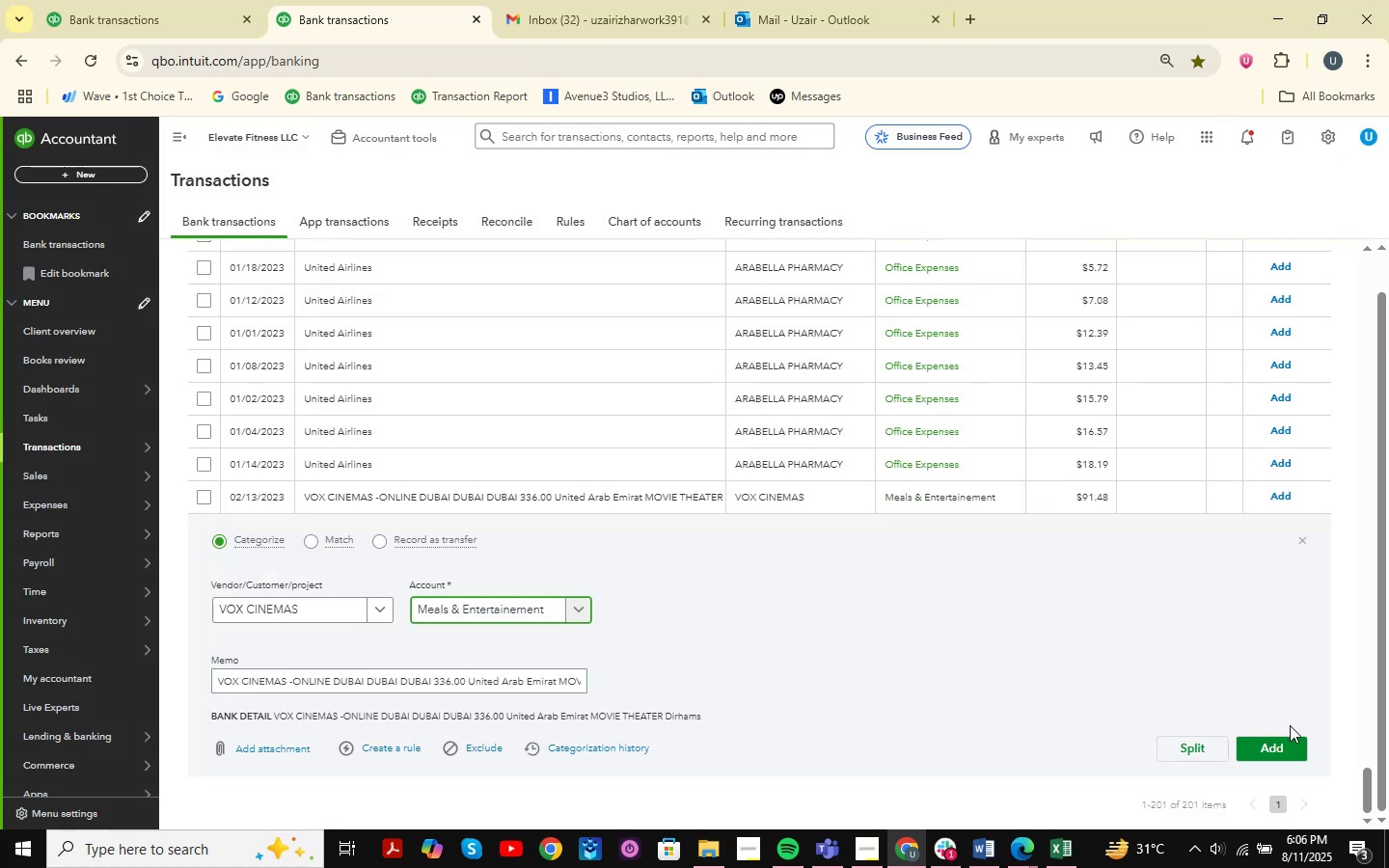 
left_click([1282, 741])
 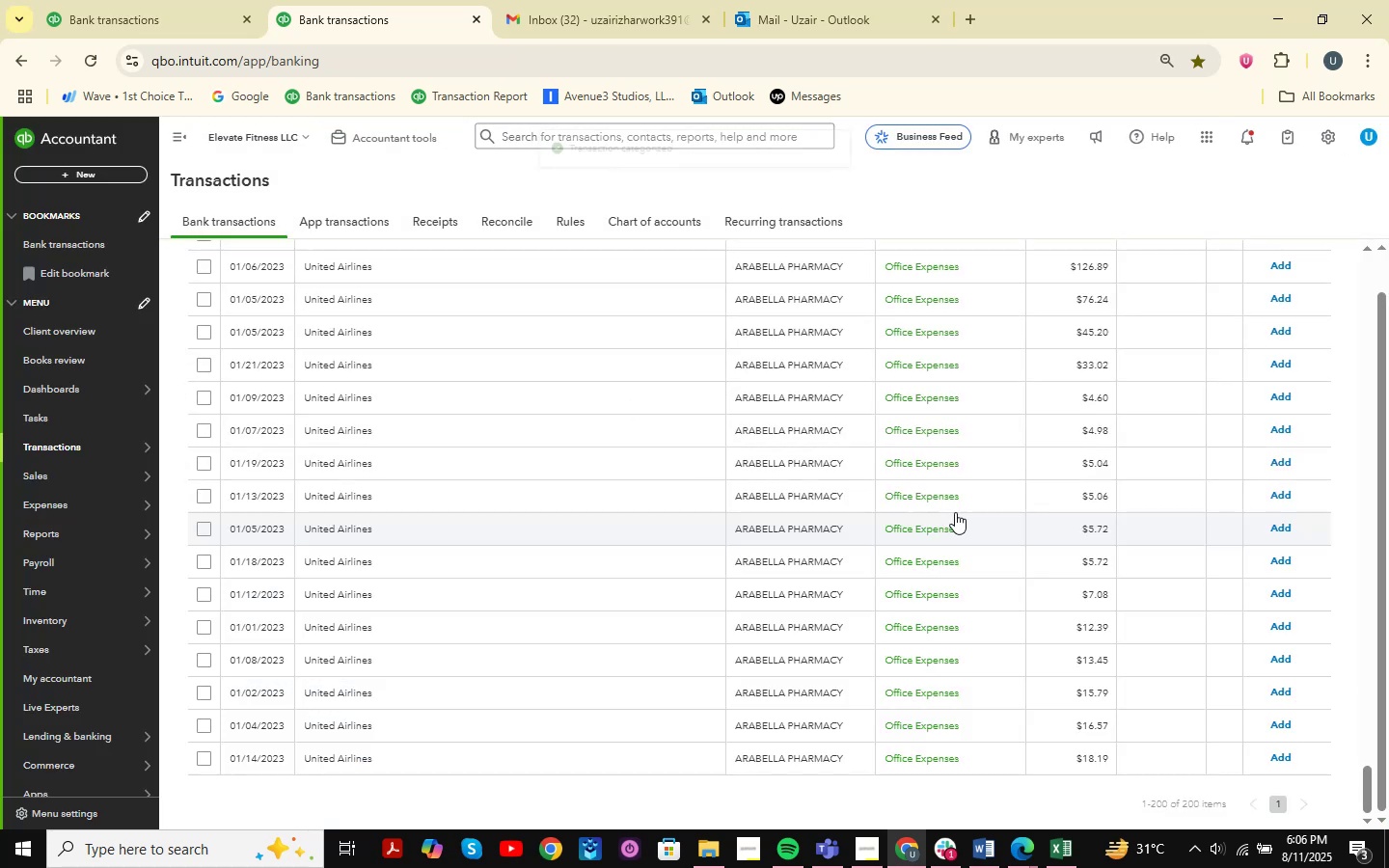 
scroll: coordinate [739, 513], scroll_direction: up, amount: 4.0
 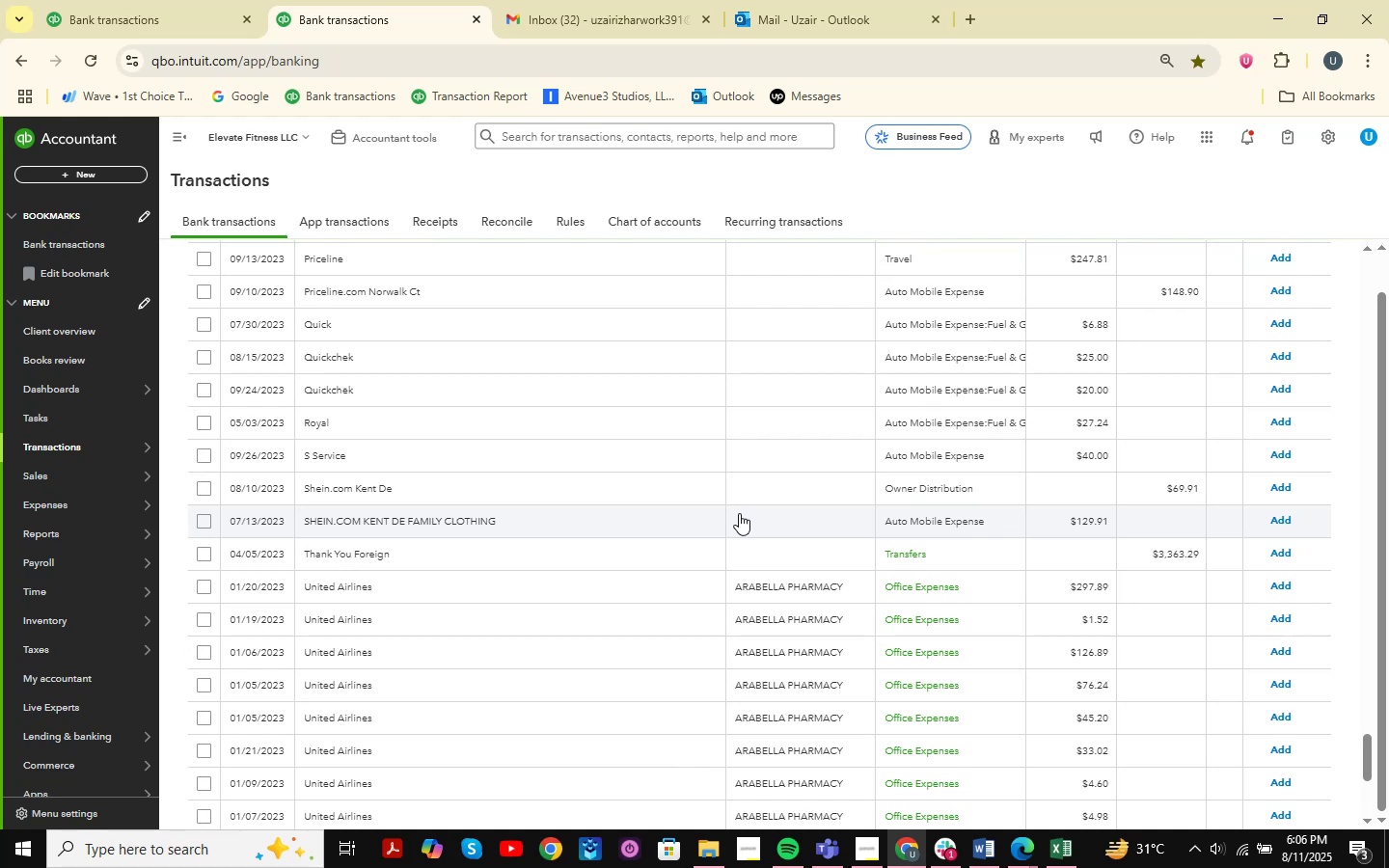 
wait(5.91)
 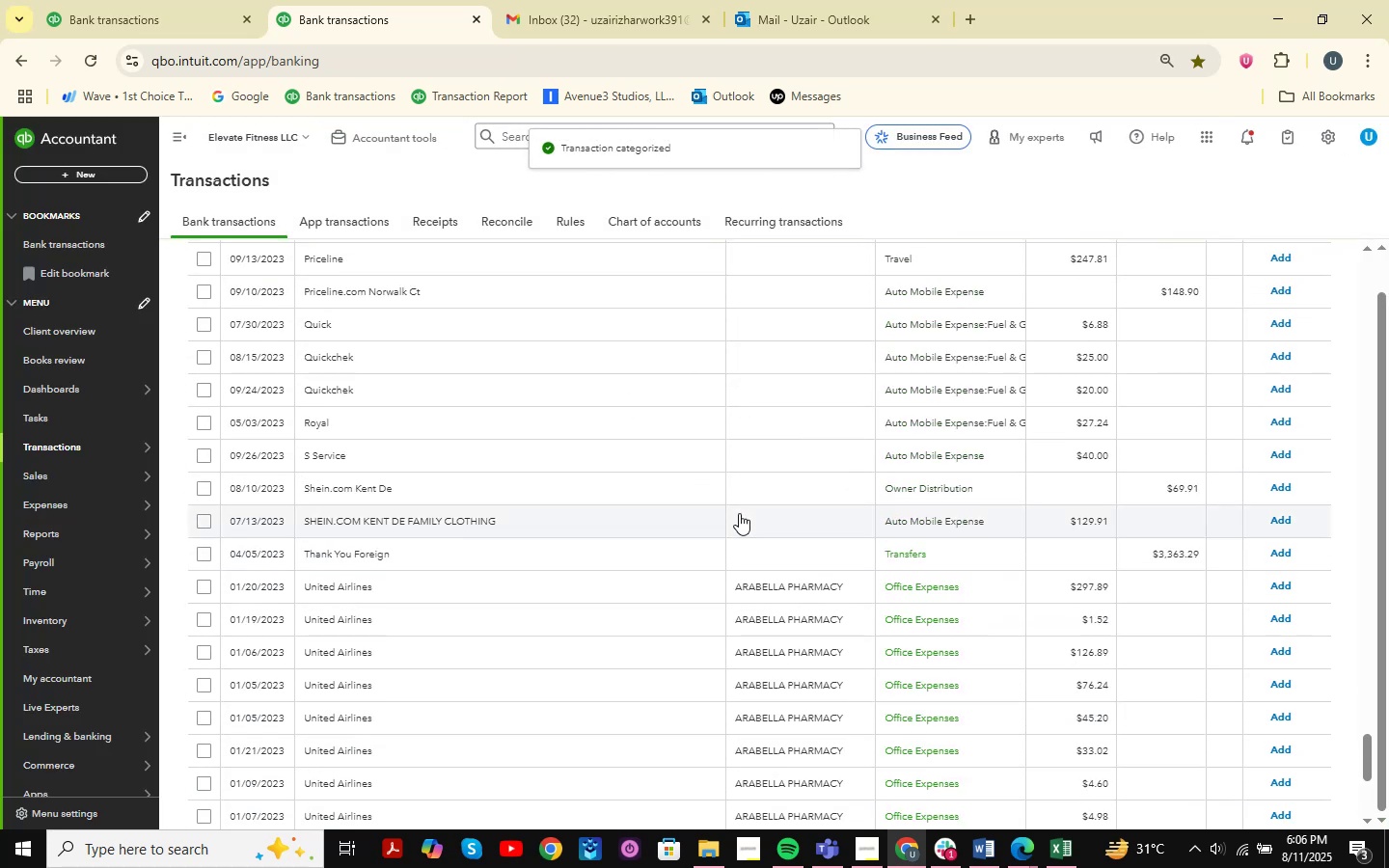 
scroll: coordinate [748, 495], scroll_direction: up, amount: 8.0
 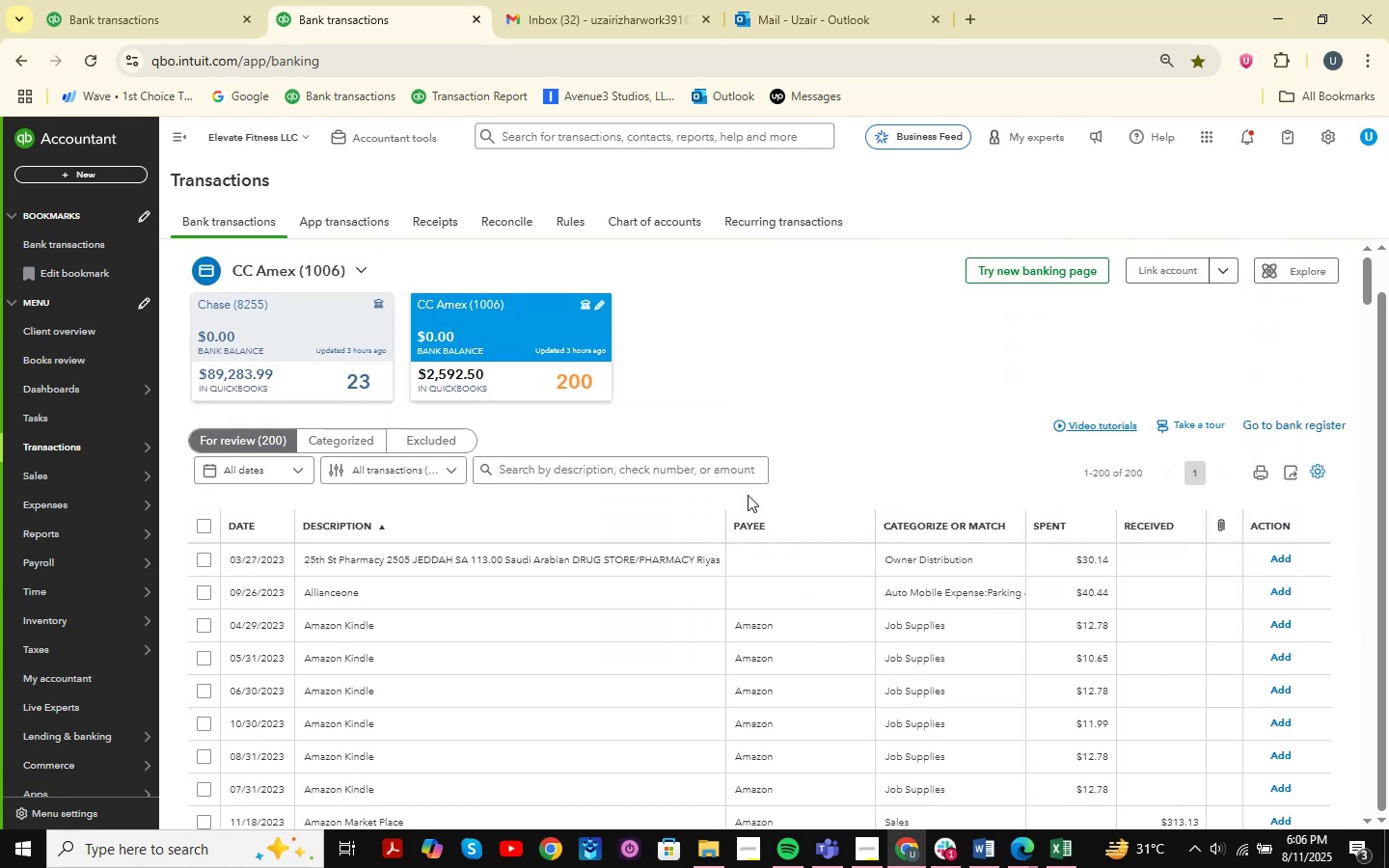 
scroll: coordinate [748, 495], scroll_direction: down, amount: 3.0
 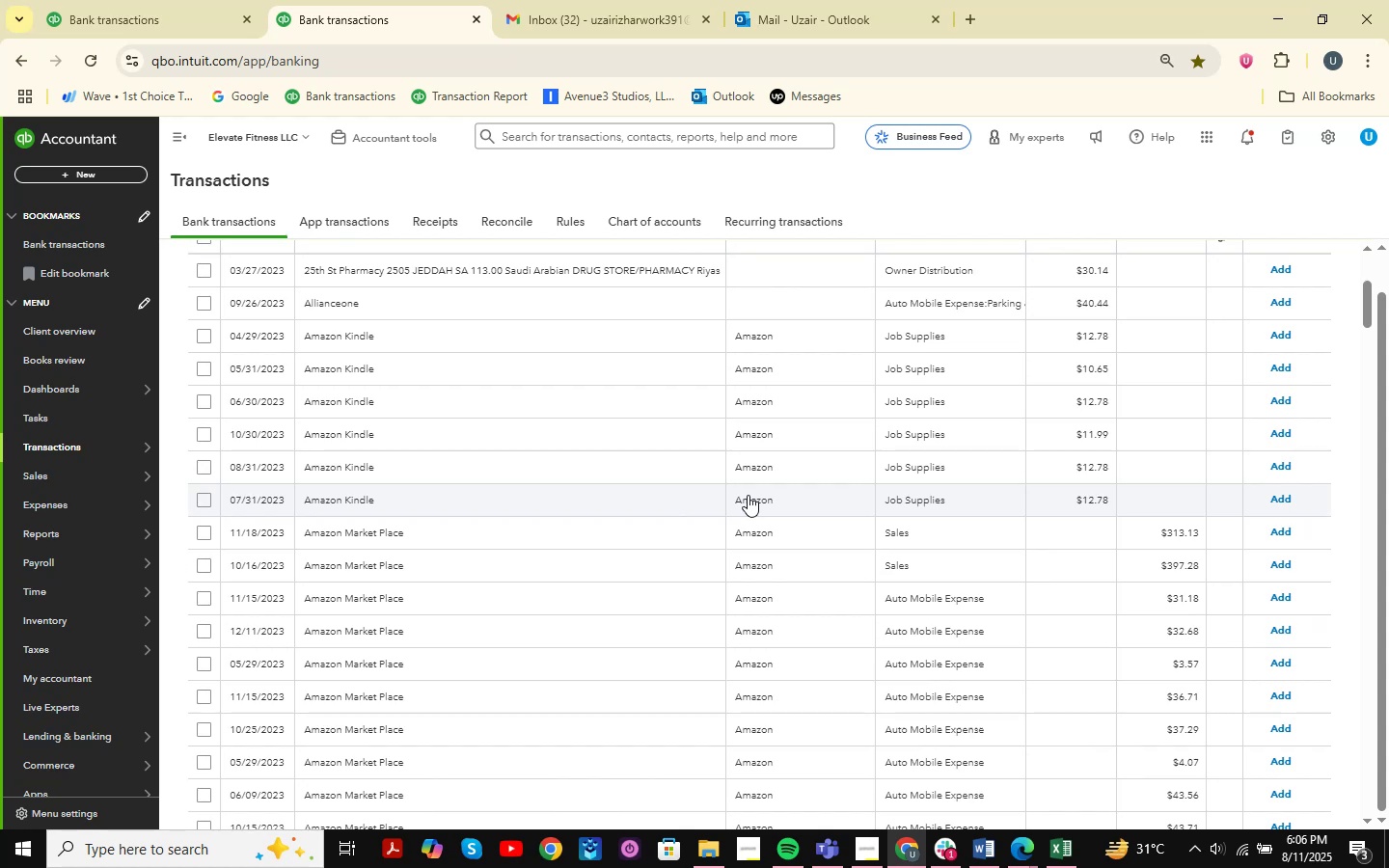 
wait(18.94)
 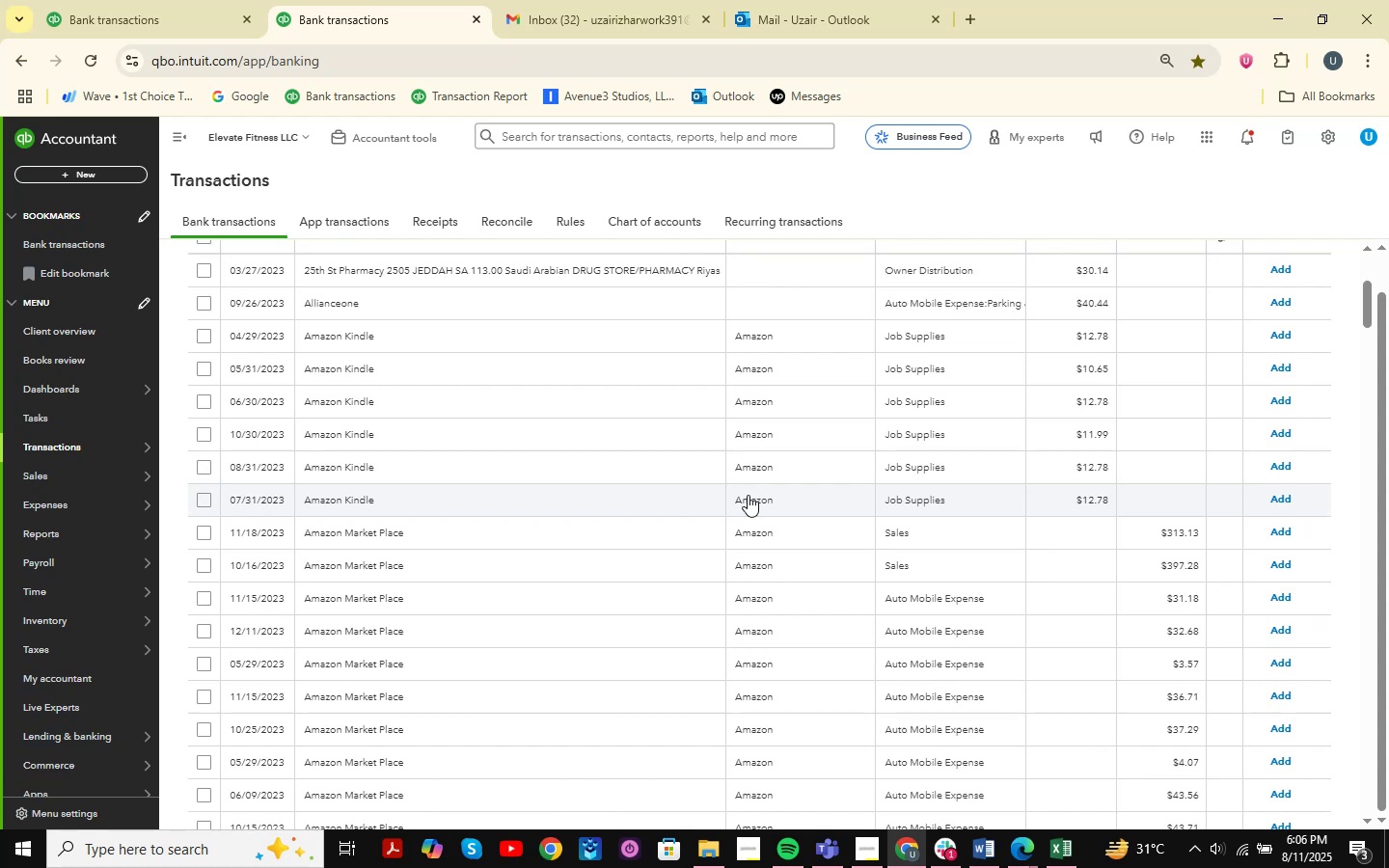 
scroll: coordinate [748, 495], scroll_direction: down, amount: 60.0
 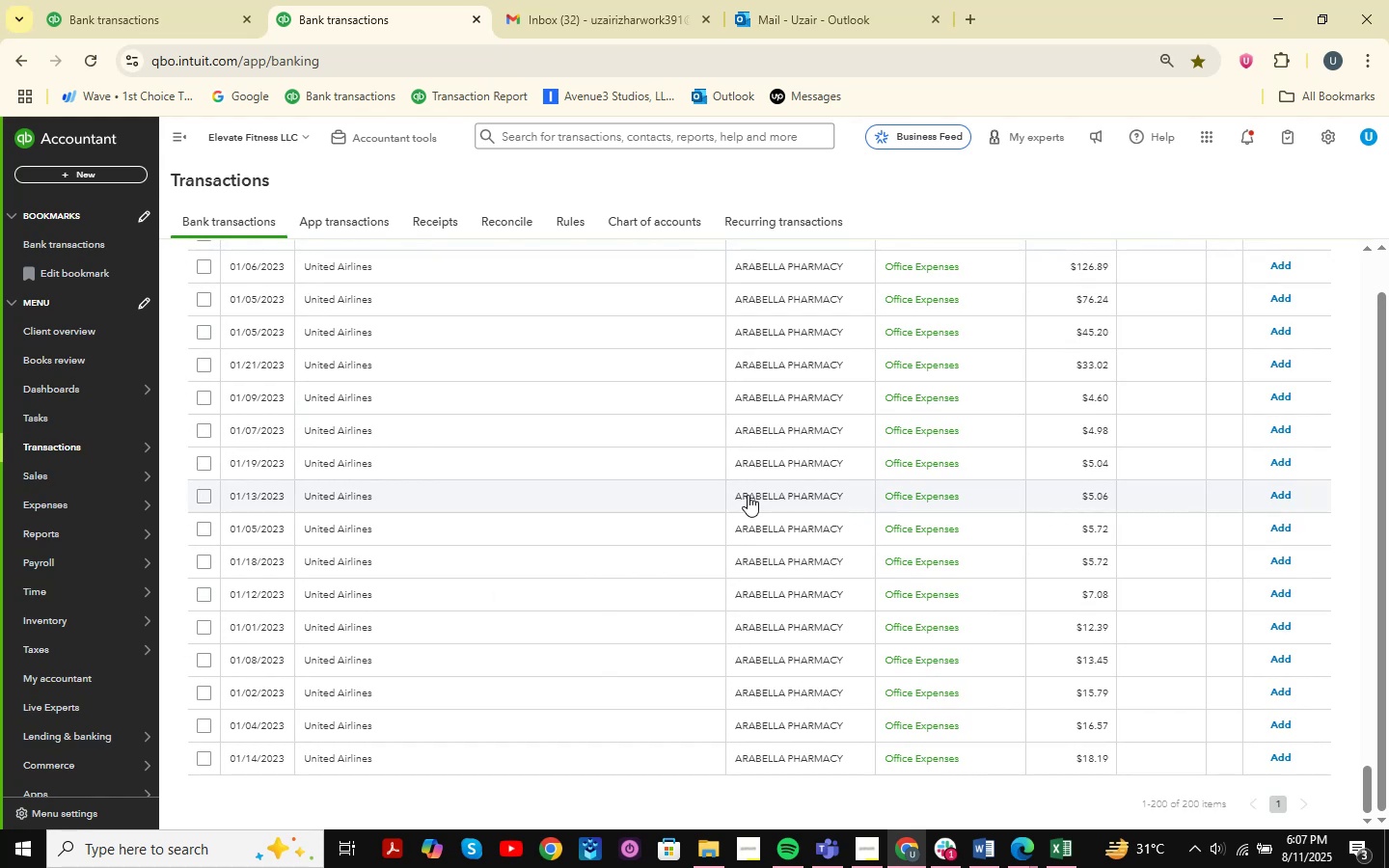 
scroll: coordinate [748, 495], scroll_direction: up, amount: 76.0
 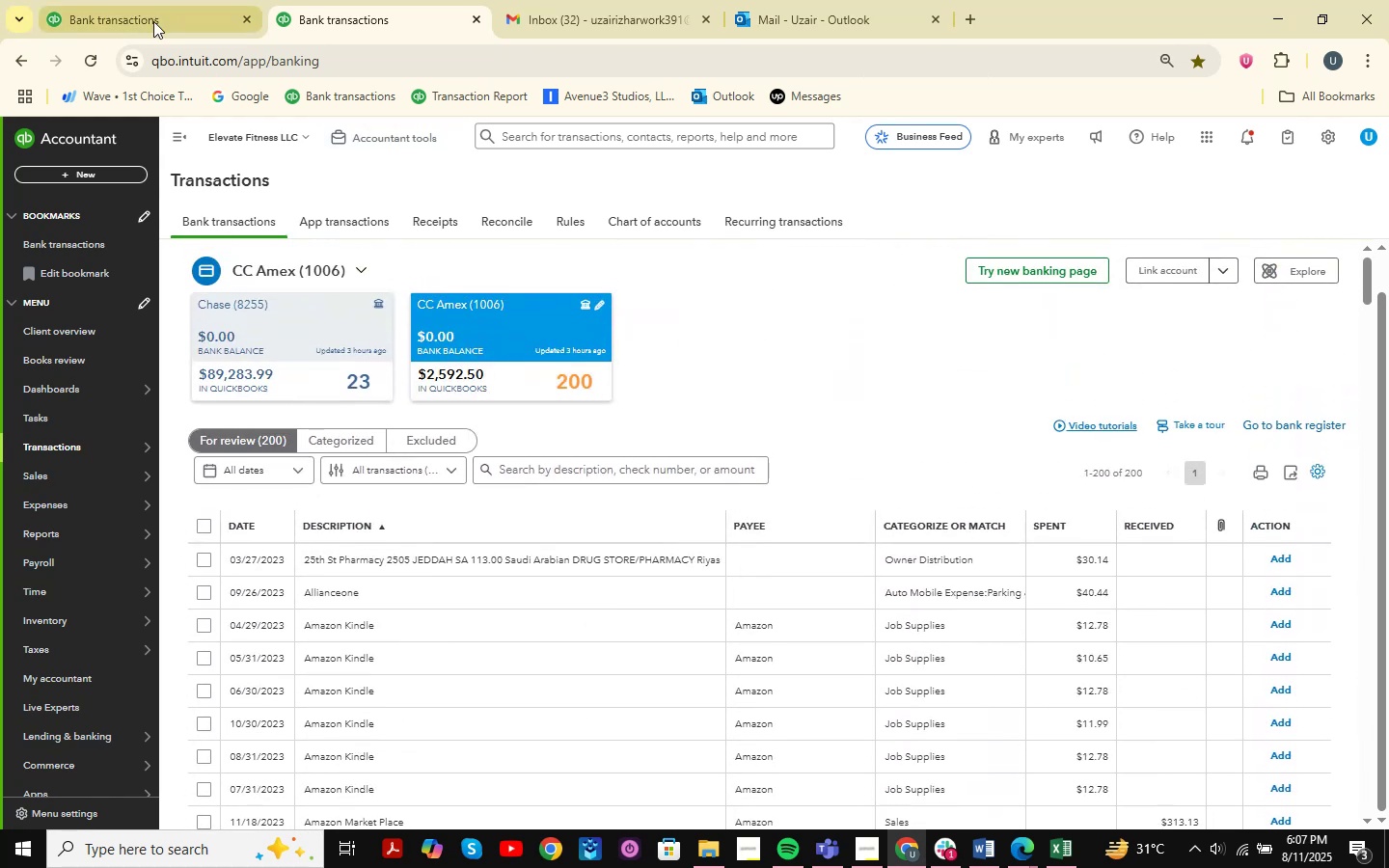 
left_click([83, 50])
 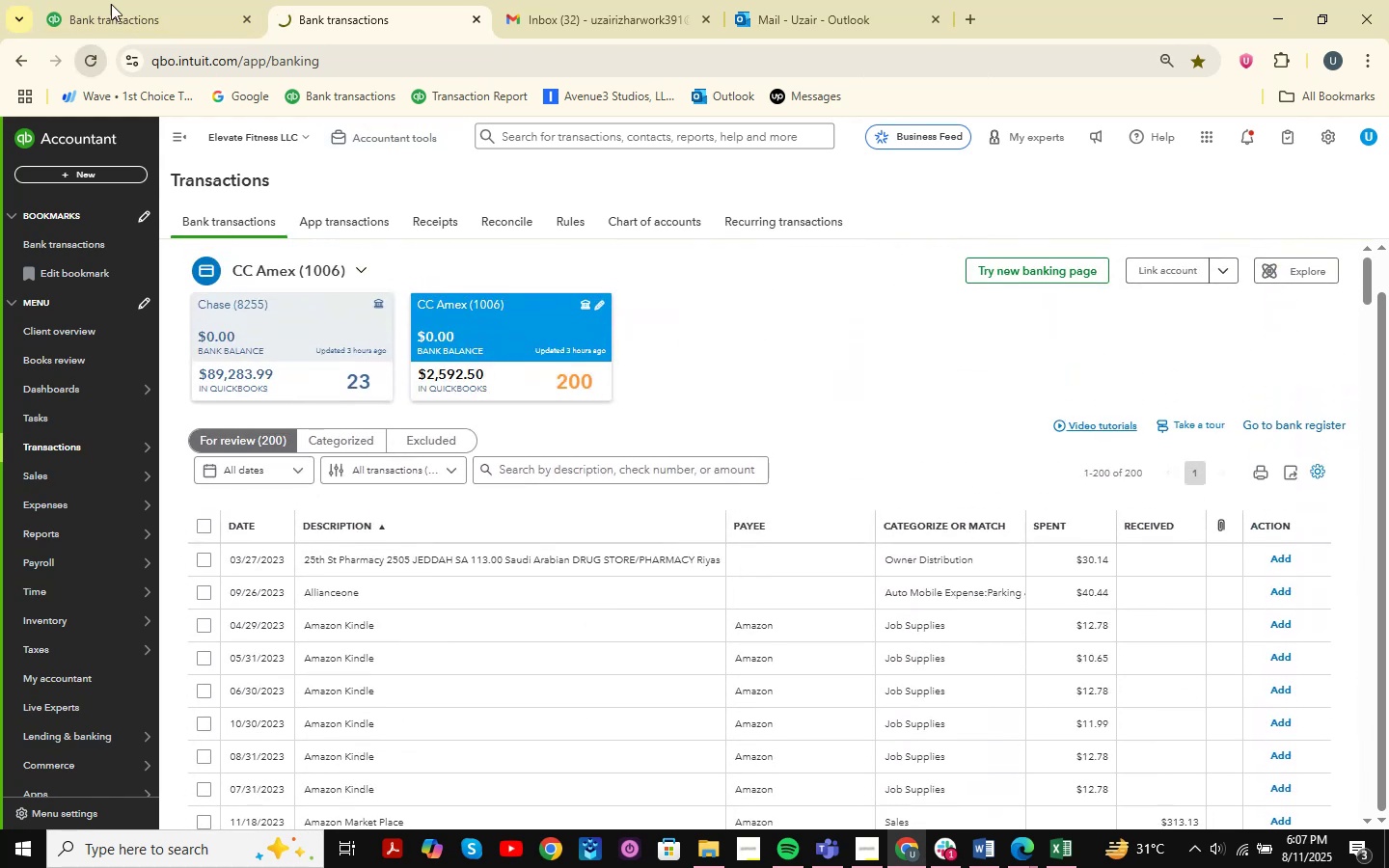 
double_click([115, 0])
 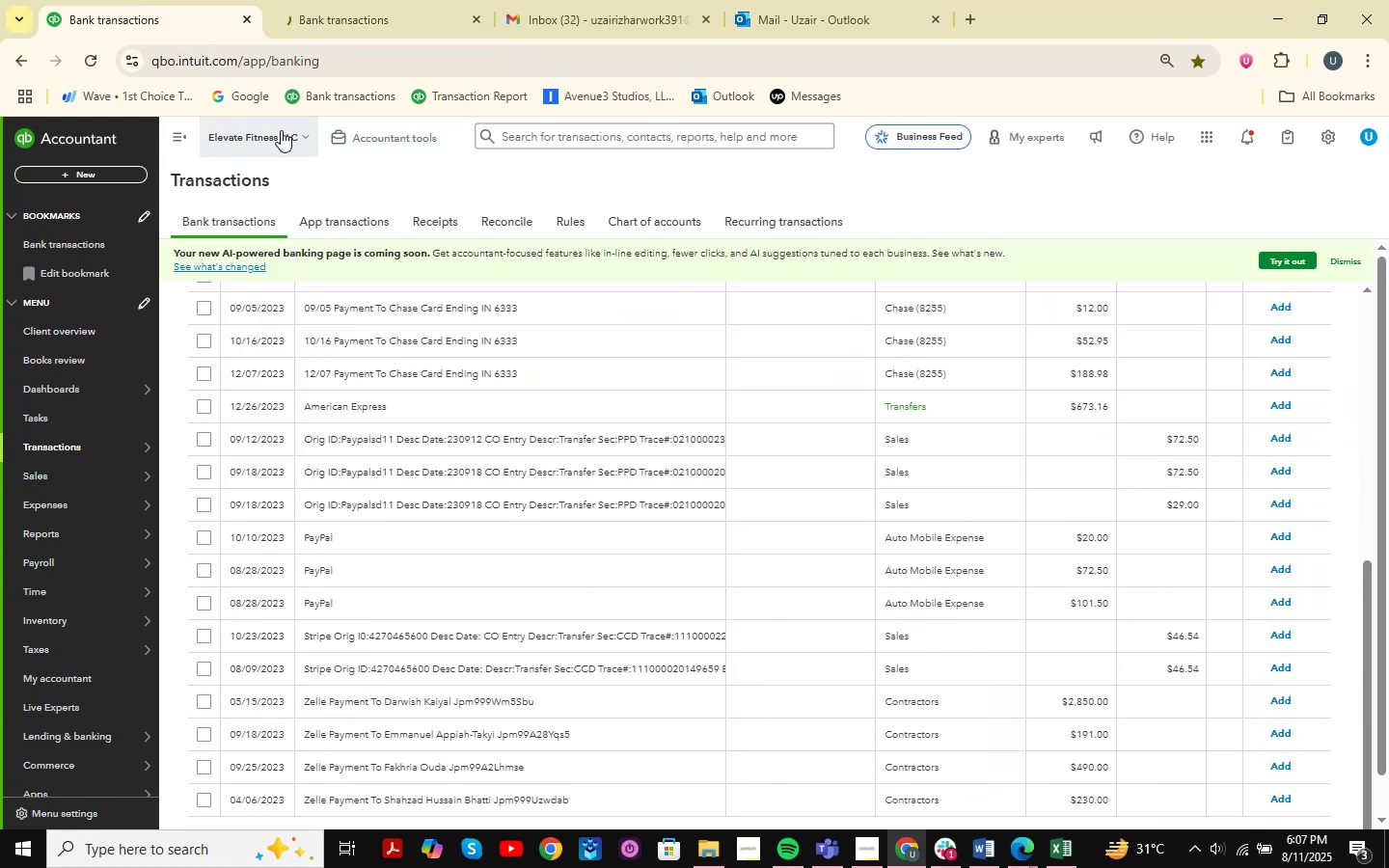 
left_click([365, 0])
 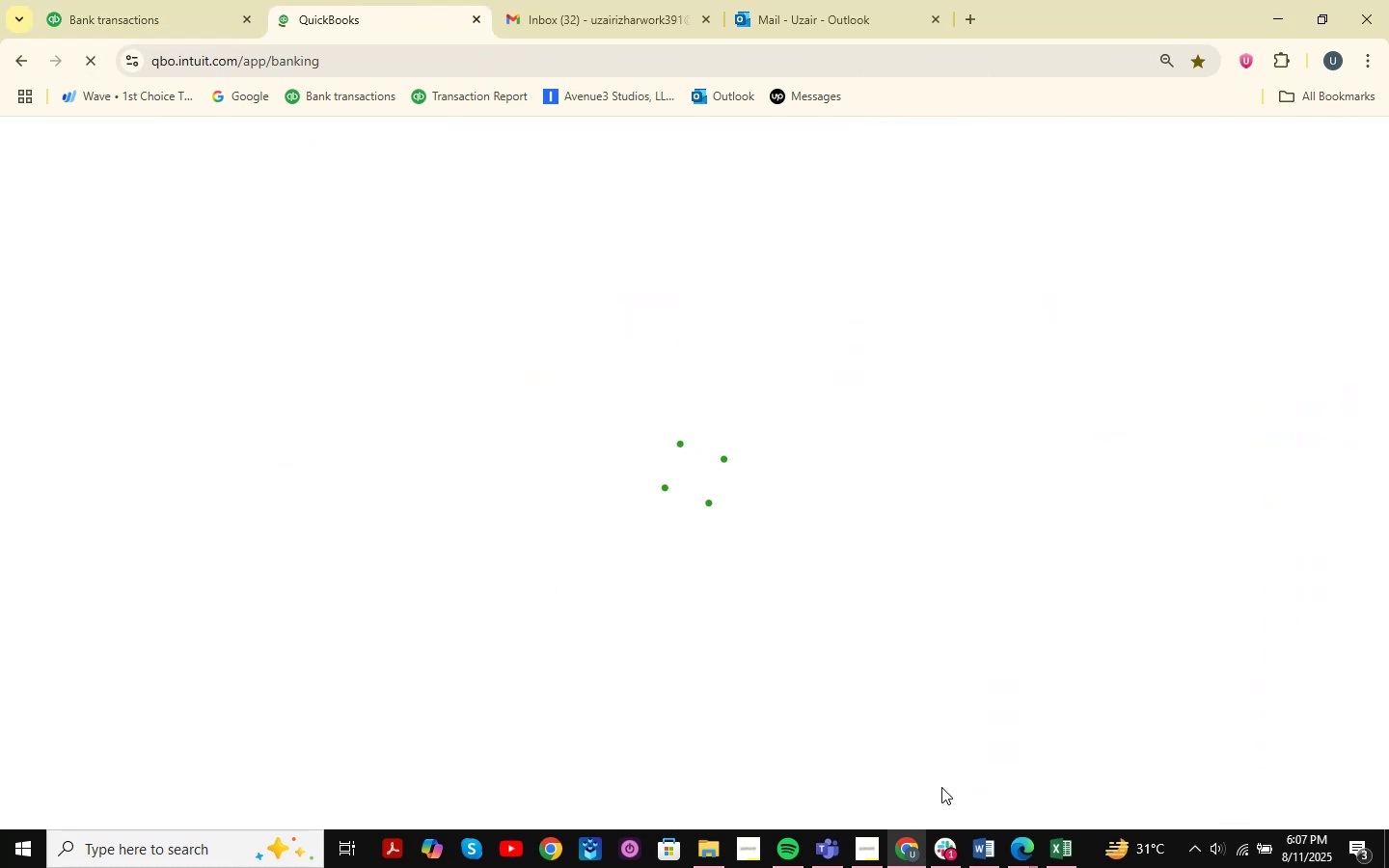 
mouse_move([1034, 841])
 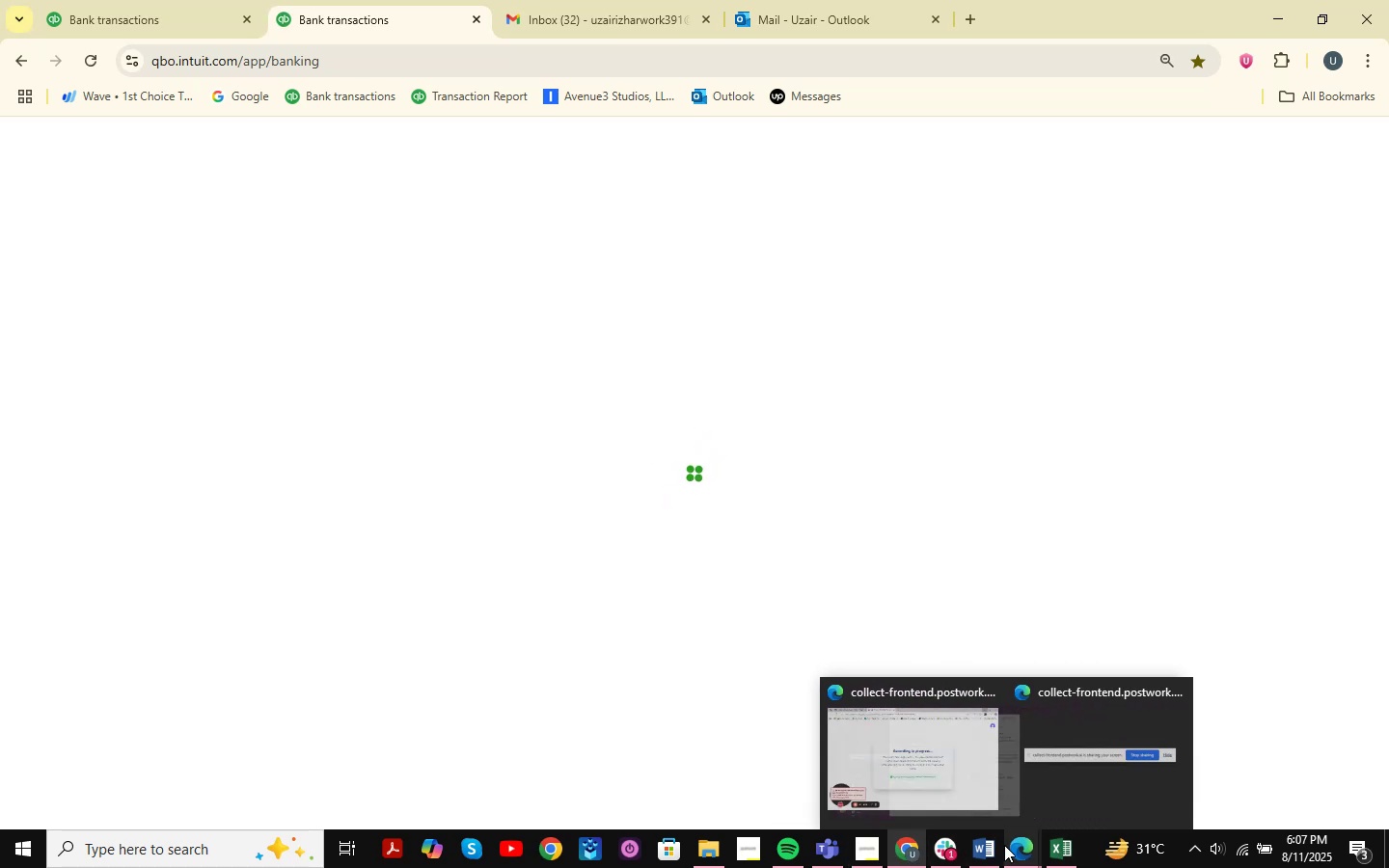 
left_click([967, 783])
 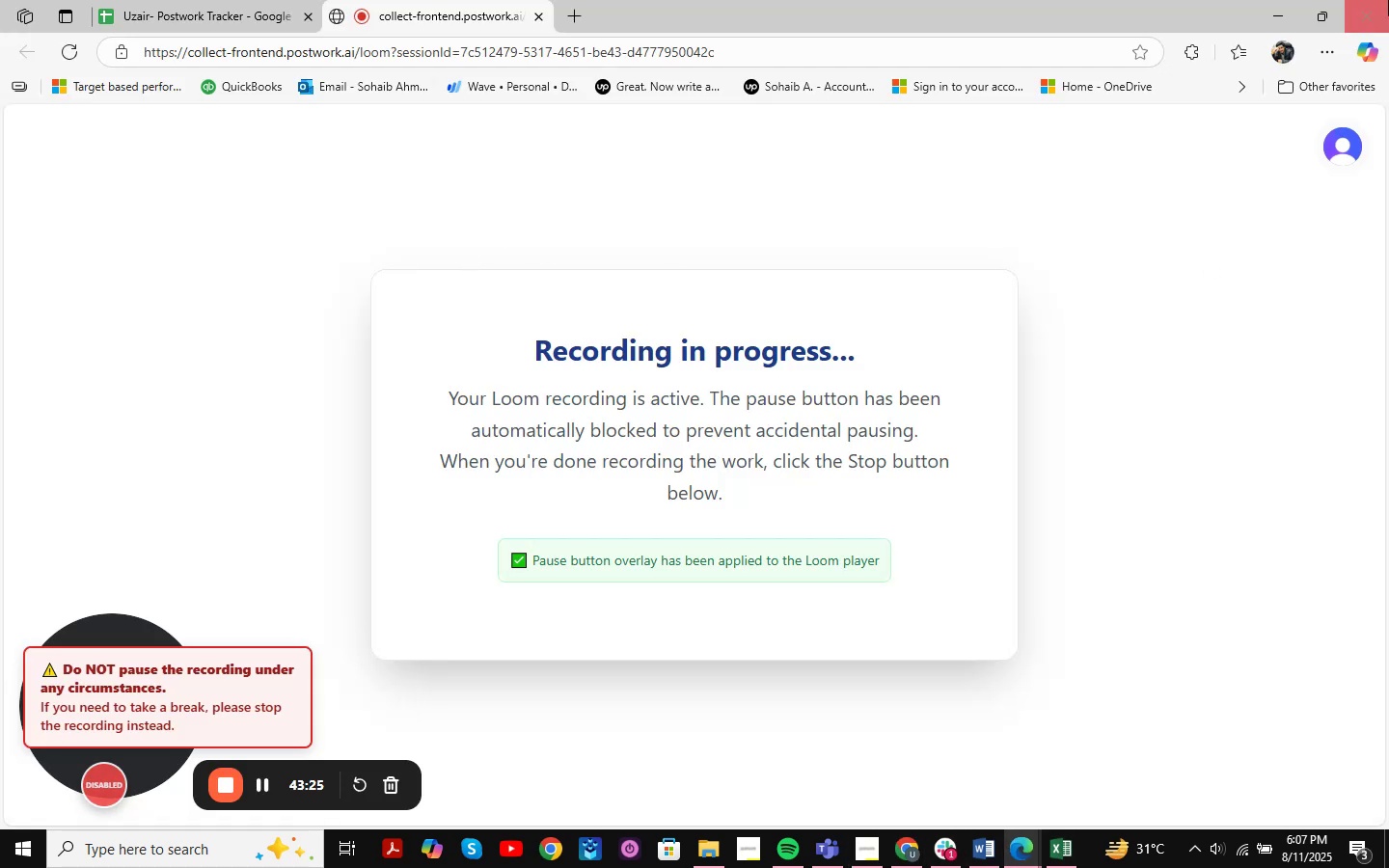 
left_click([1280, 14])
 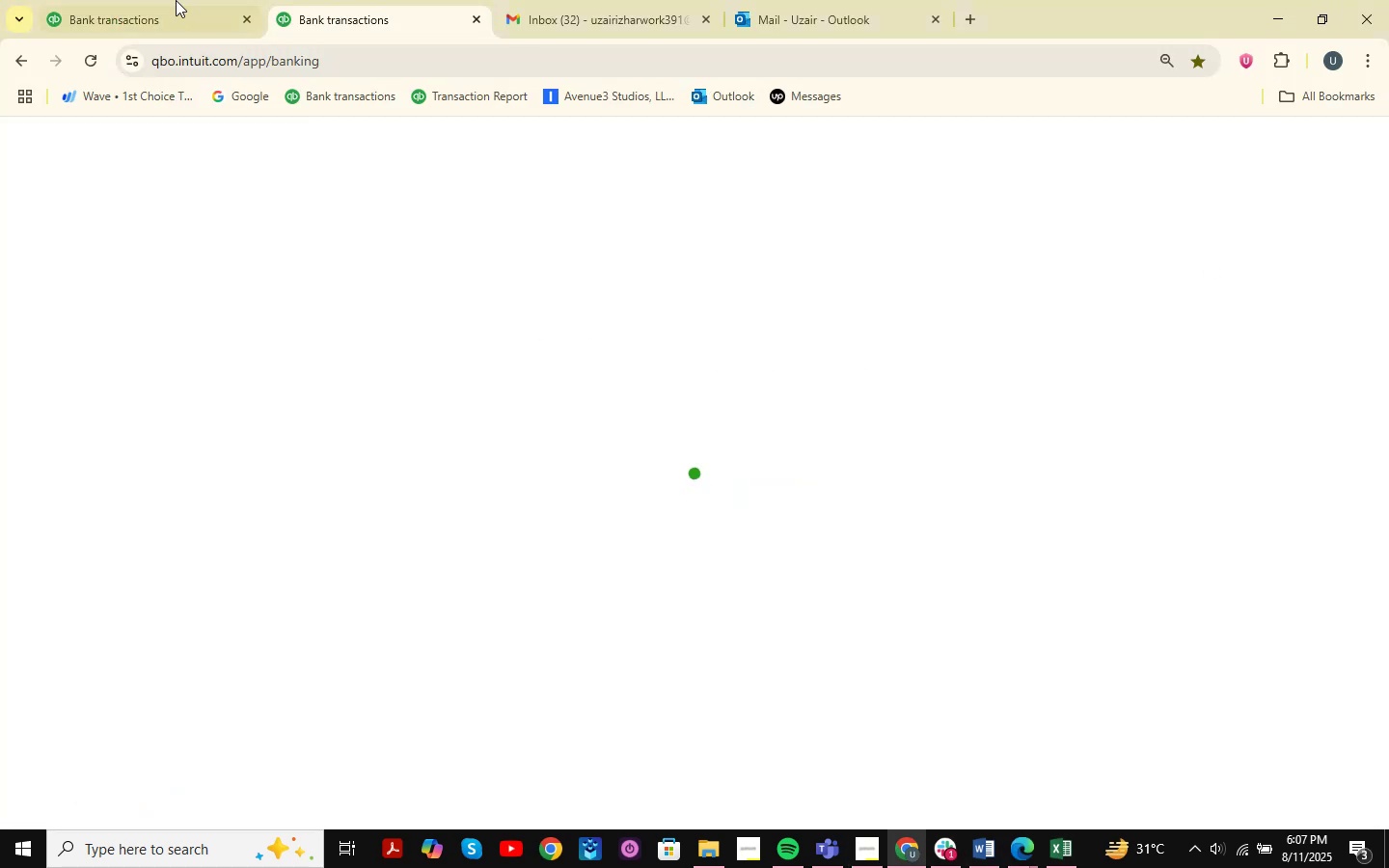 
left_click([137, 0])
 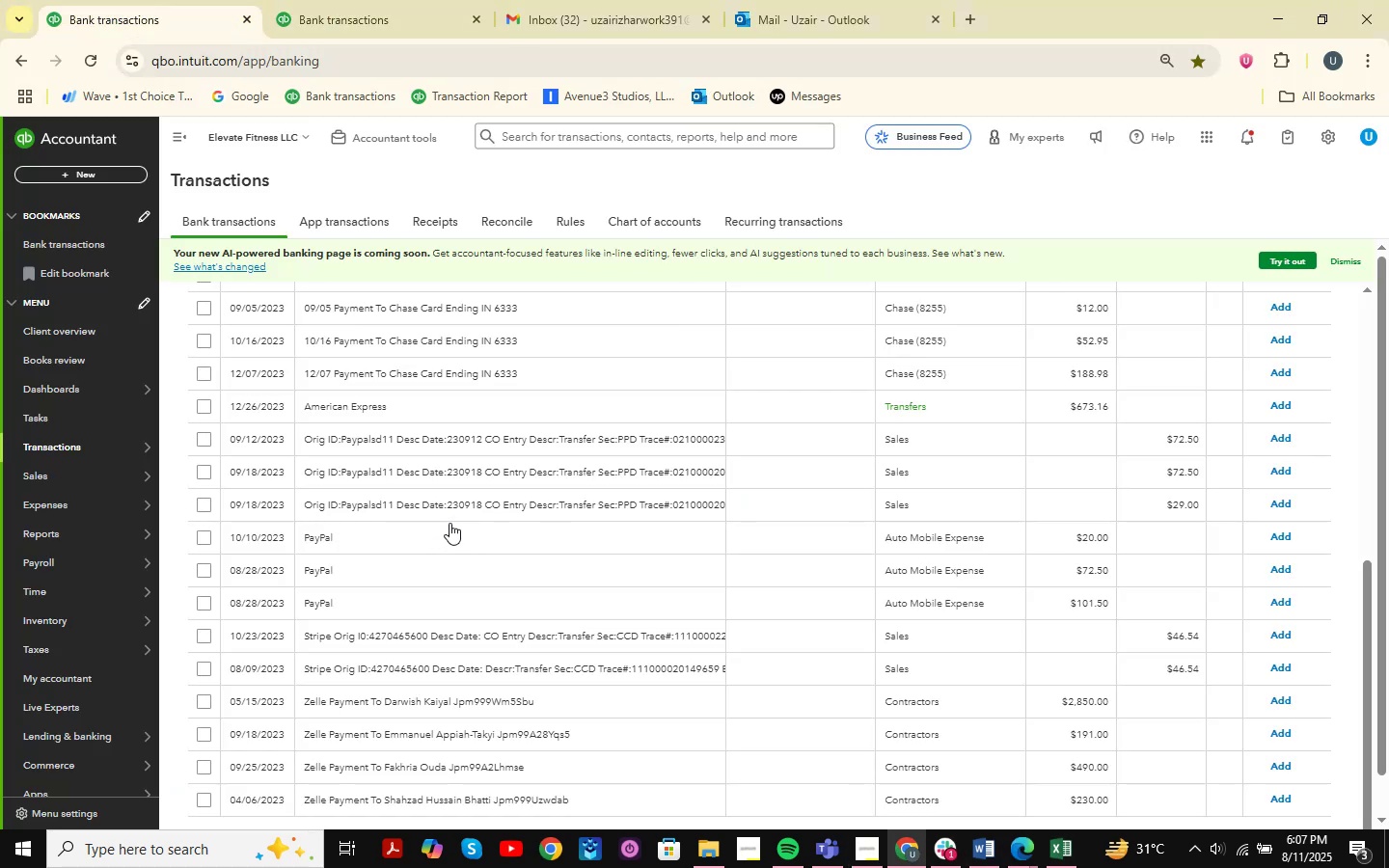 
scroll: coordinate [403, 235], scroll_direction: down, amount: 6.0
 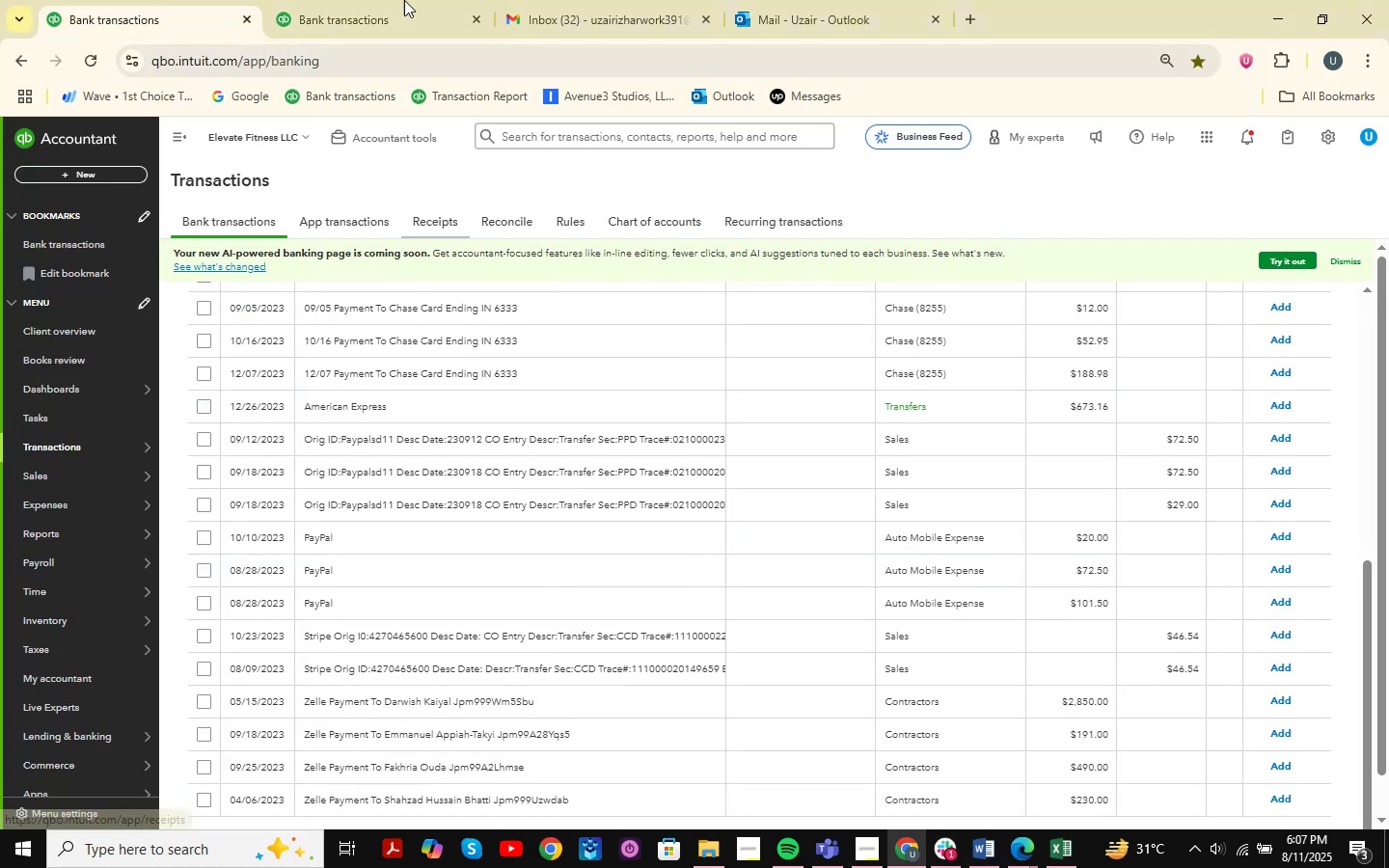 
left_click([405, 0])
 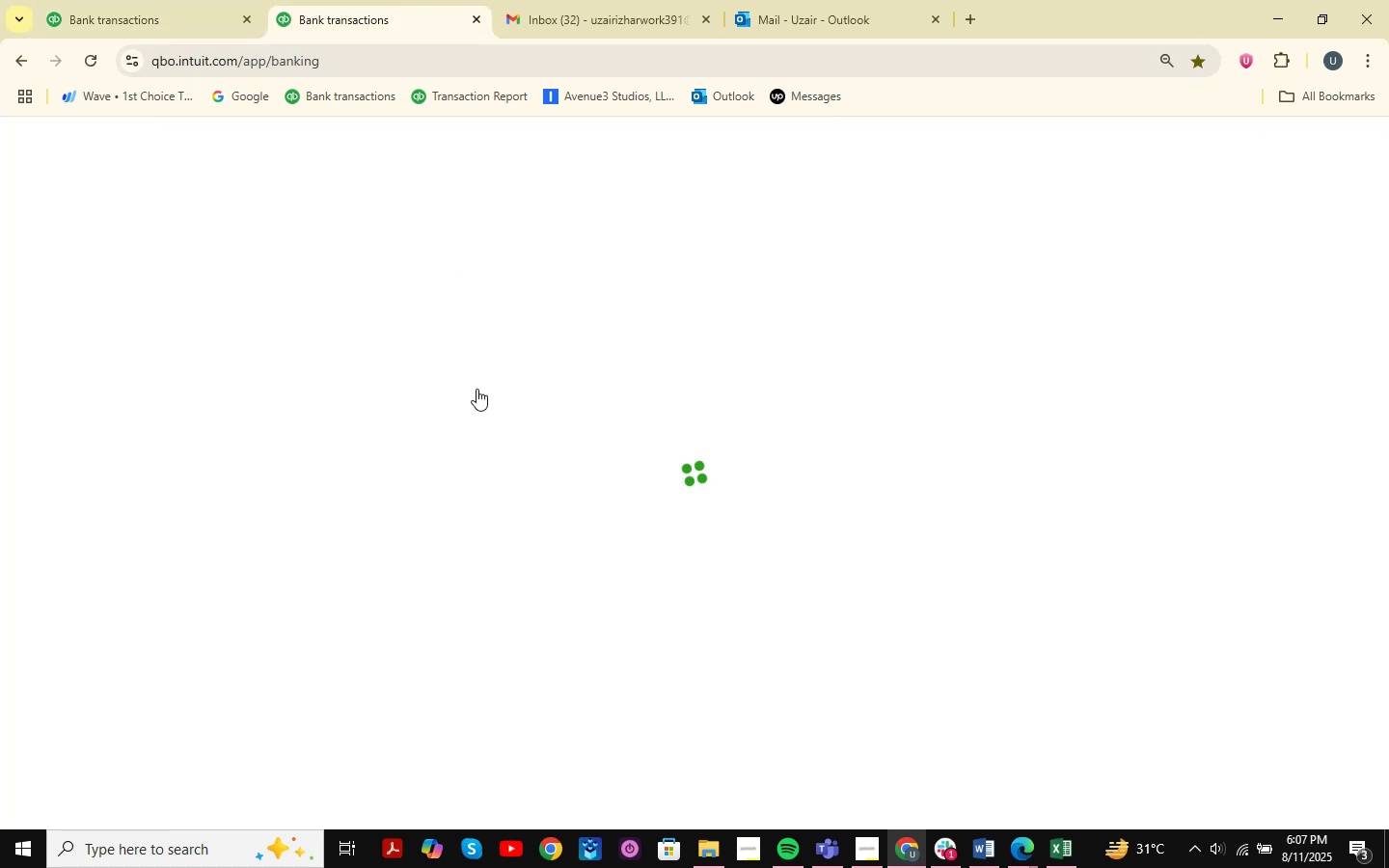 
scroll: coordinate [485, 440], scroll_direction: up, amount: 2.0
 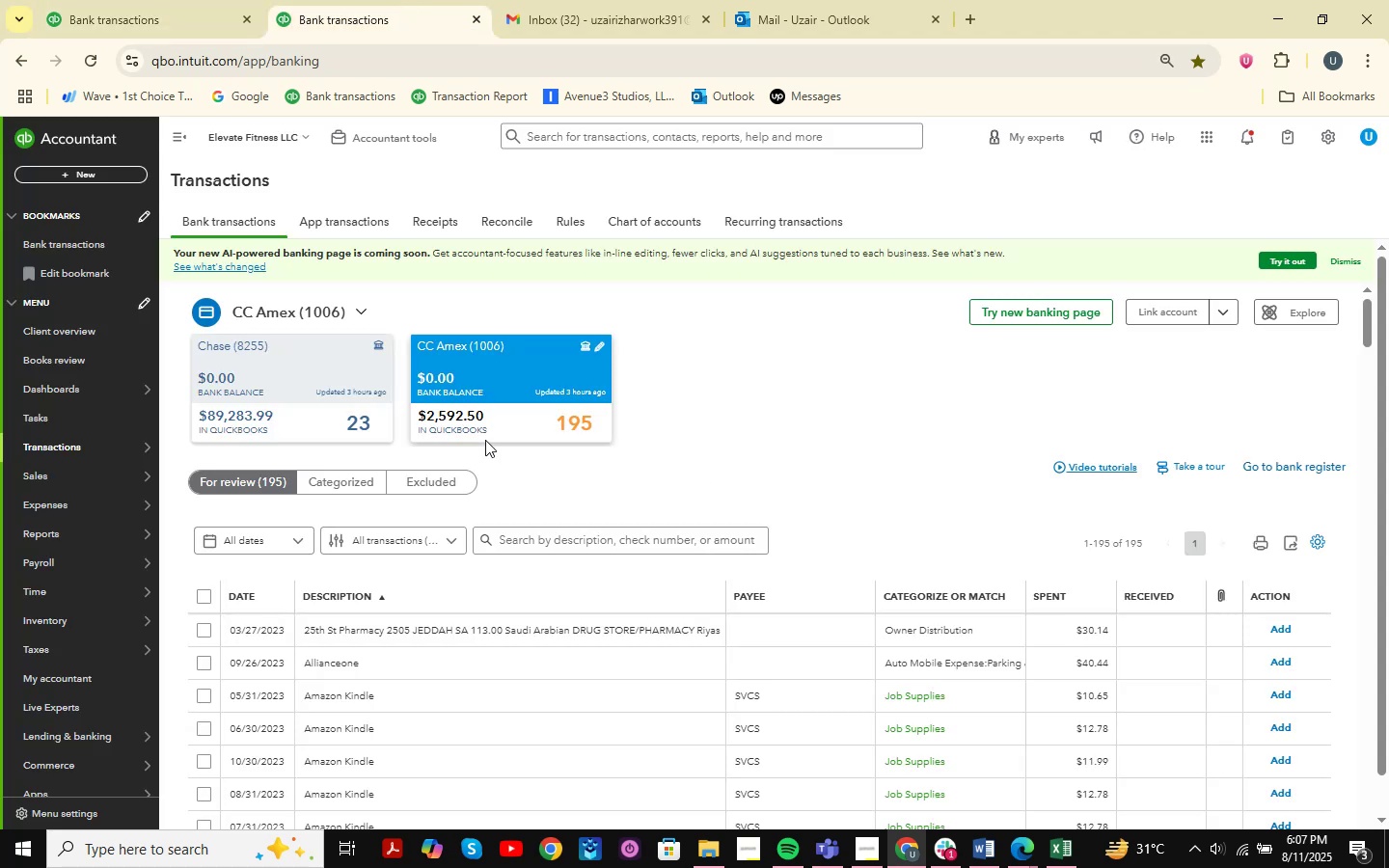 
scroll: coordinate [577, 473], scroll_direction: down, amount: 36.0
 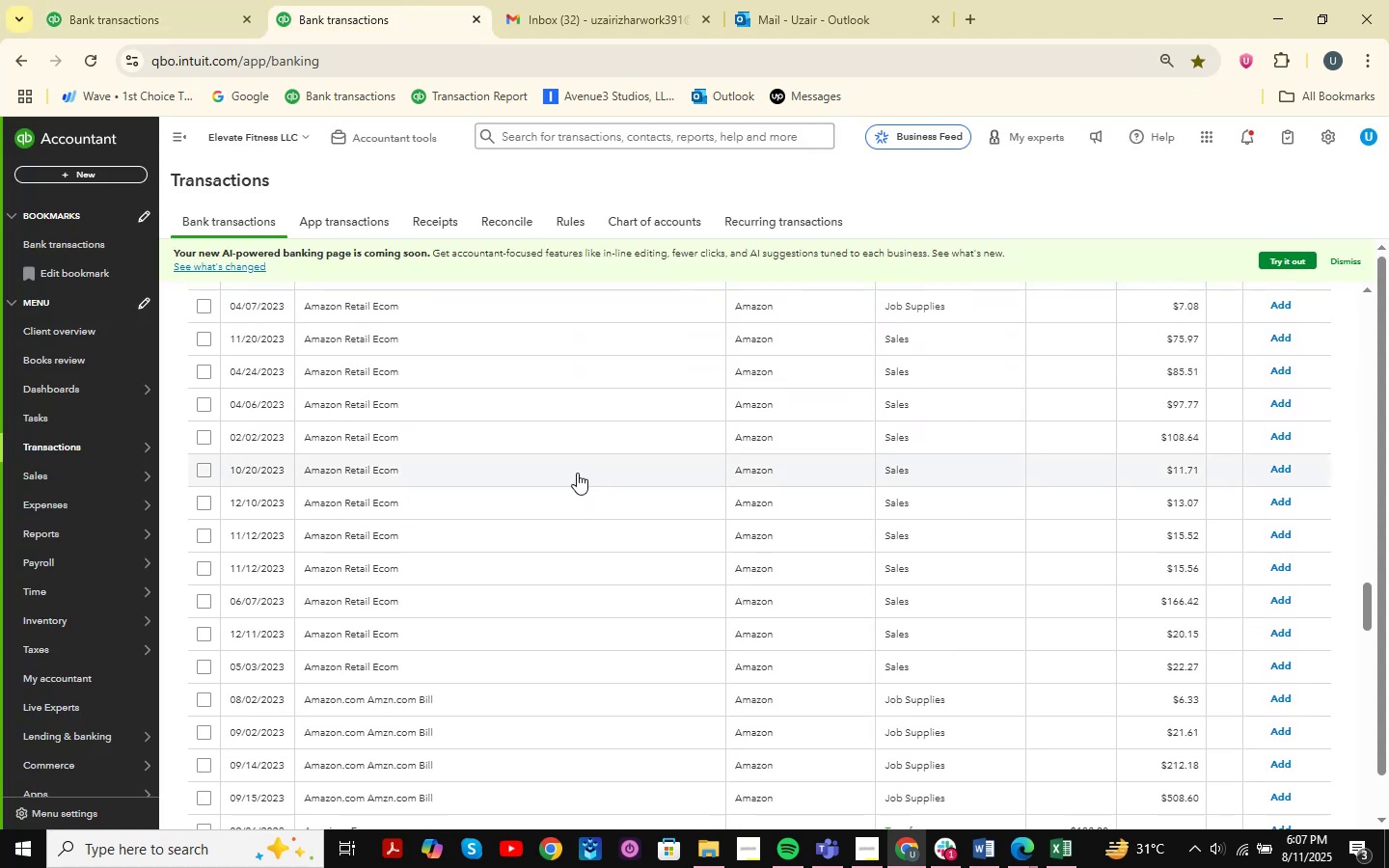 
wait(9.54)
 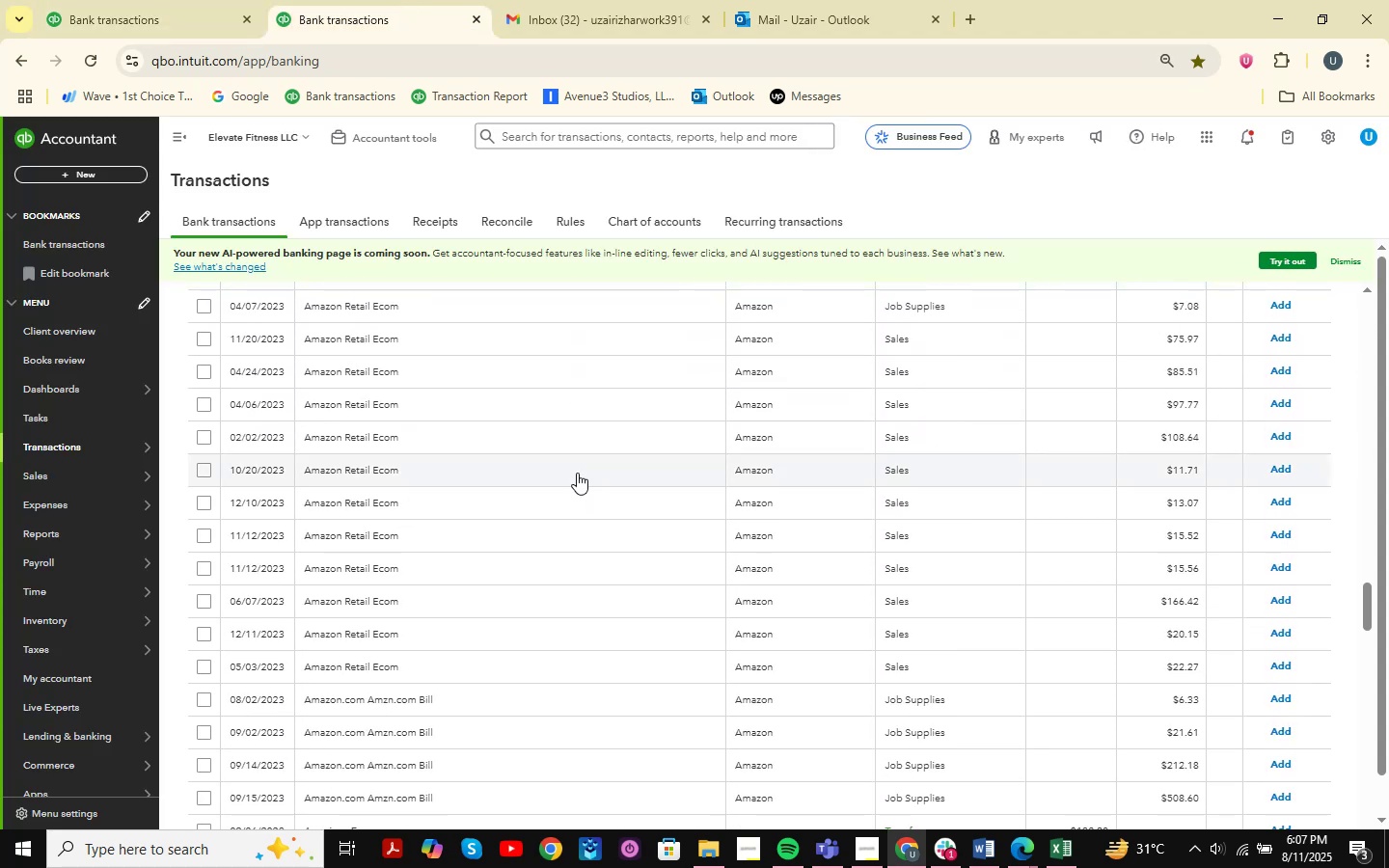 
scroll: coordinate [577, 473], scroll_direction: down, amount: 4.0
 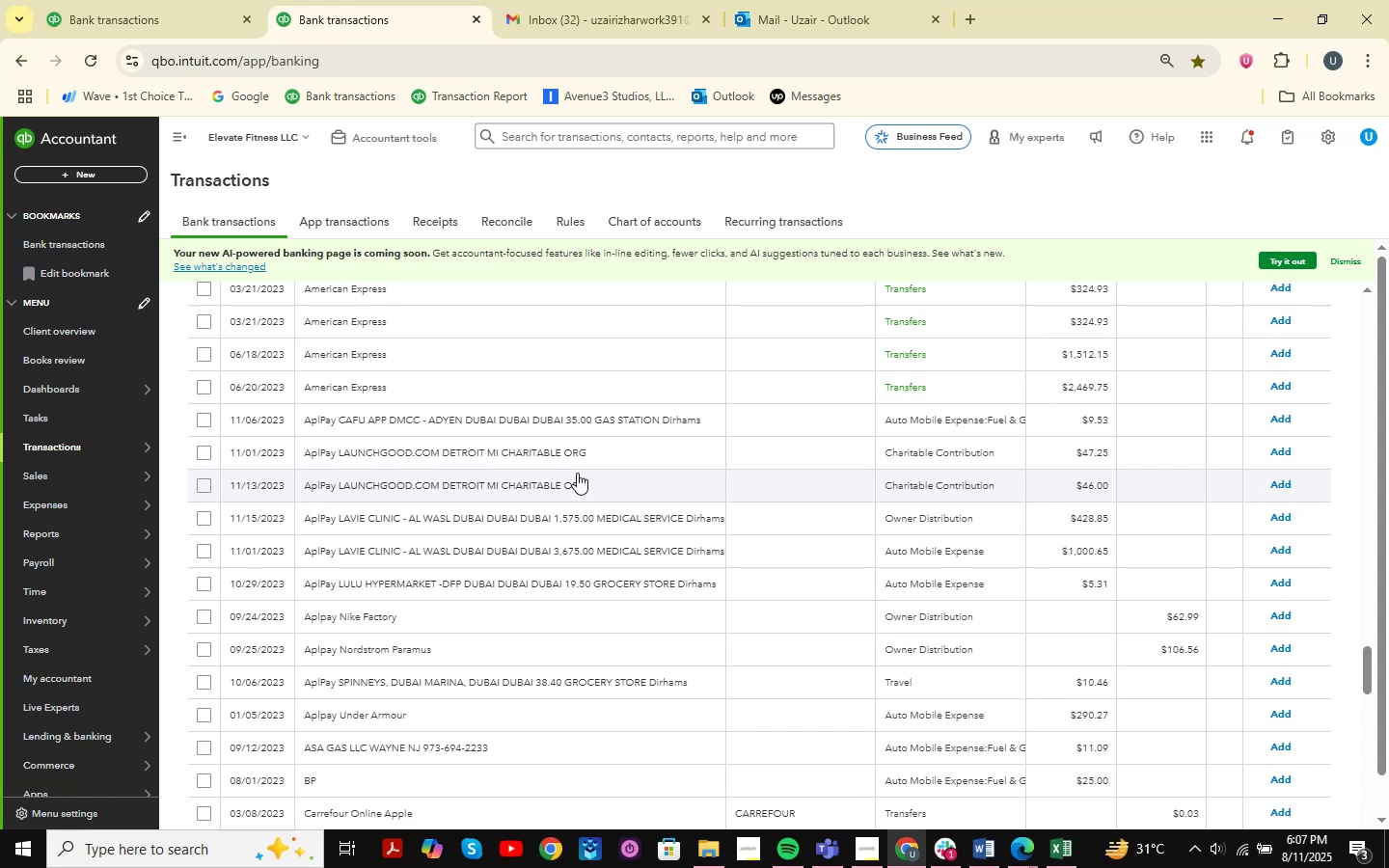 
wait(7.48)
 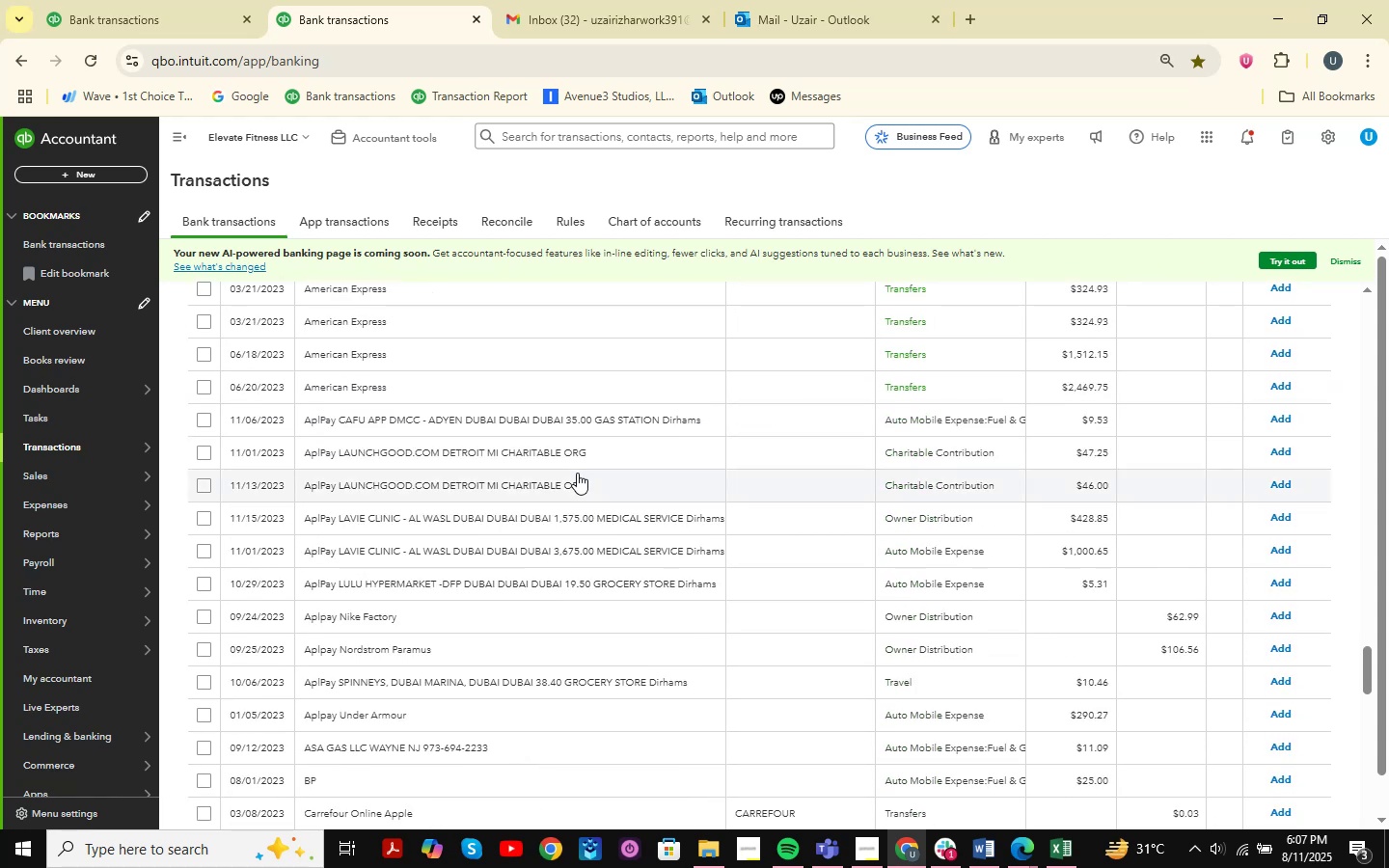 
scroll: coordinate [761, 500], scroll_direction: down, amount: 16.0
 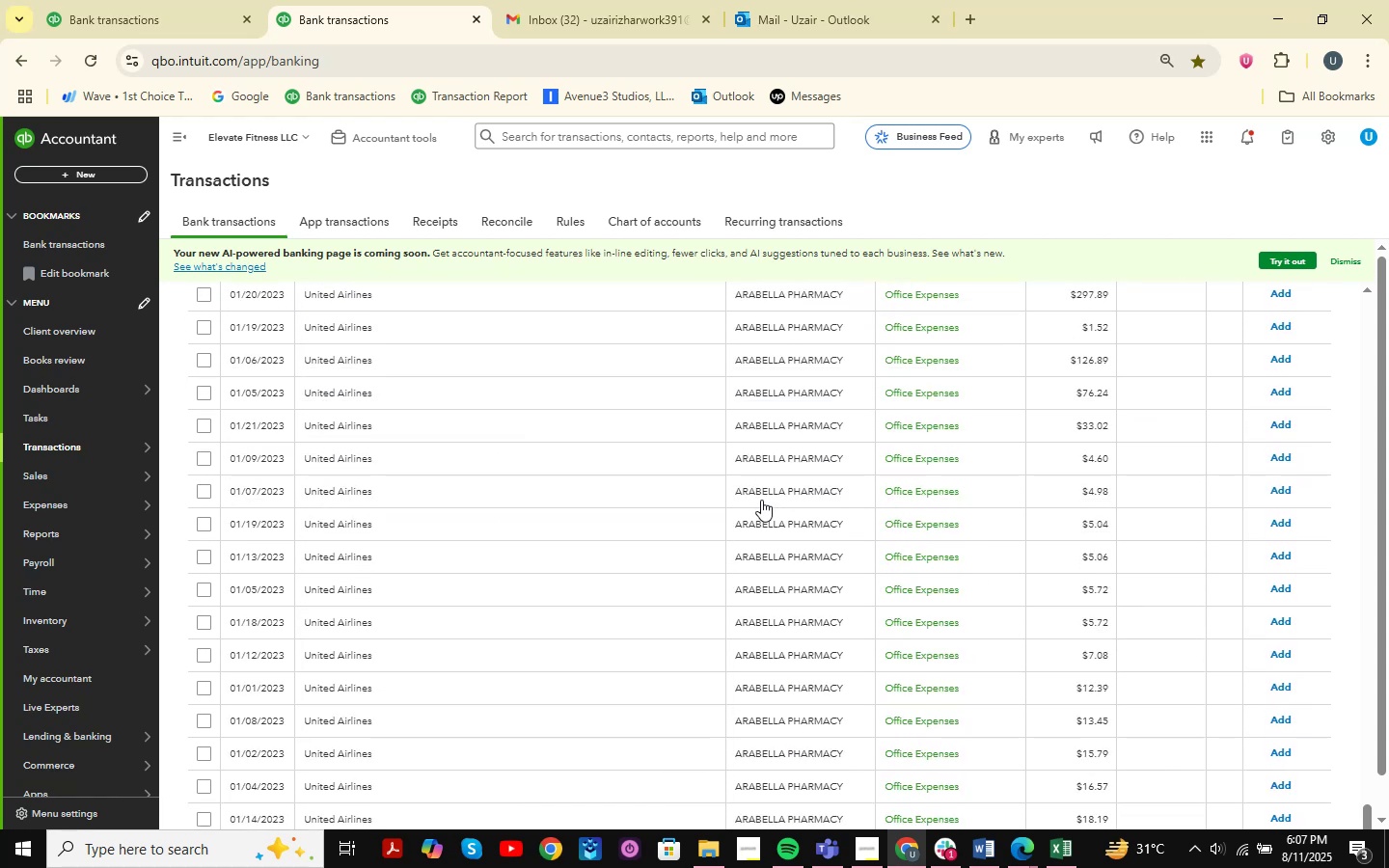 
scroll: coordinate [407, 581], scroll_direction: up, amount: 12.0
 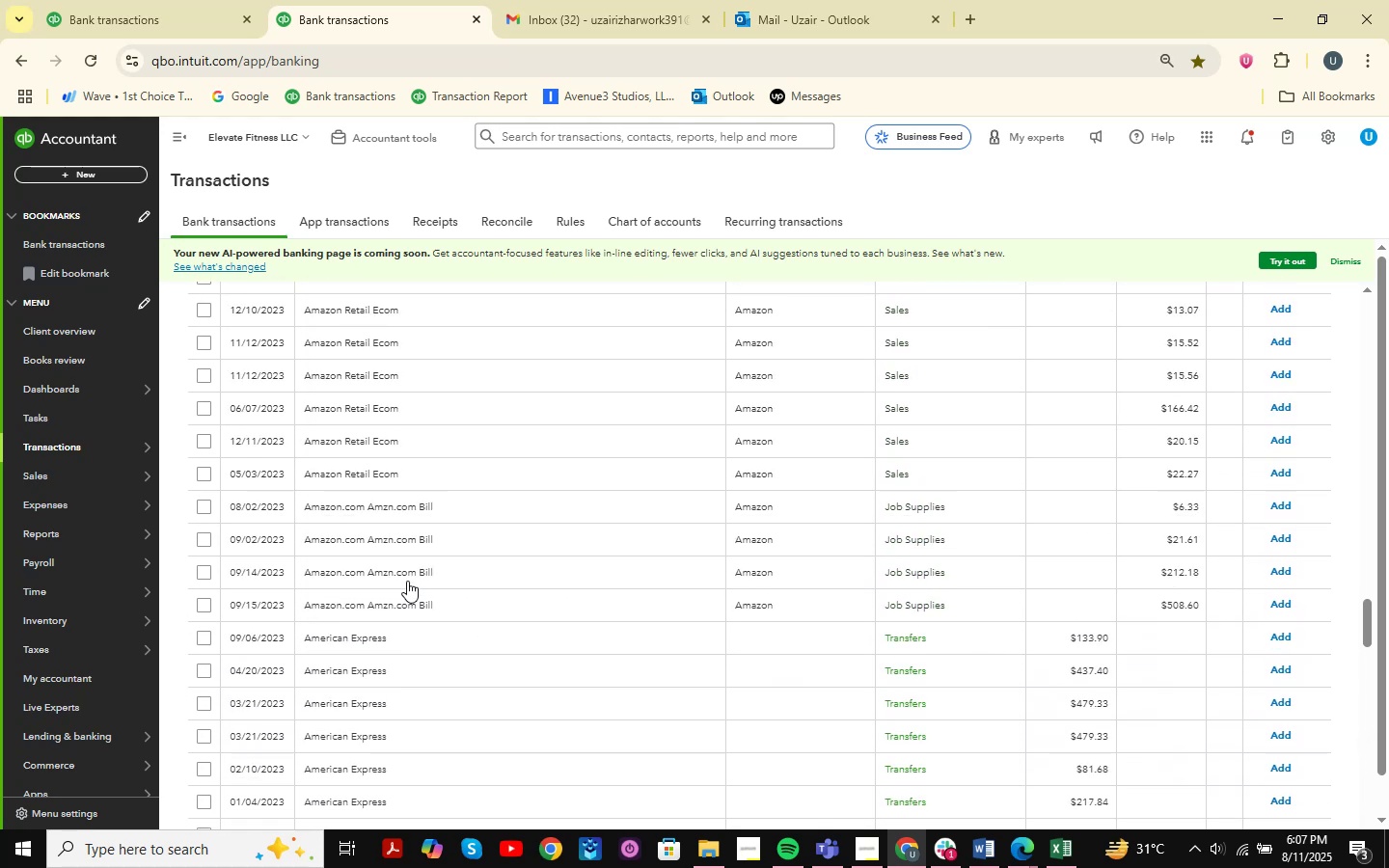 
scroll: coordinate [444, 595], scroll_direction: down, amount: 32.0
 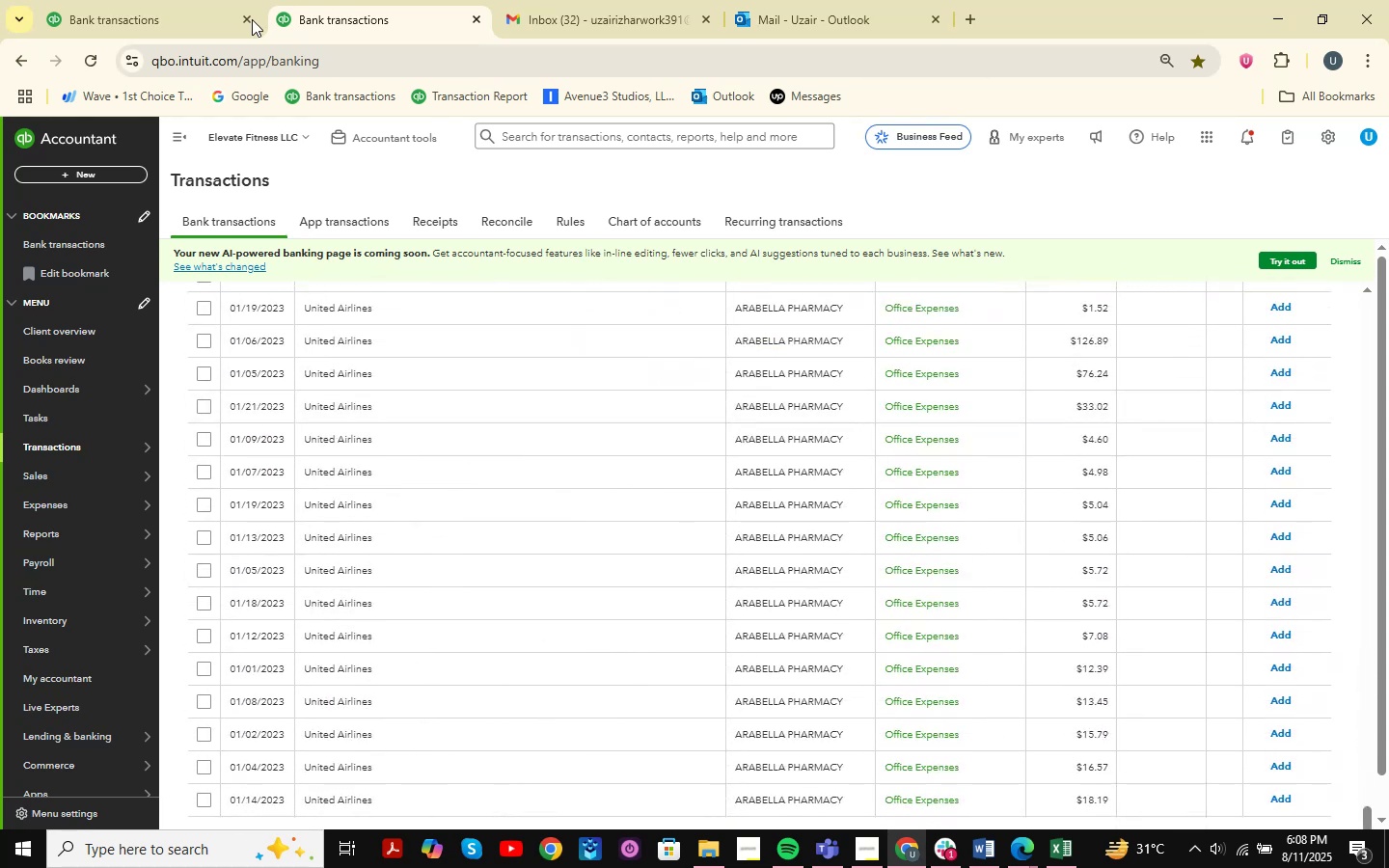 
left_click([147, 0])
 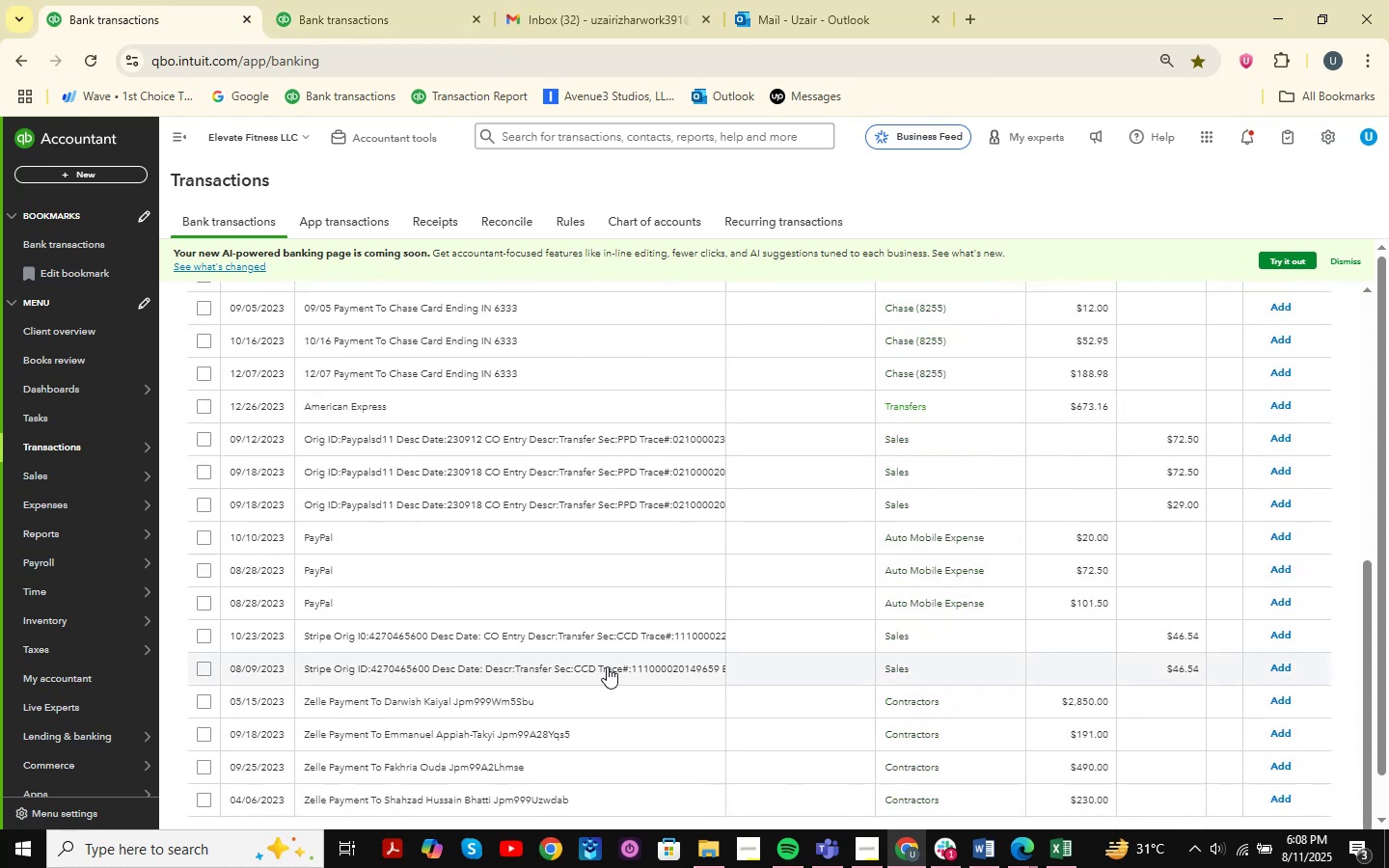 
scroll: coordinate [613, 557], scroll_direction: down, amount: 6.0
 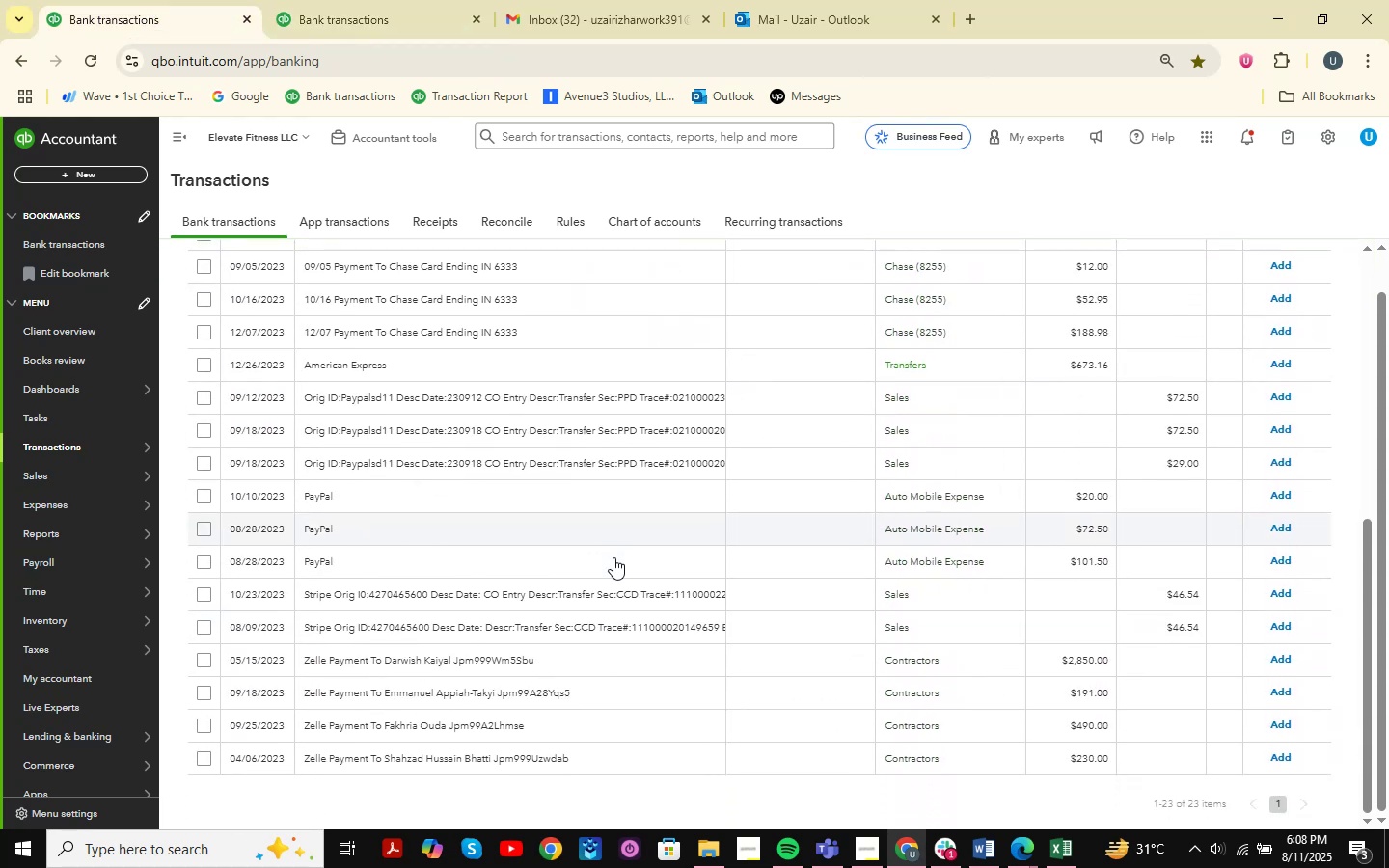 
scroll: coordinate [613, 557], scroll_direction: up, amount: 6.0
 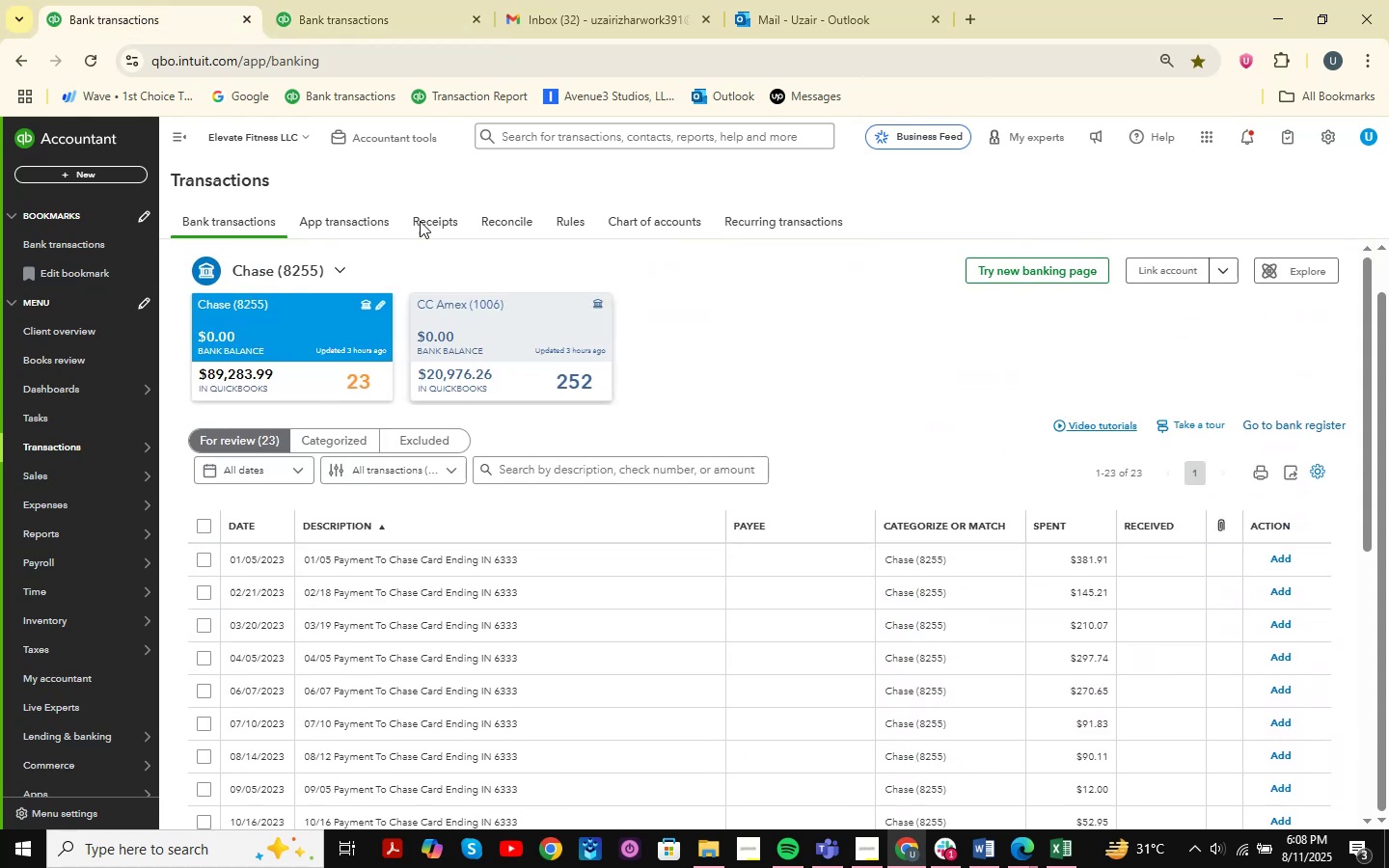 
left_click([357, 26])
 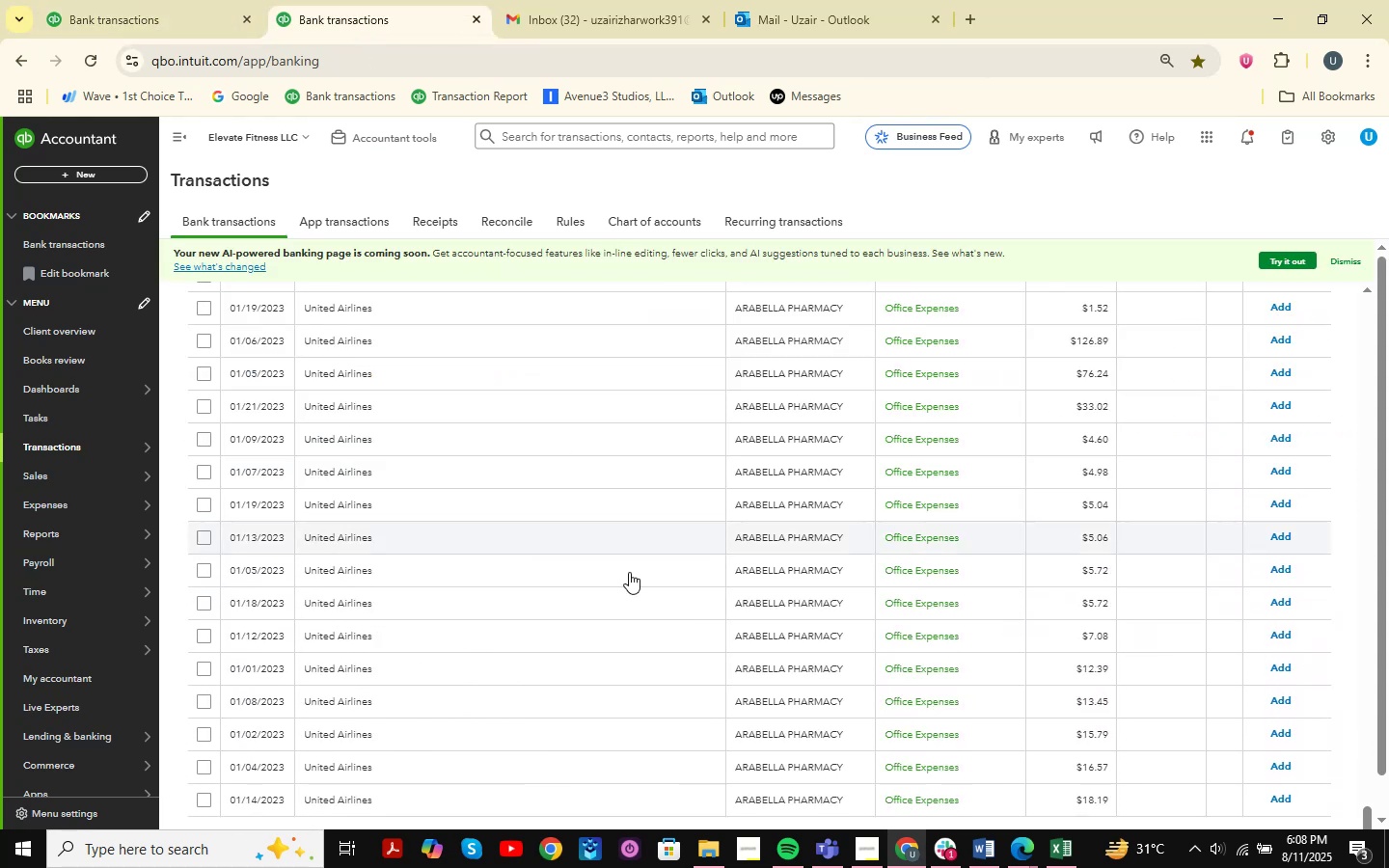 
scroll: coordinate [632, 579], scroll_direction: down, amount: 5.0
 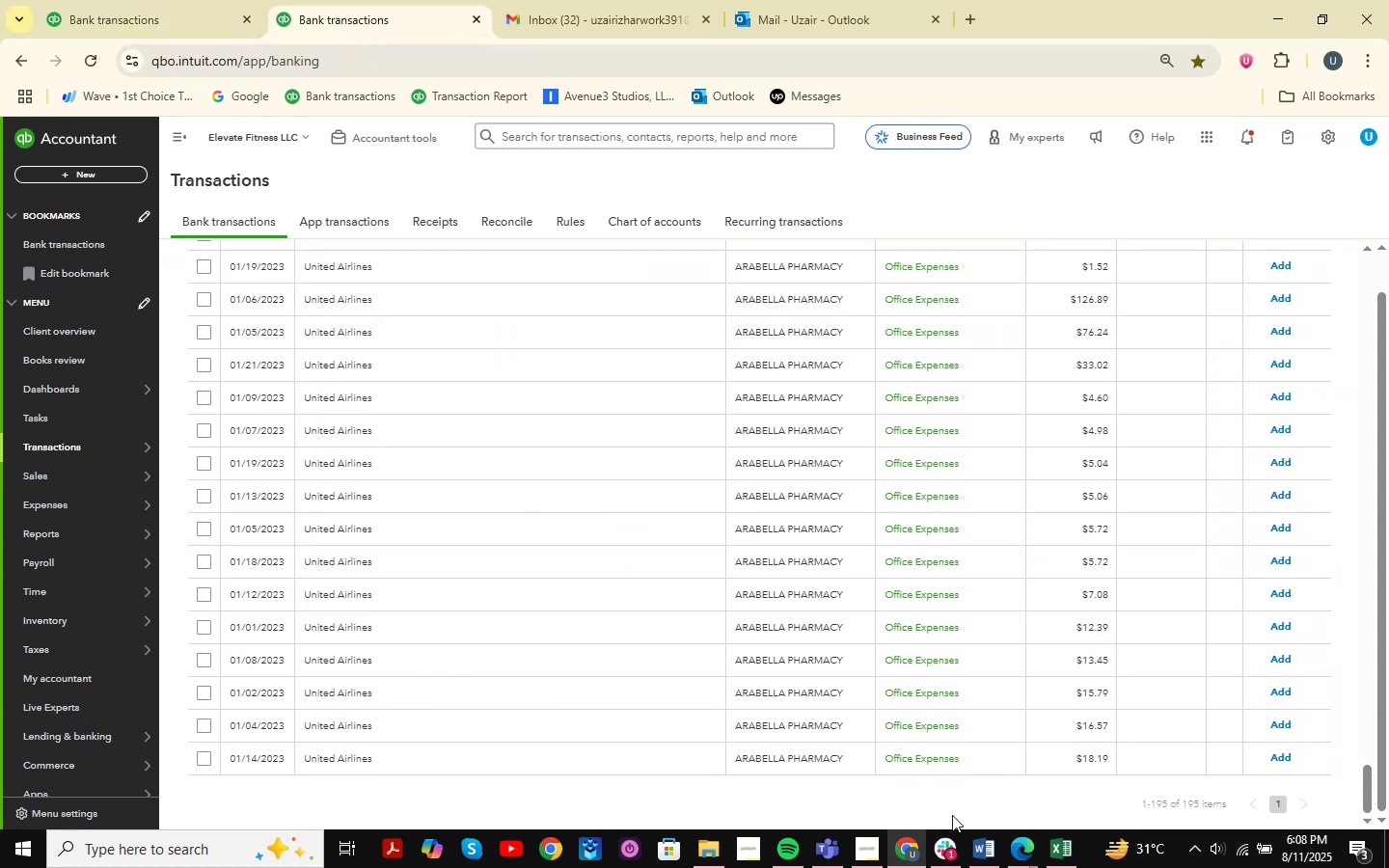 
left_click([1075, 867])
 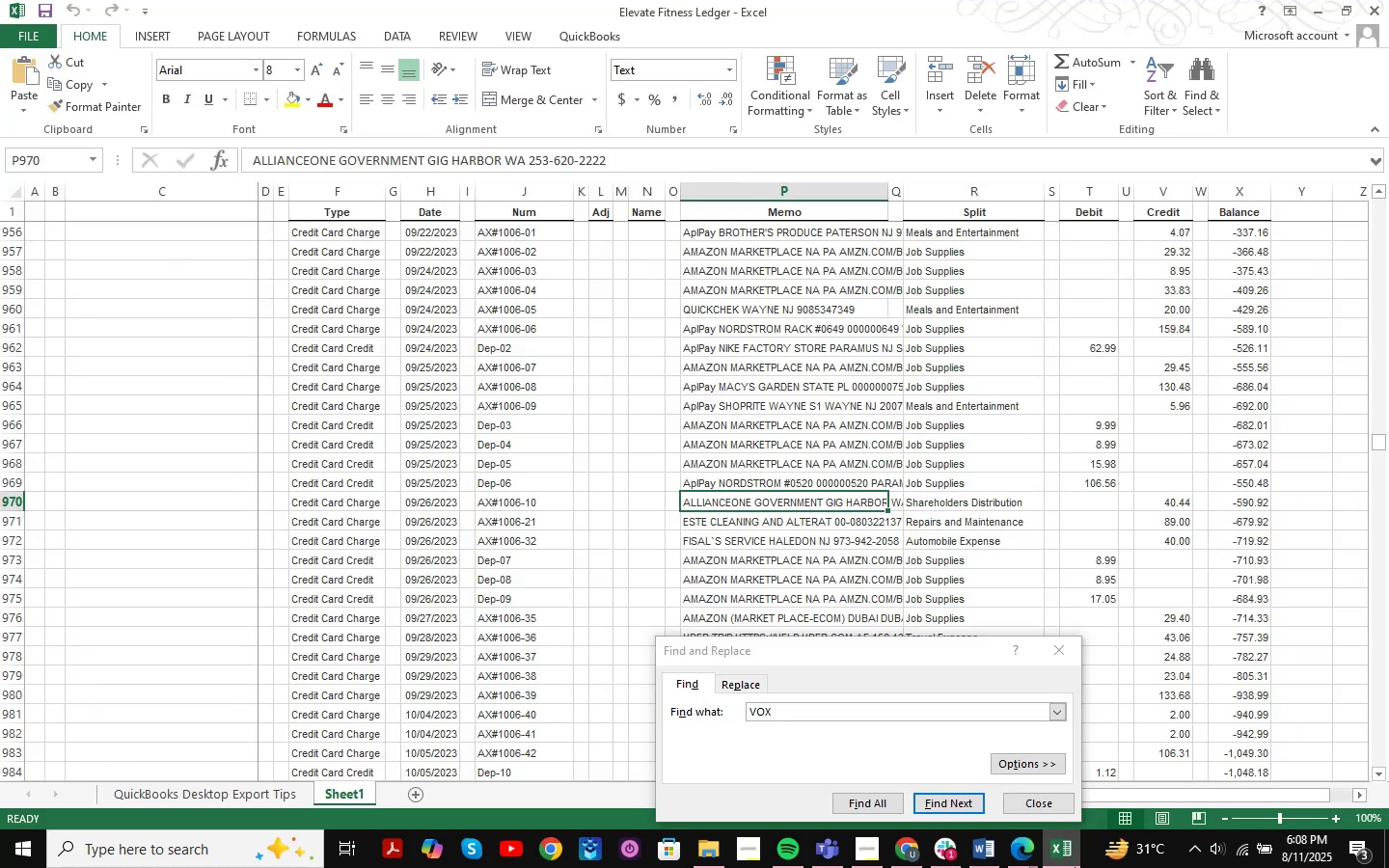 
left_click([1075, 867])
 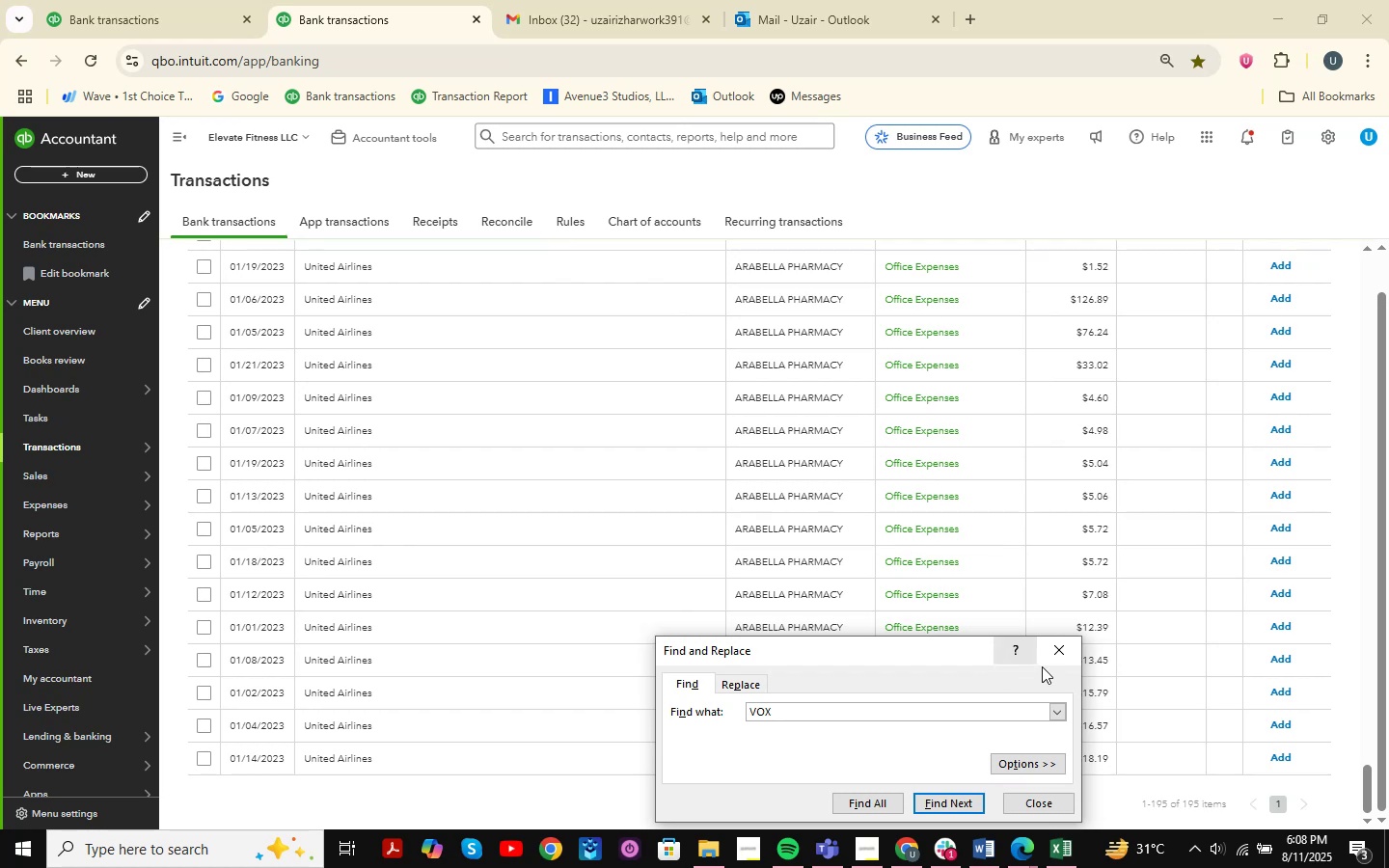 
left_click([1065, 654])
 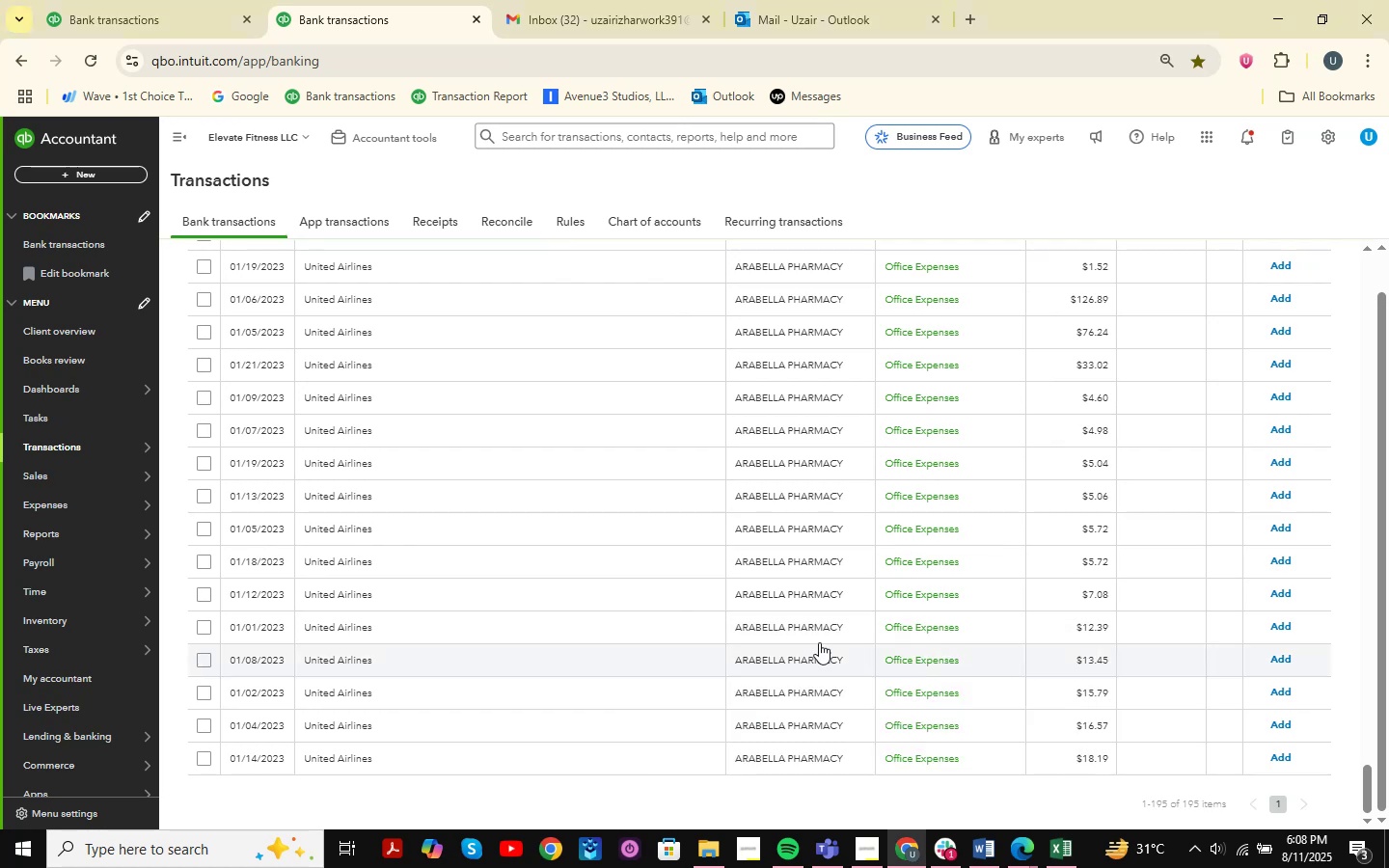 
scroll: coordinate [718, 616], scroll_direction: up, amount: 12.0
 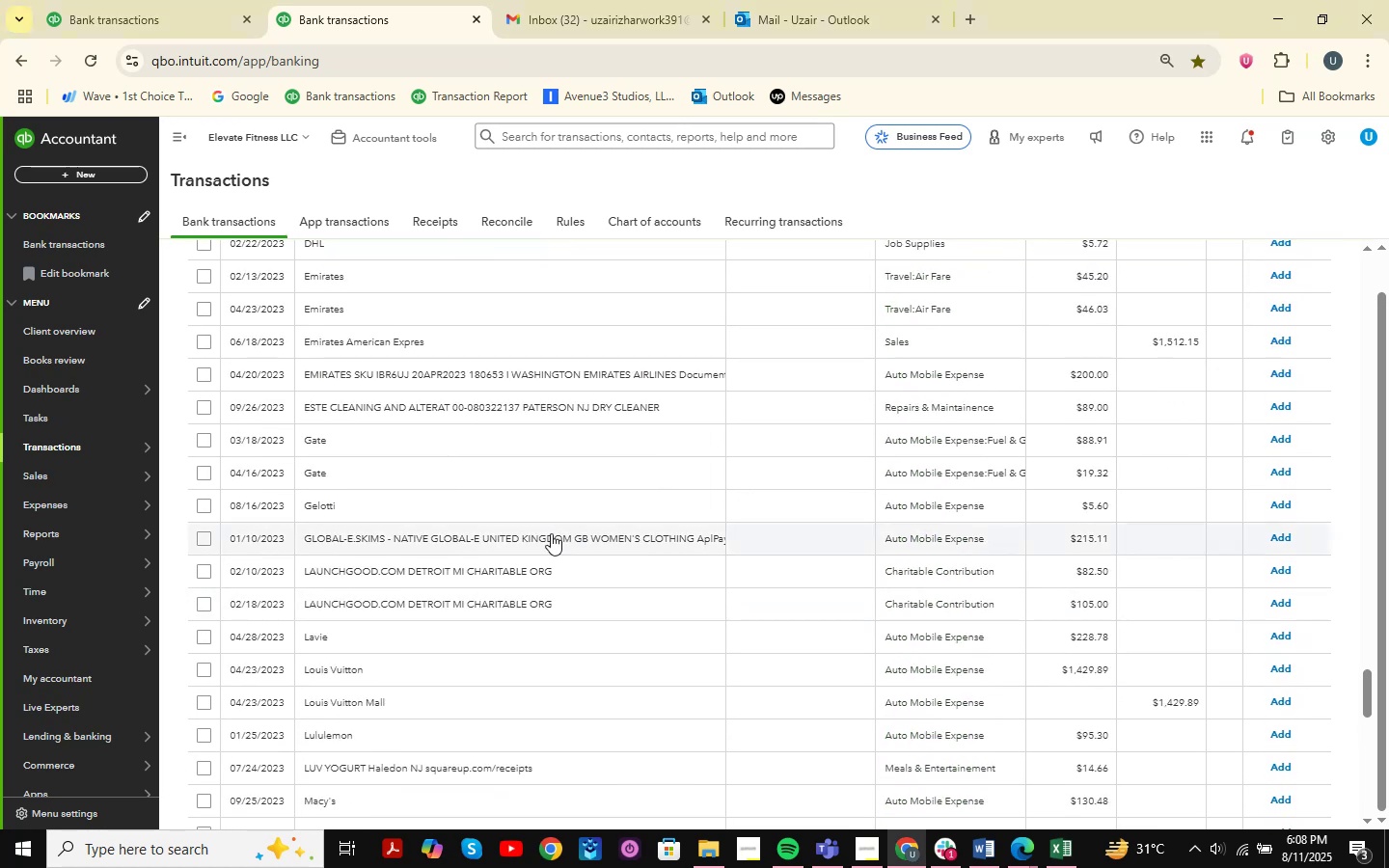 
left_click([406, 501])
 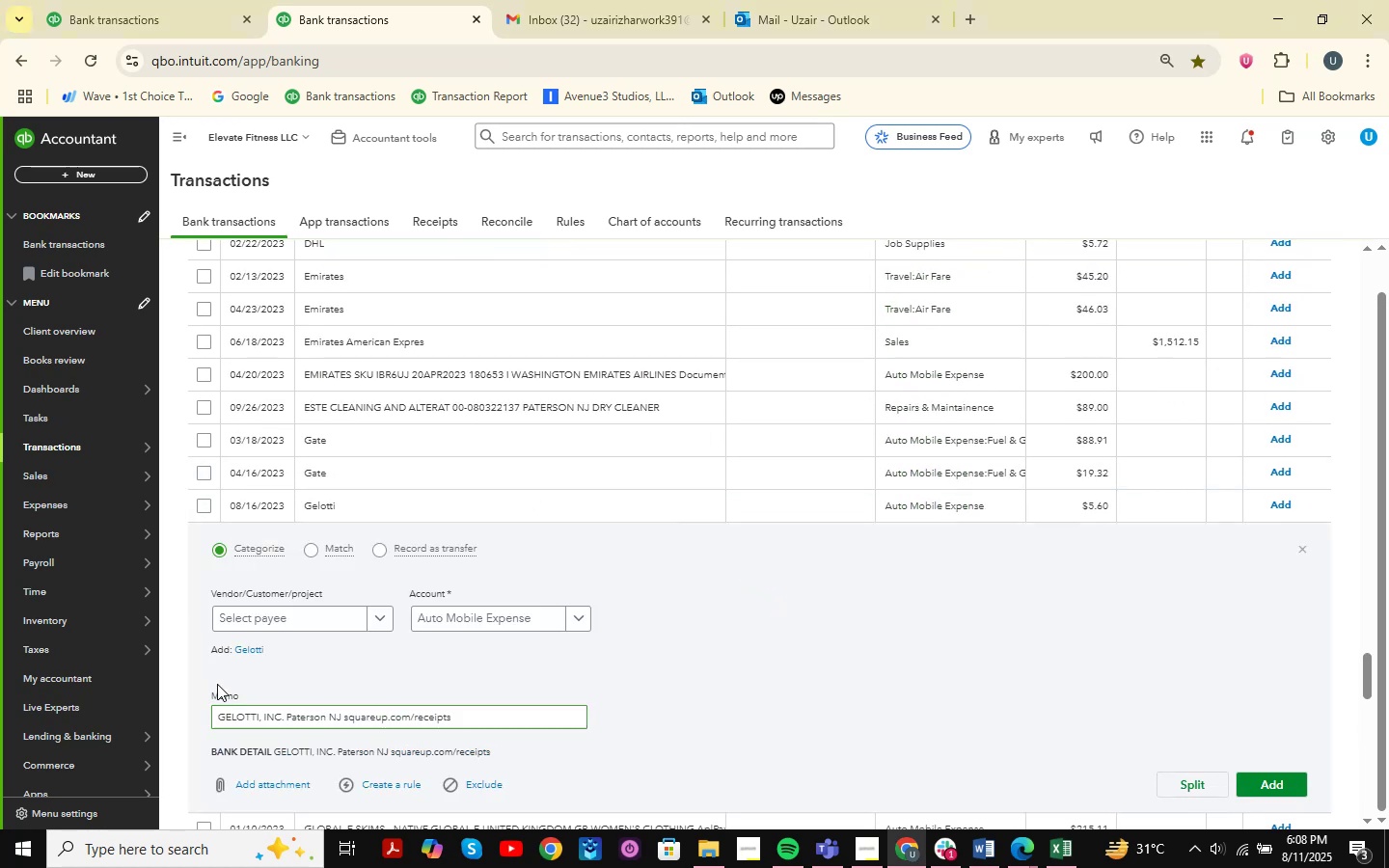 
left_click_drag(start_coordinate=[215, 715], to_coordinate=[259, 721])
 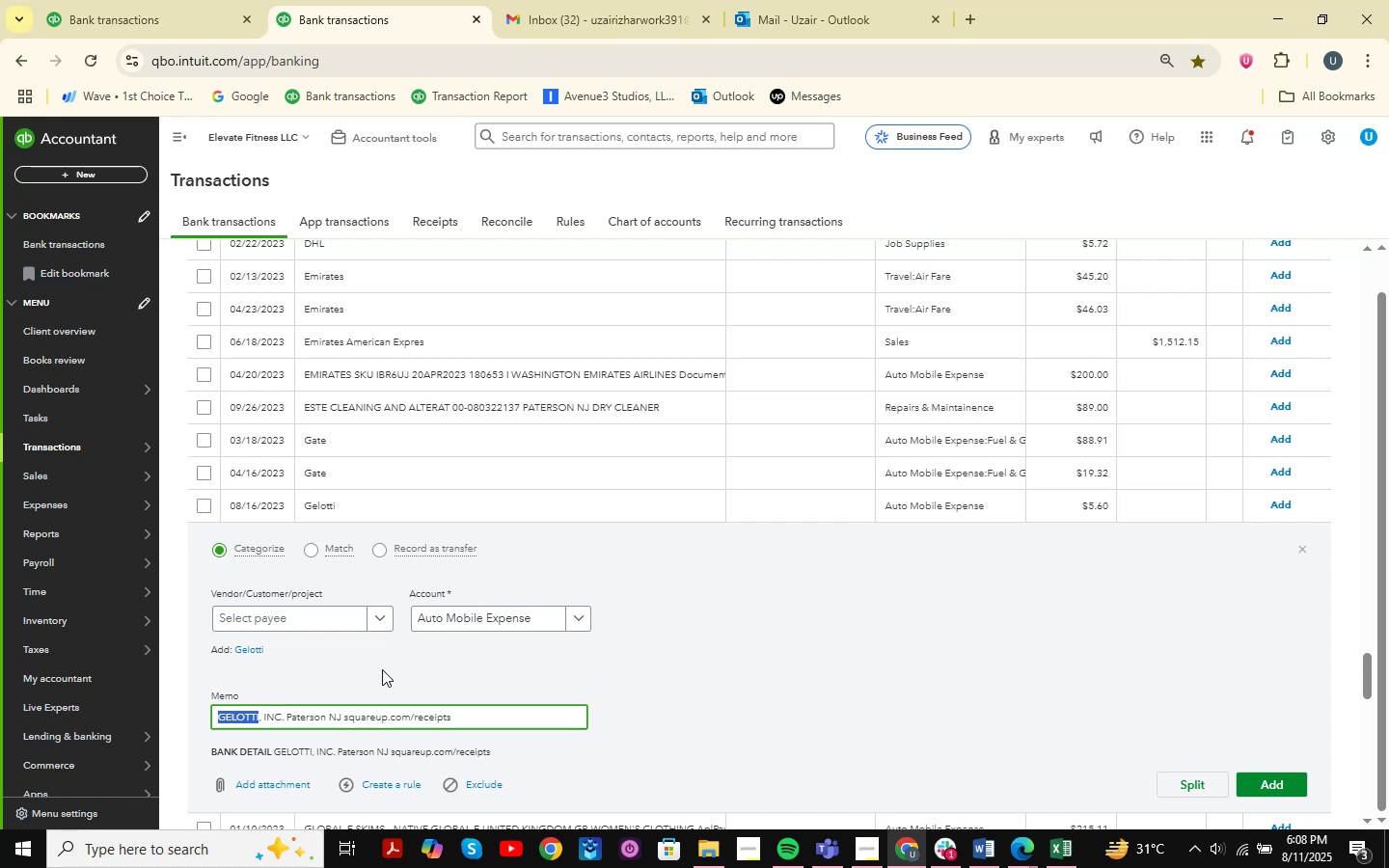 
key(Control+C)
 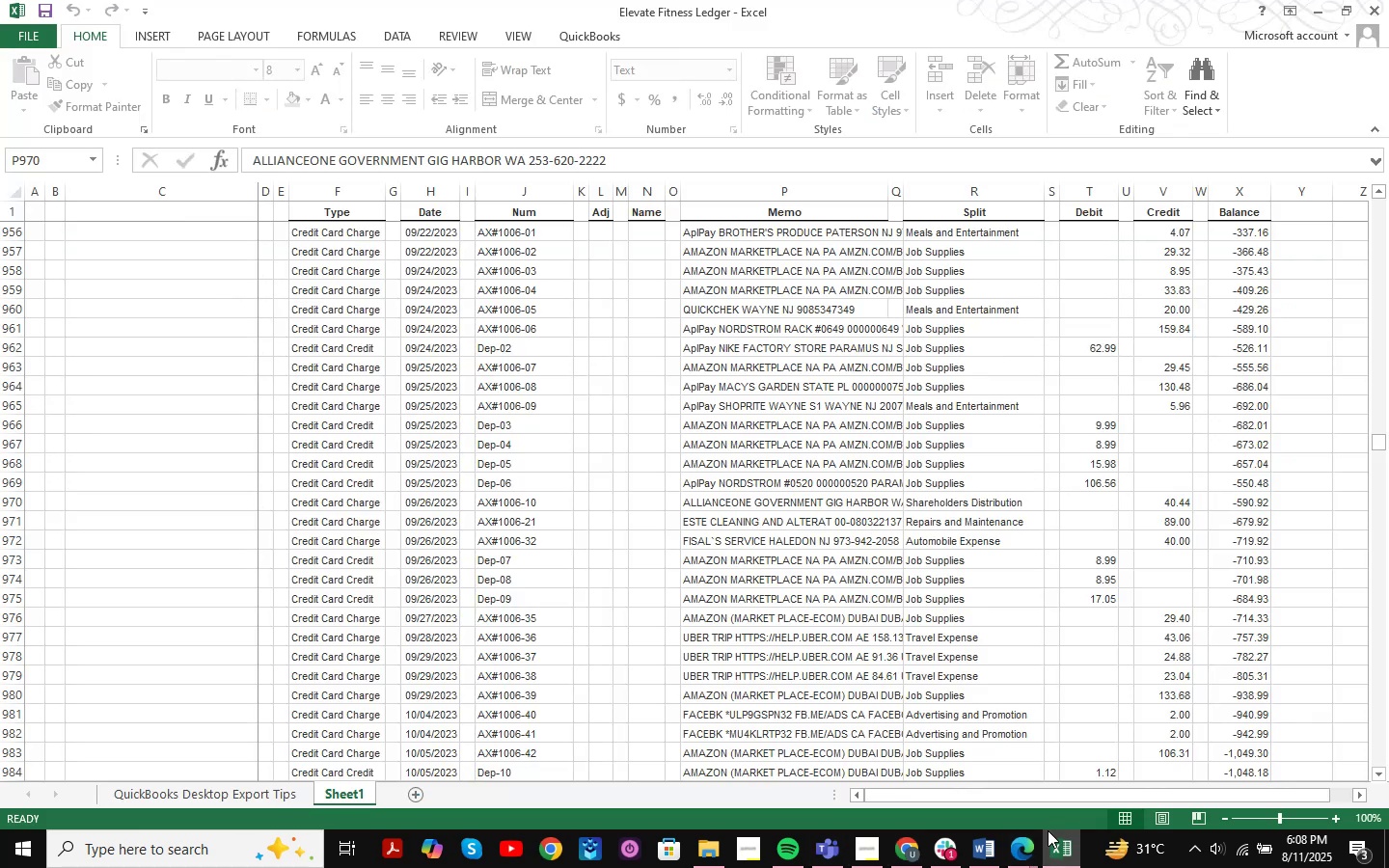 
key(Control+F)
 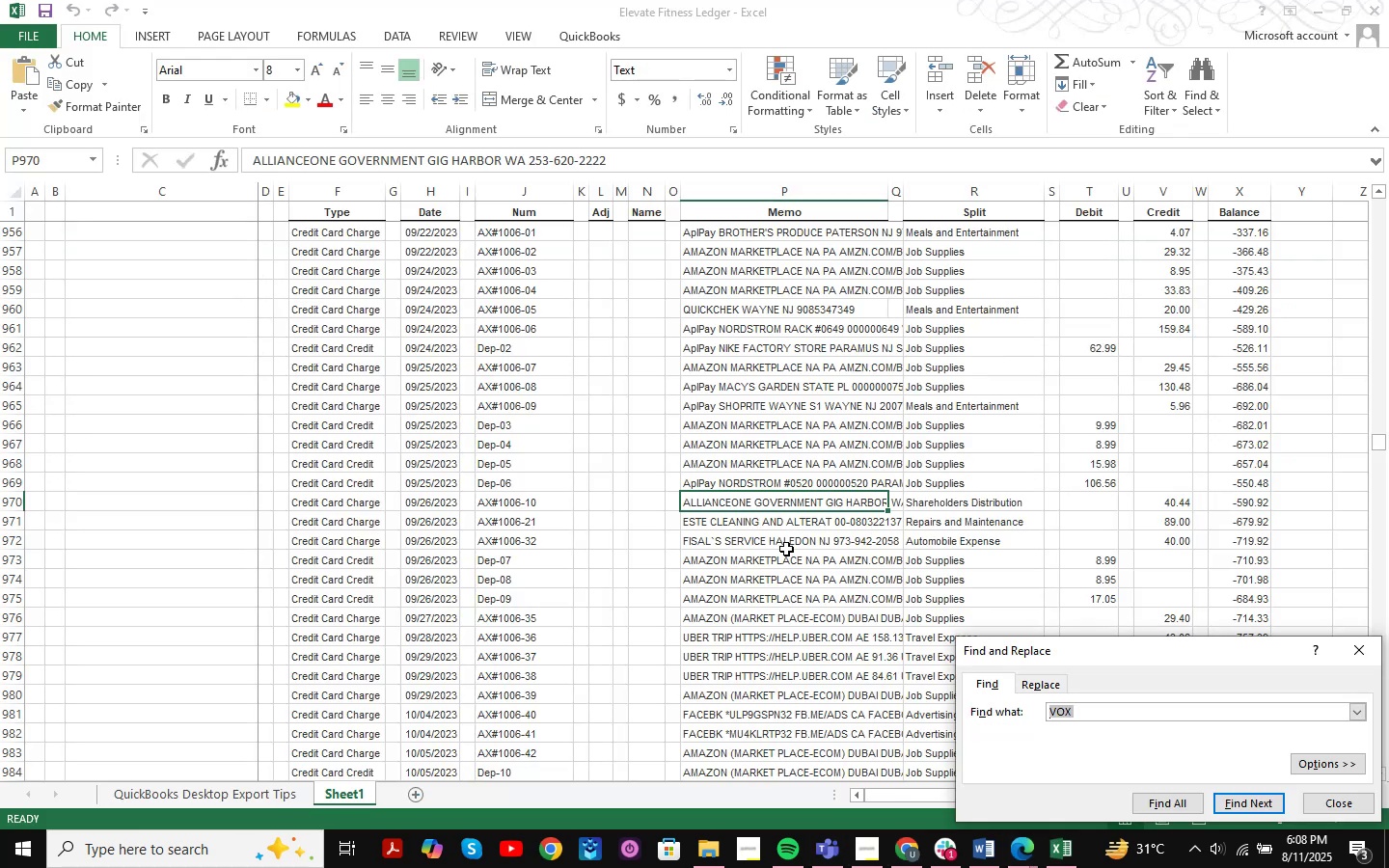 
key(Control+ControlLeft)
 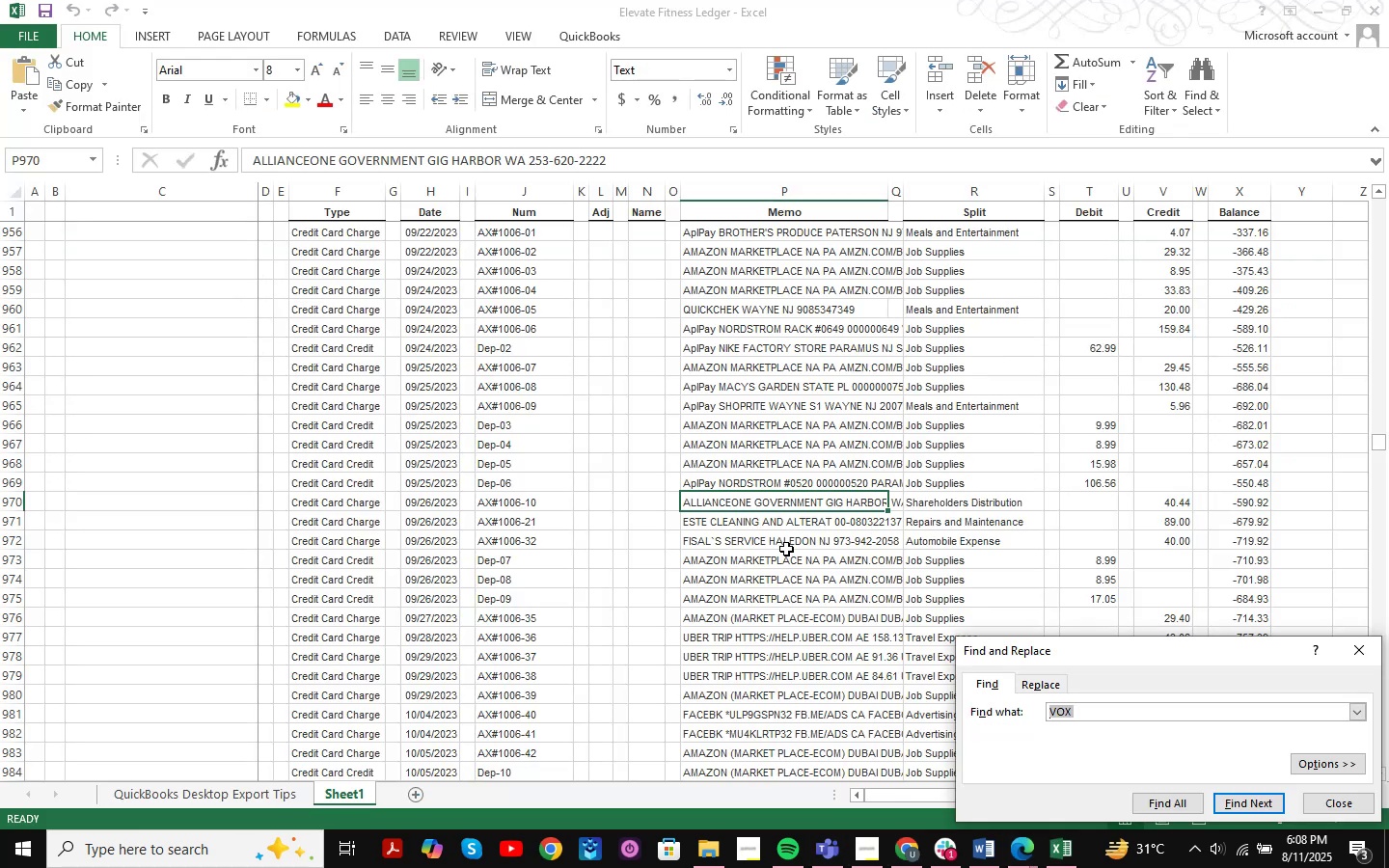 
key(Control+V)
 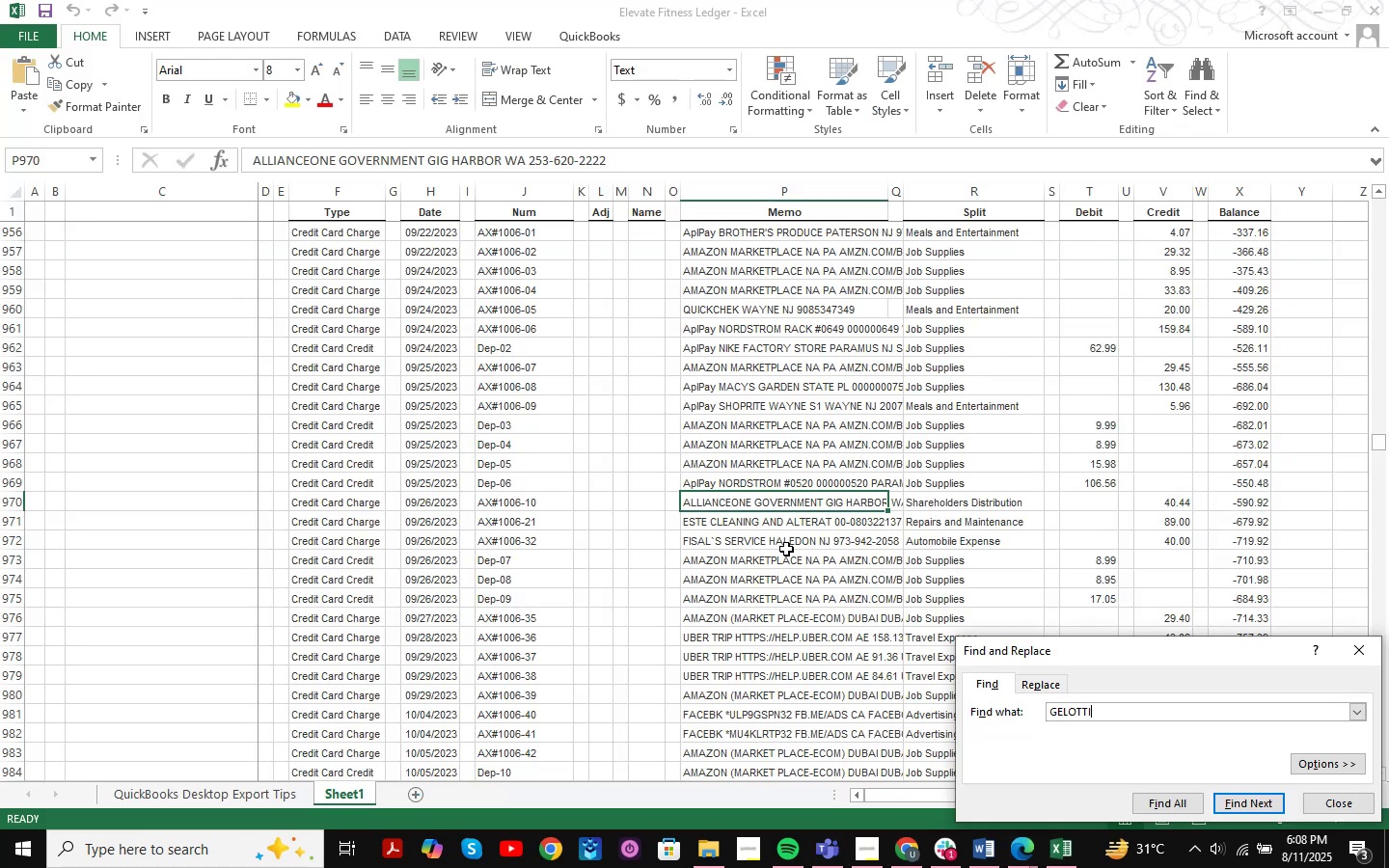 
key(NumpadEnter)
 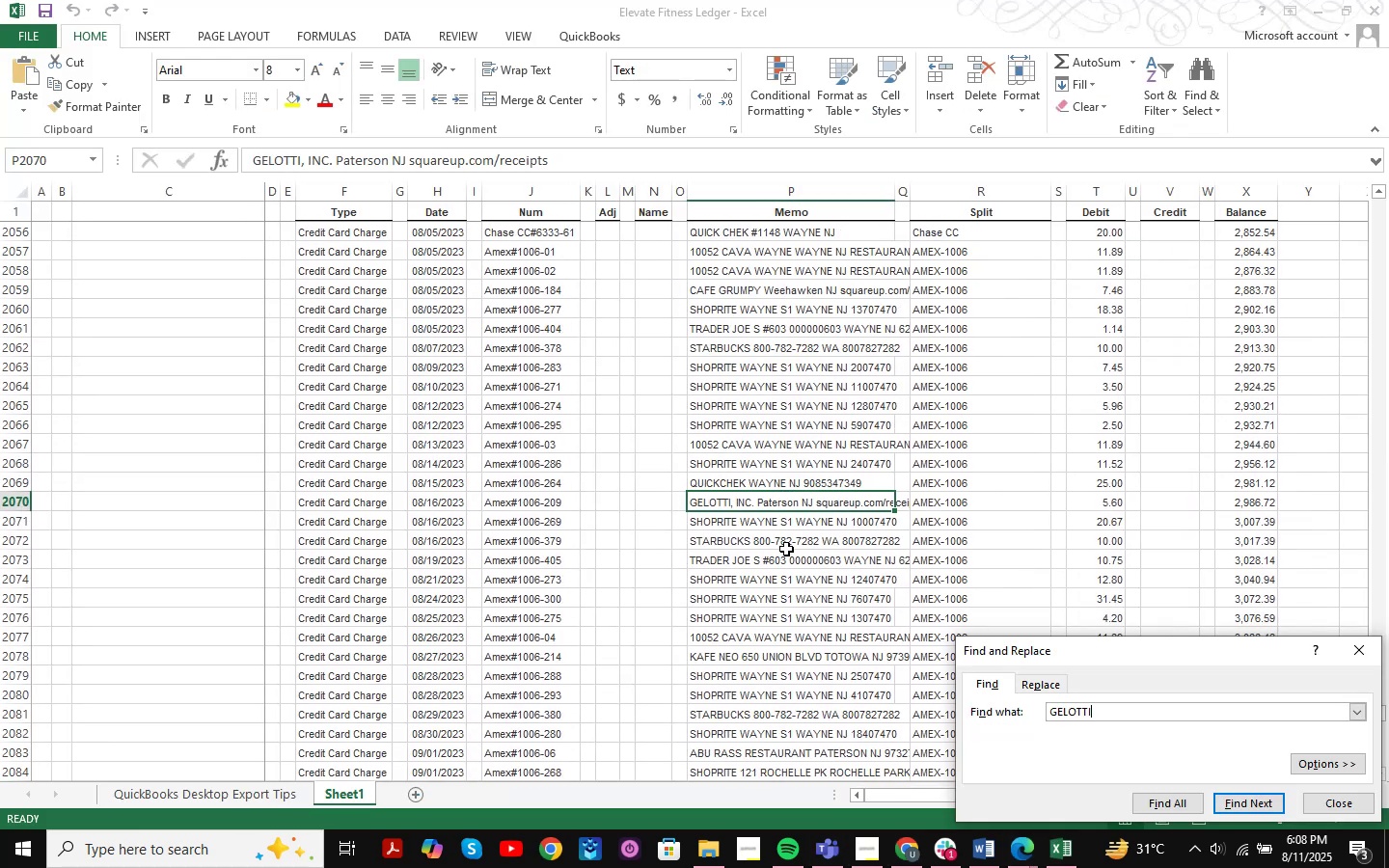 
key(NumpadEnter)
 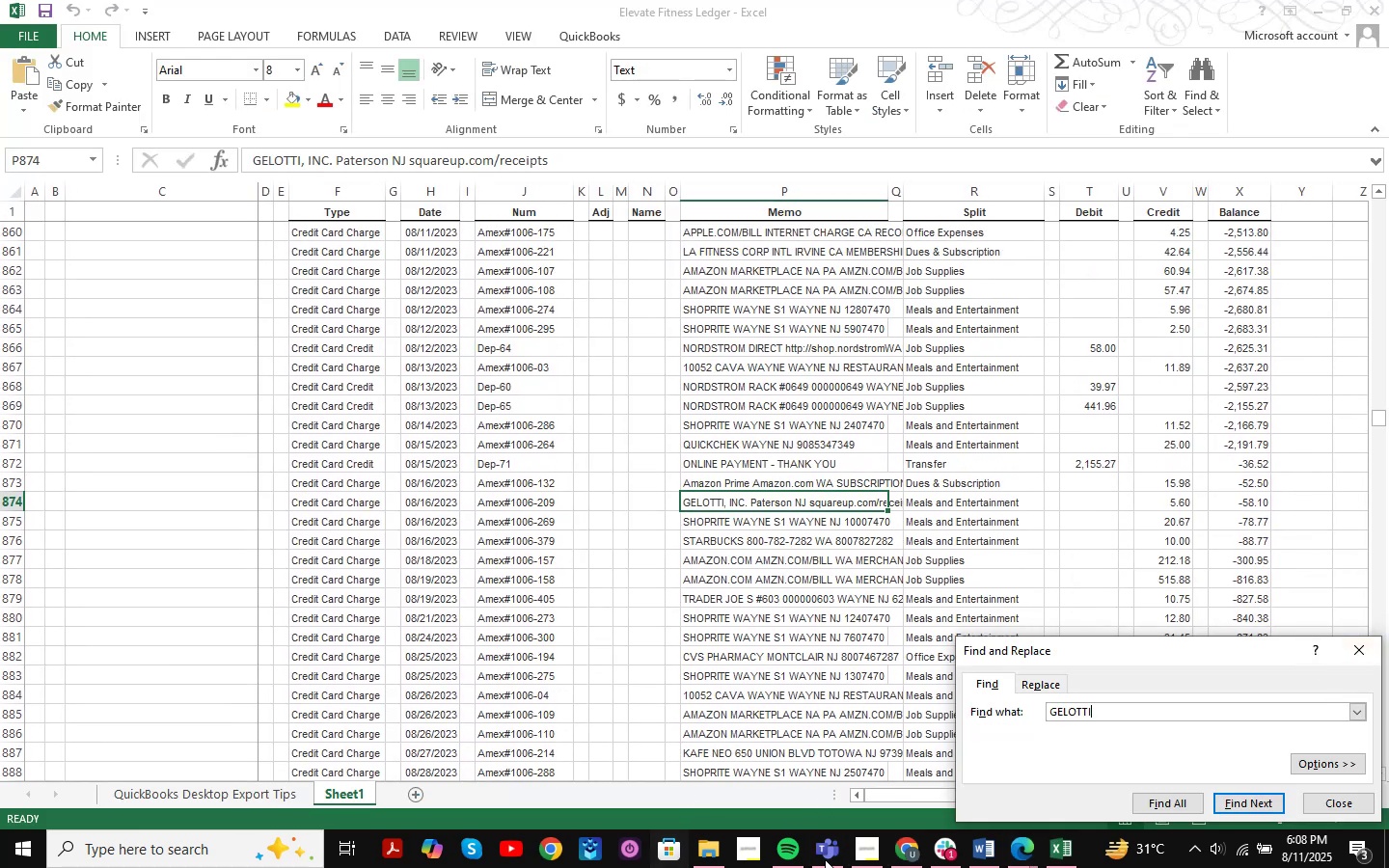 
left_click([903, 849])
 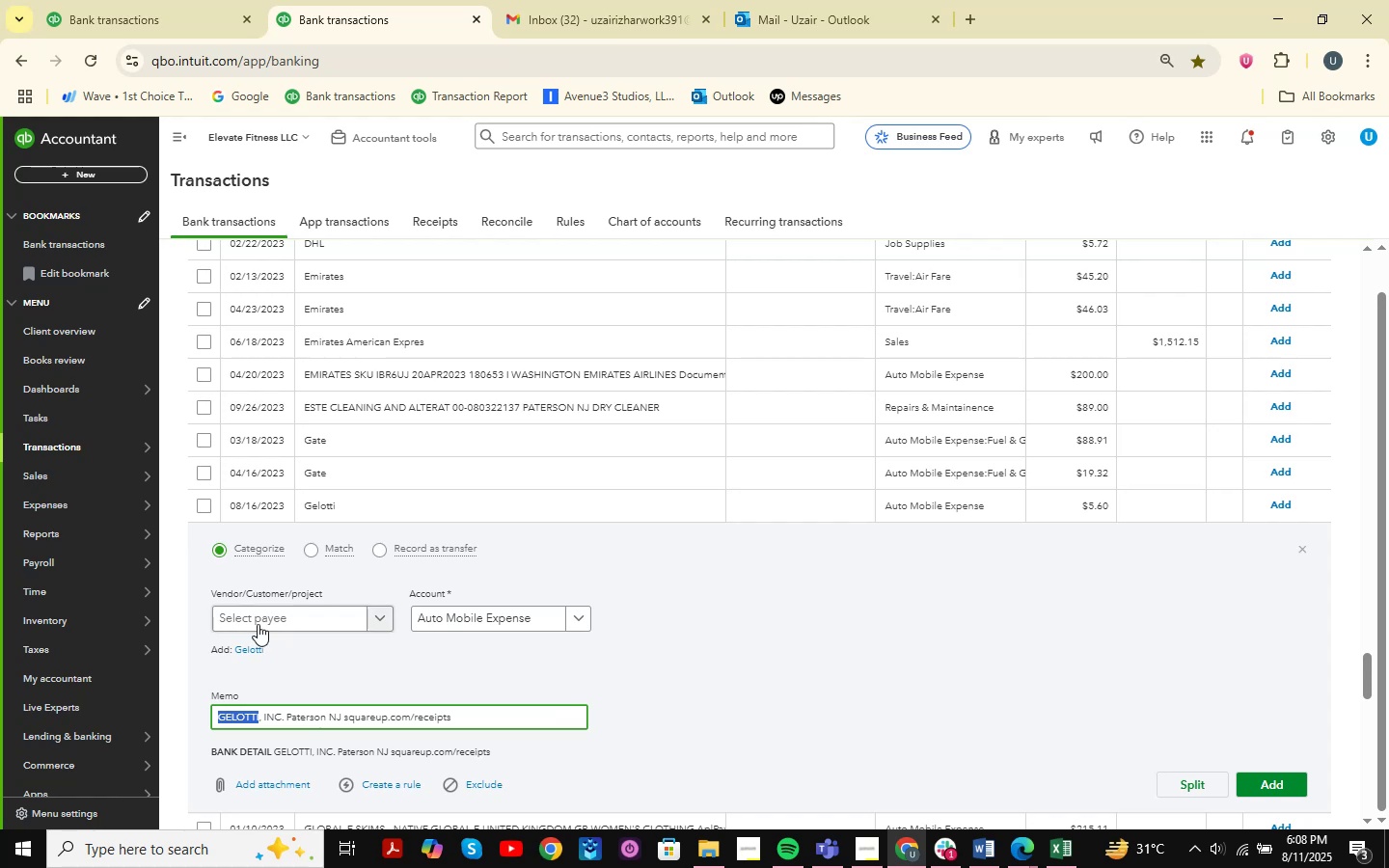 
left_click([252, 621])
 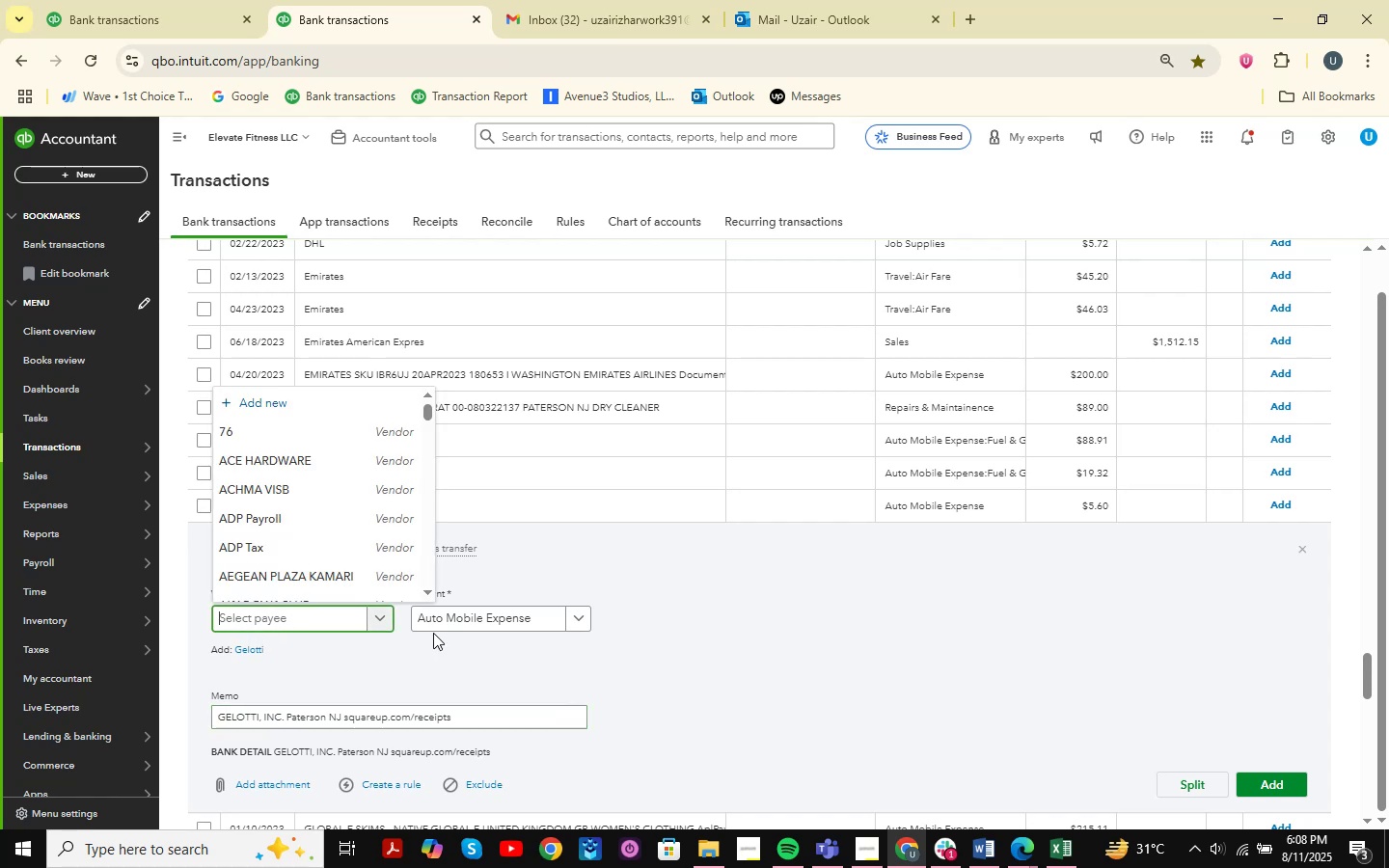 
key(Control+ControlLeft)
 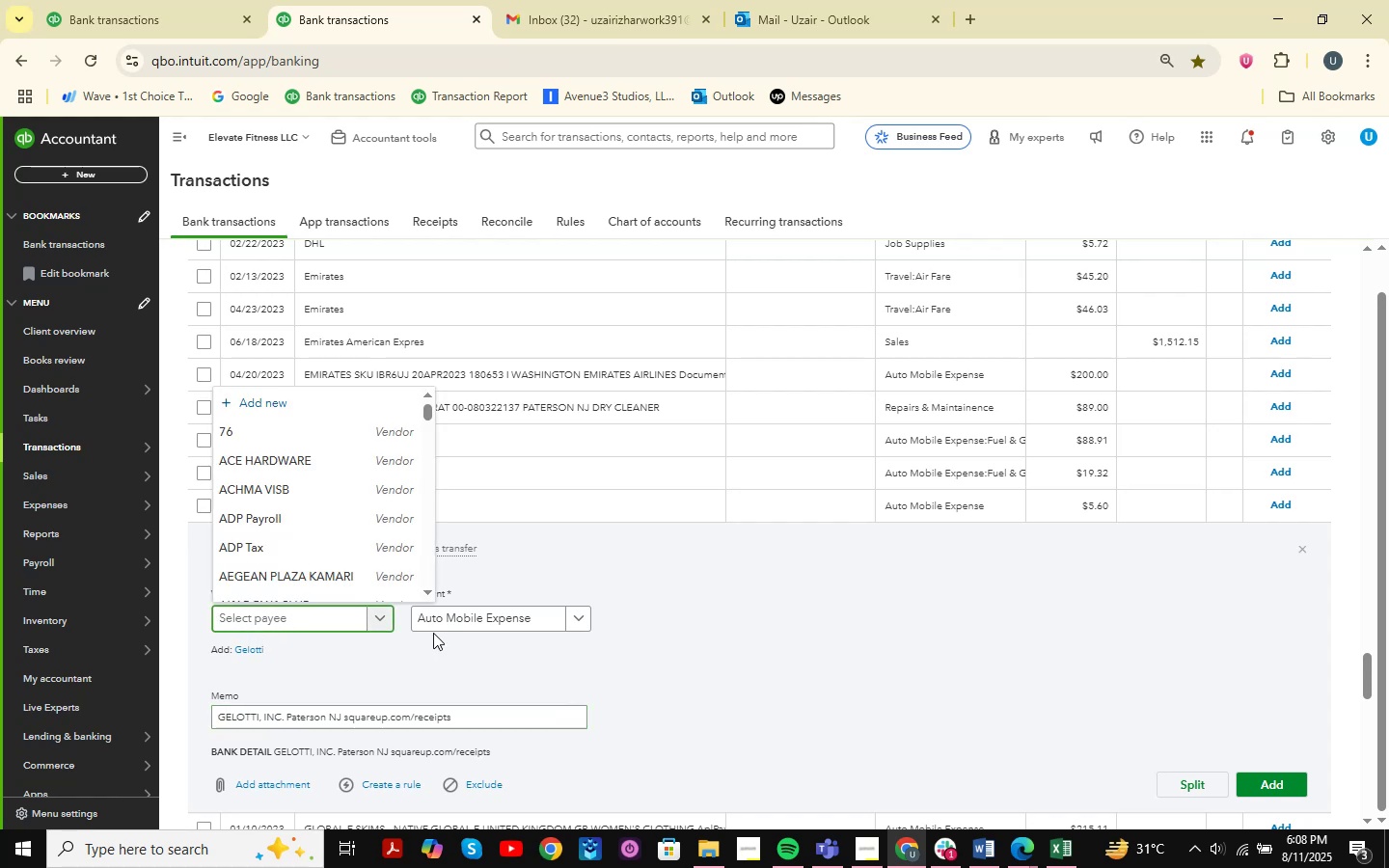 
key(Control+V)
 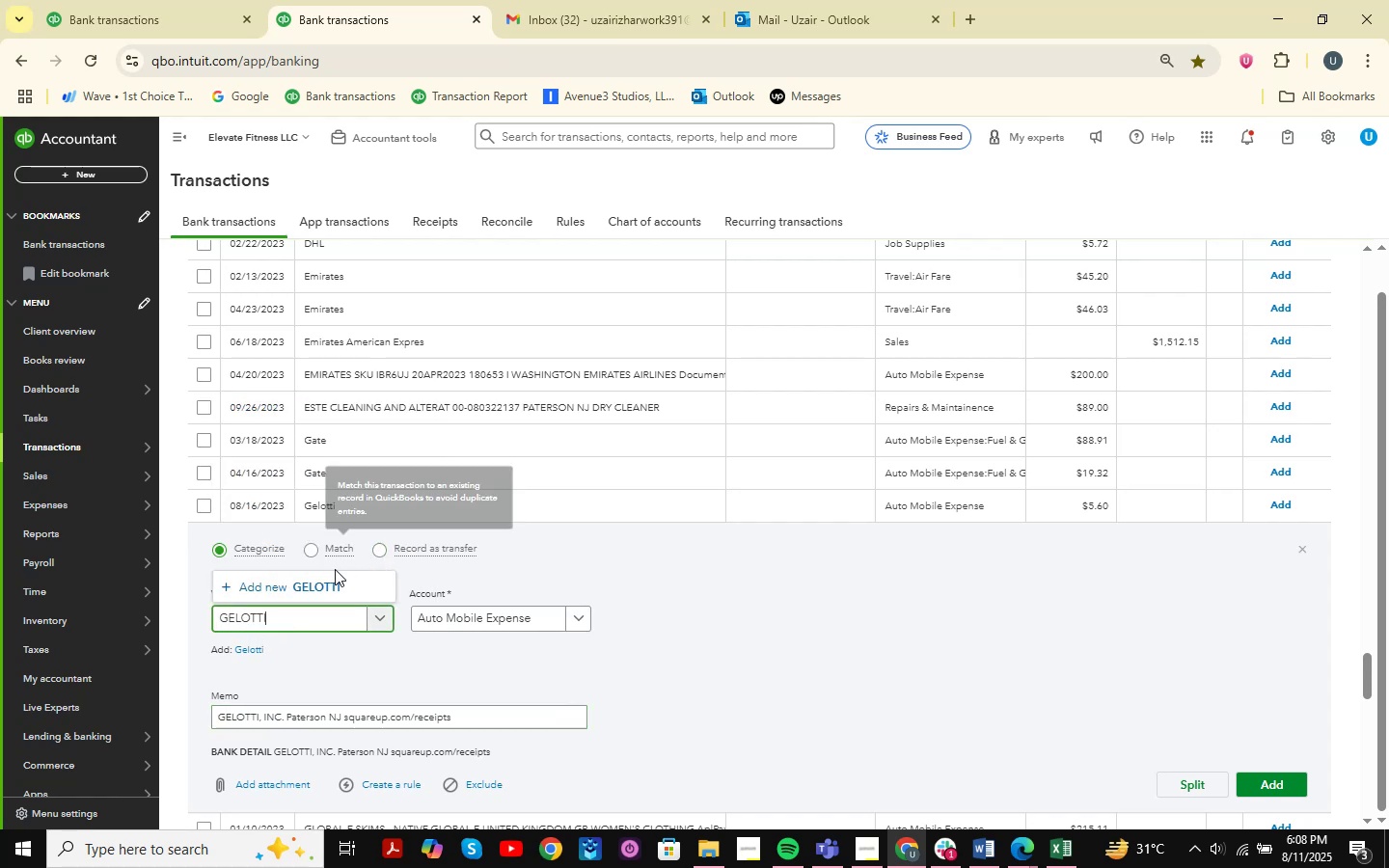 
left_click([326, 585])
 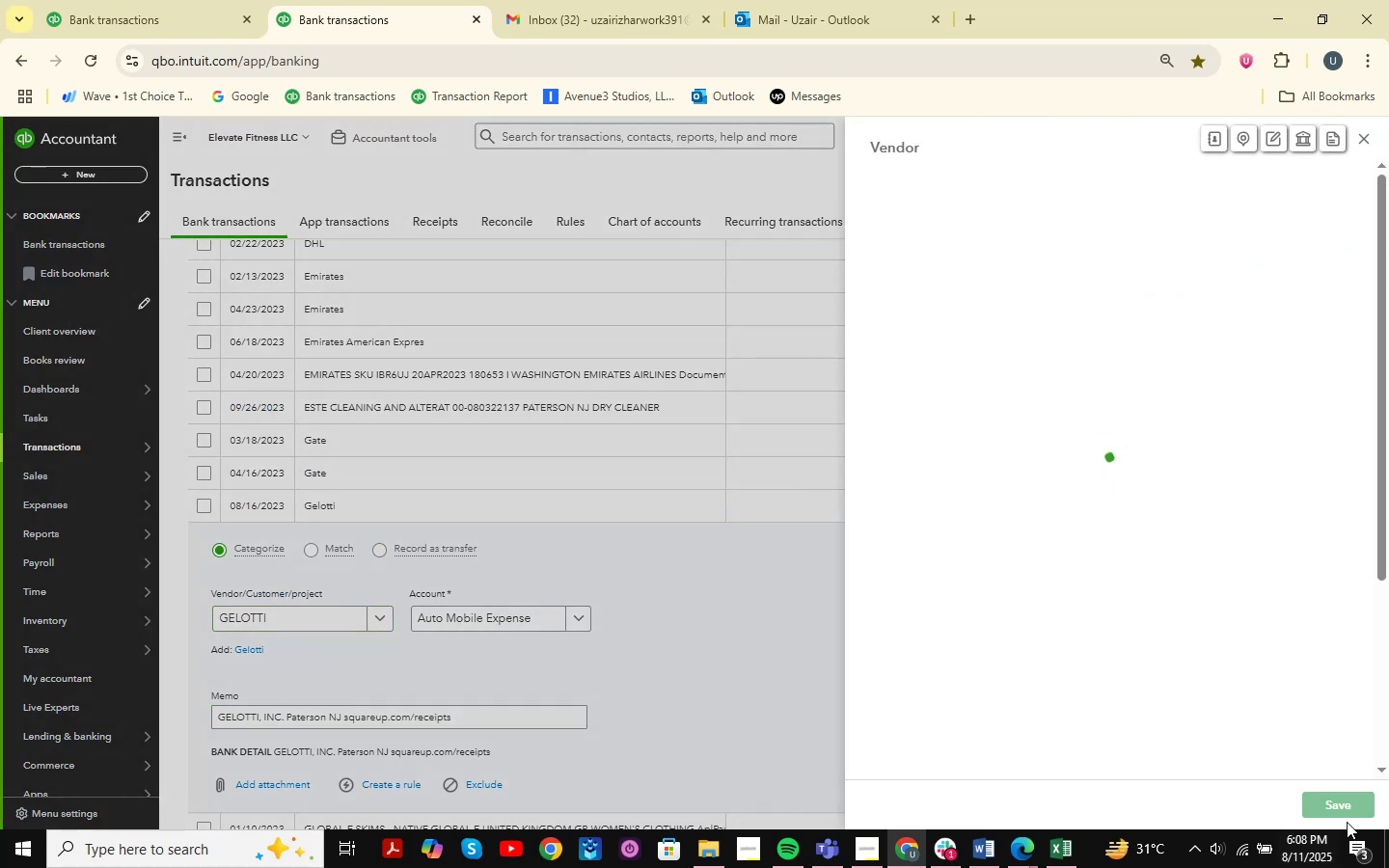 
left_click([1343, 806])
 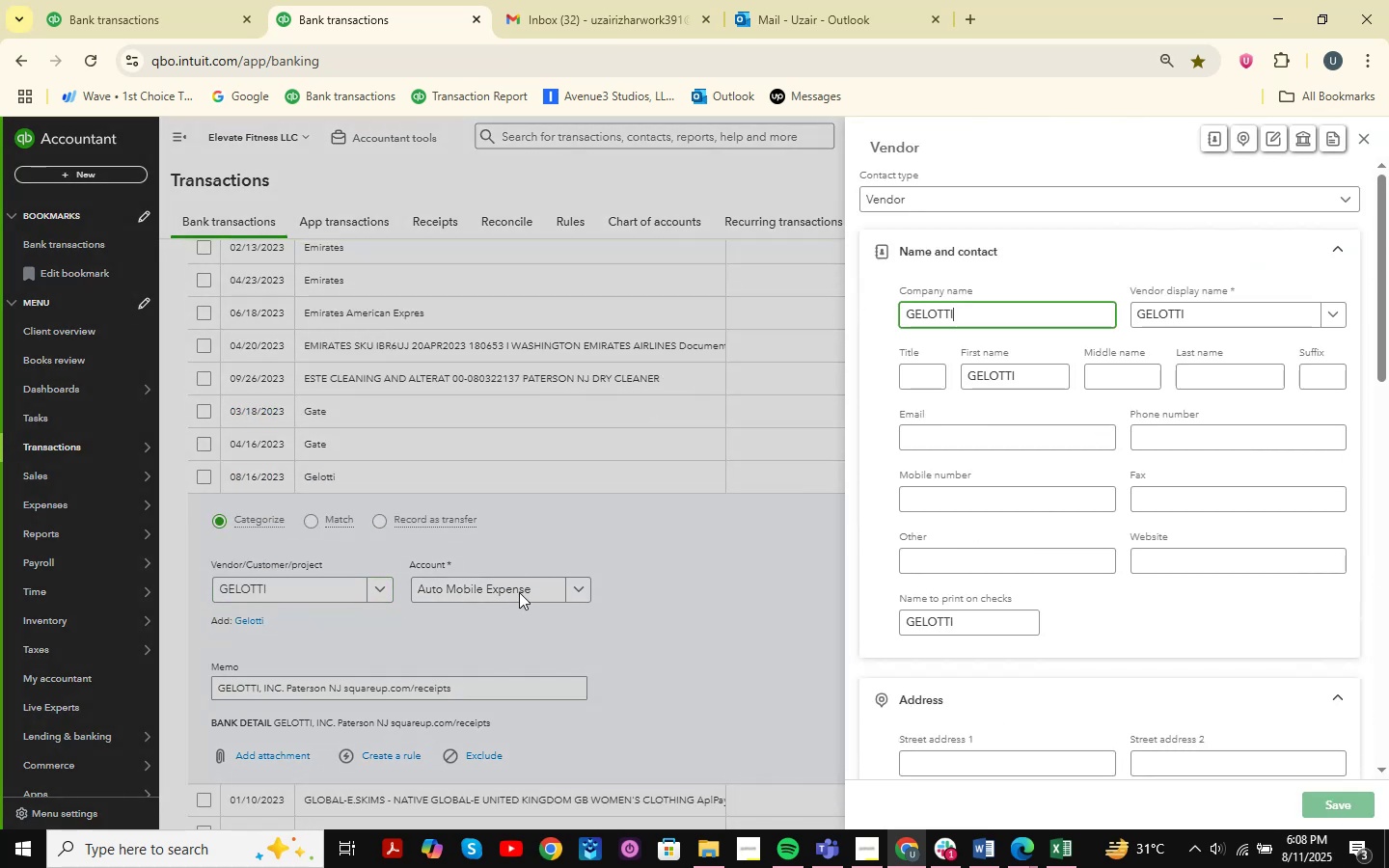 
left_click([519, 592])
 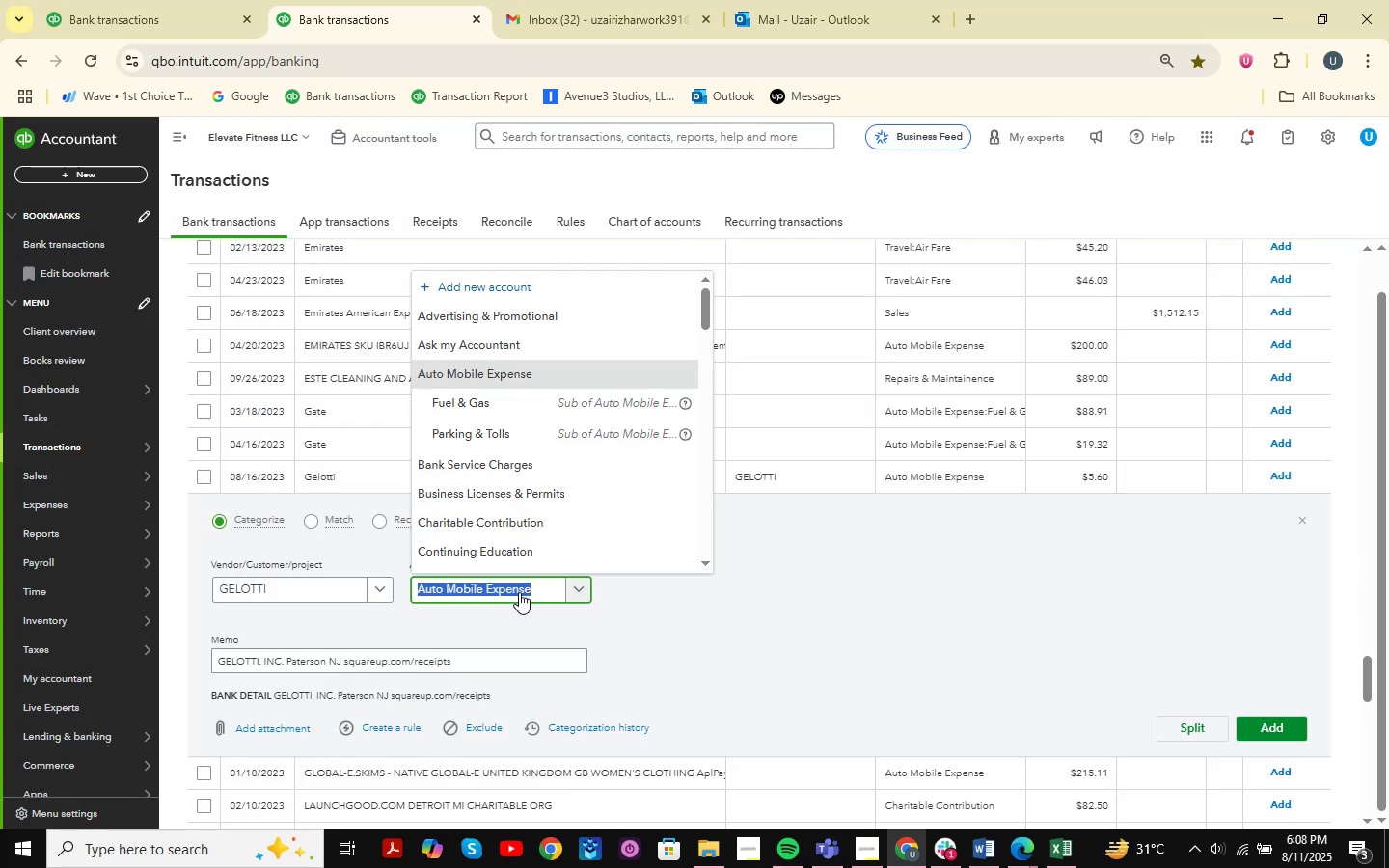 
type(meals )
 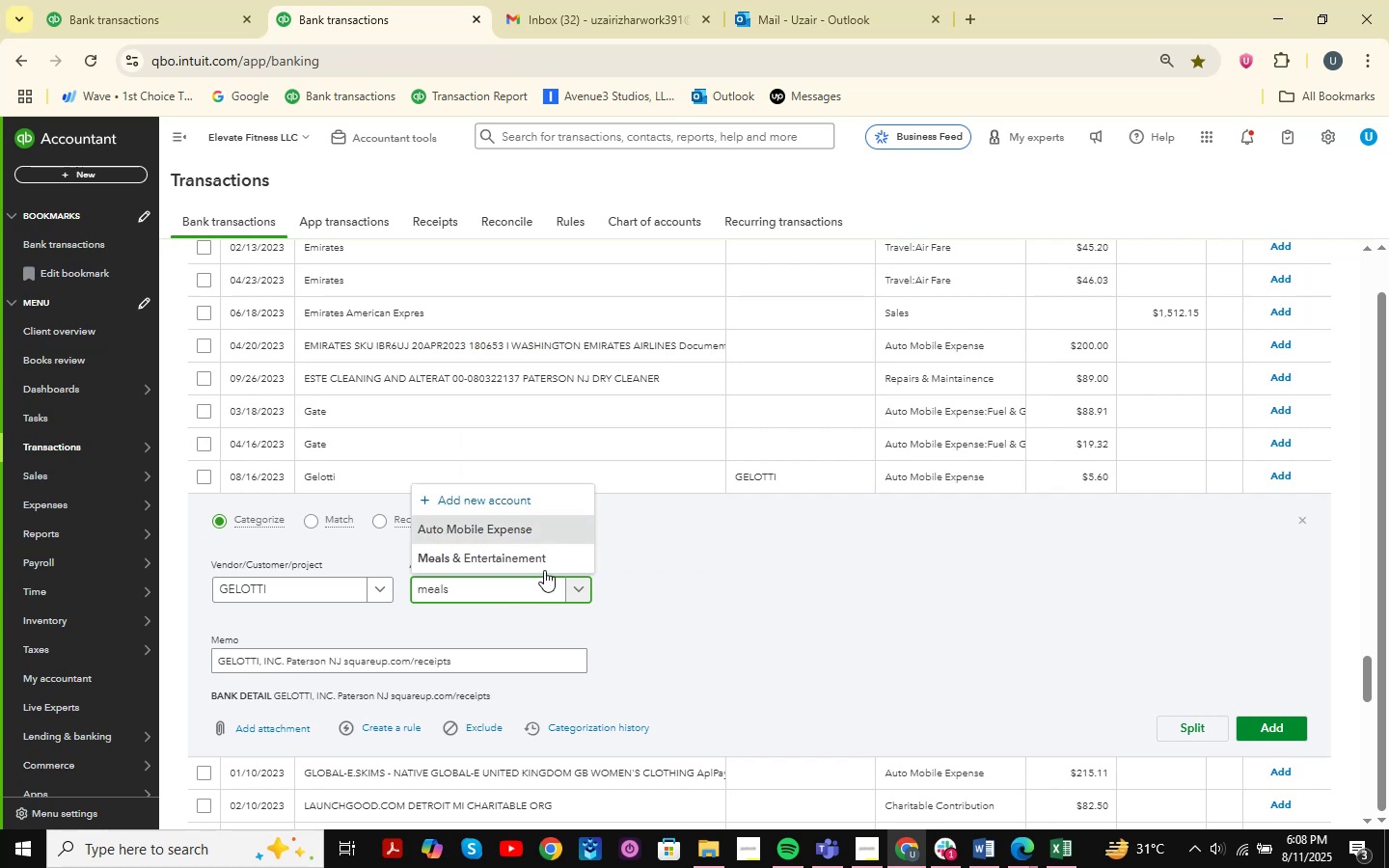 
left_click([552, 564])
 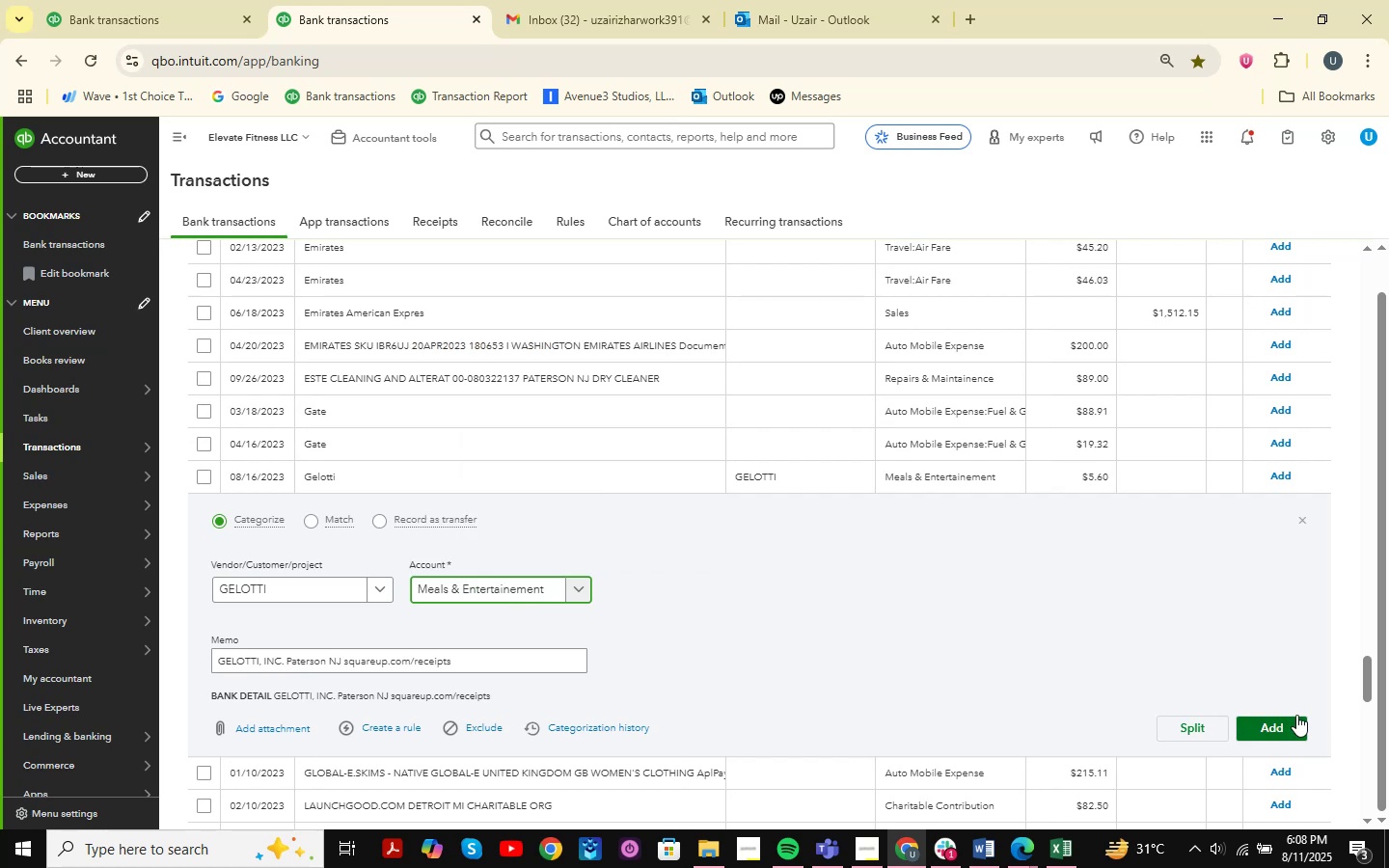 
left_click([1296, 715])
 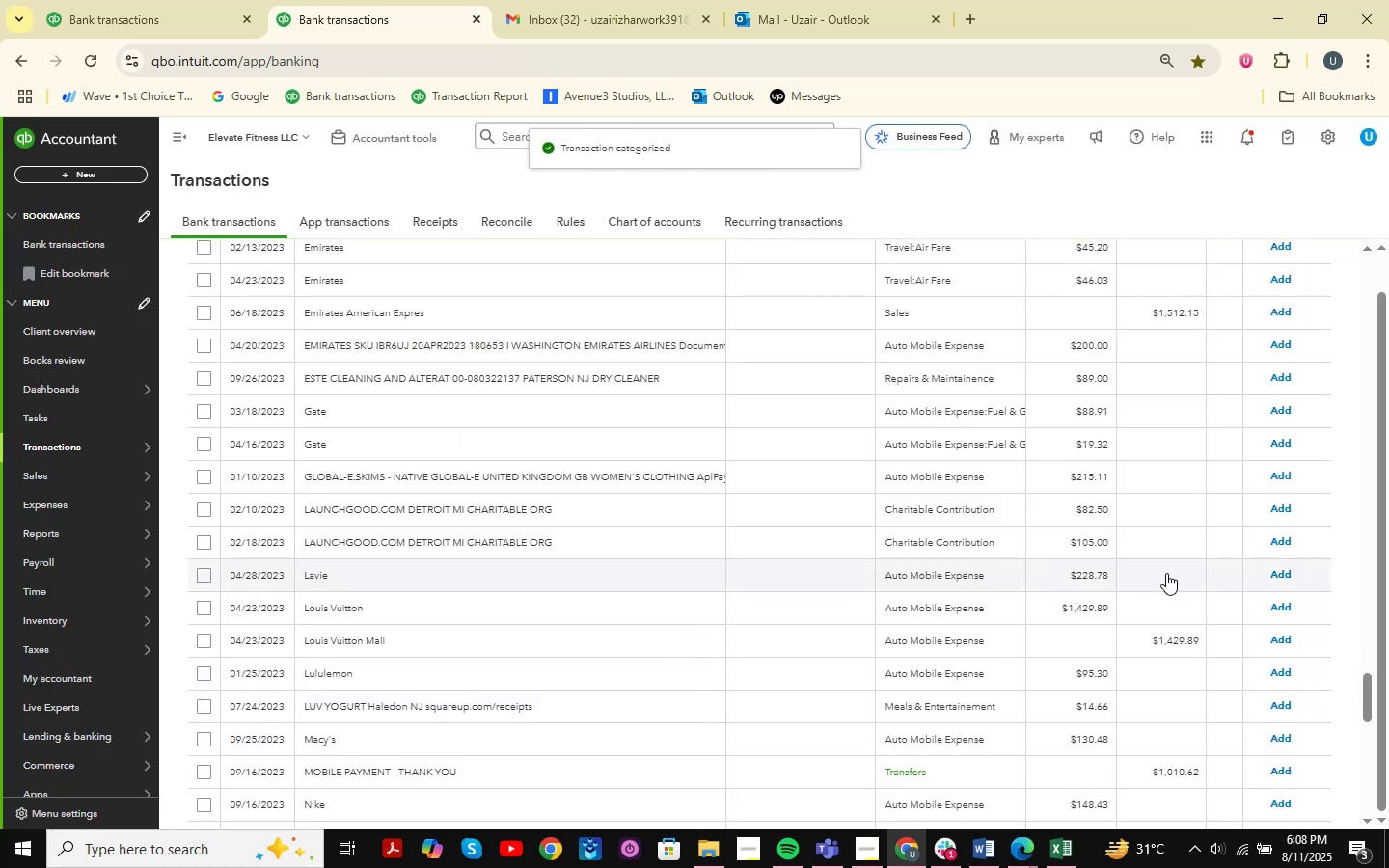 
scroll: coordinate [717, 560], scroll_direction: up, amount: 8.0
 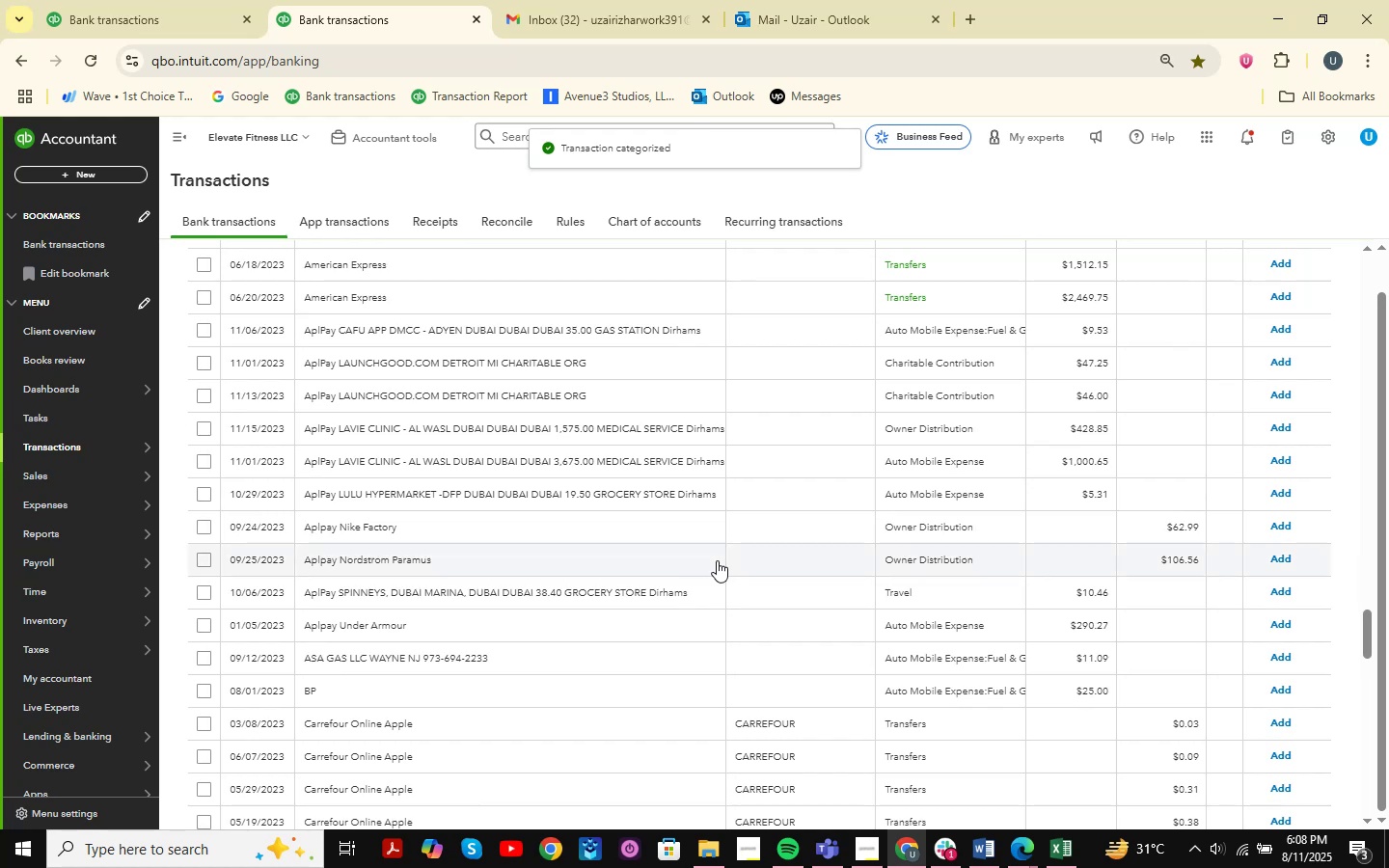 
scroll: coordinate [518, 647], scroll_direction: down, amount: 4.0
 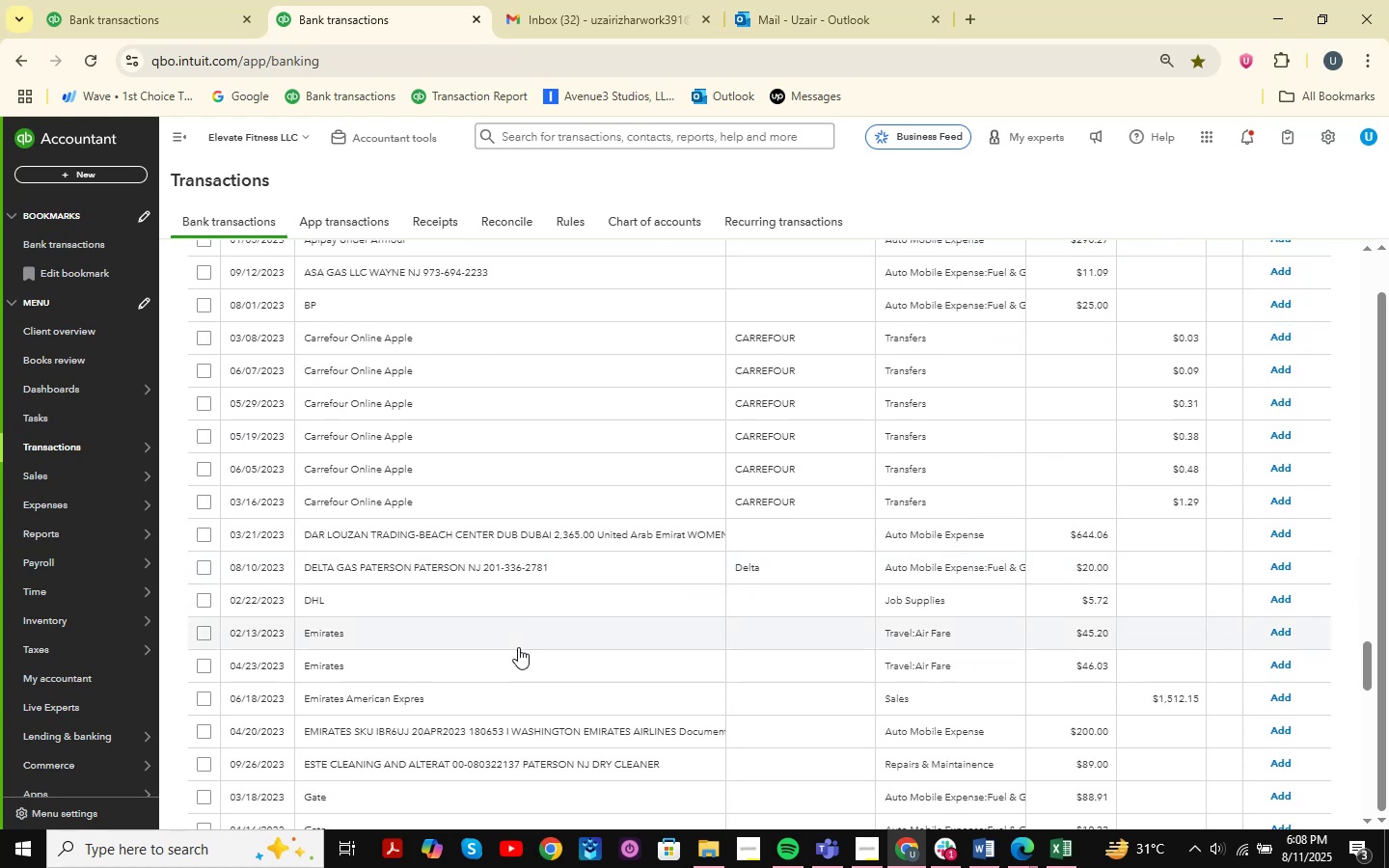 
scroll: coordinate [518, 647], scroll_direction: up, amount: 4.0
 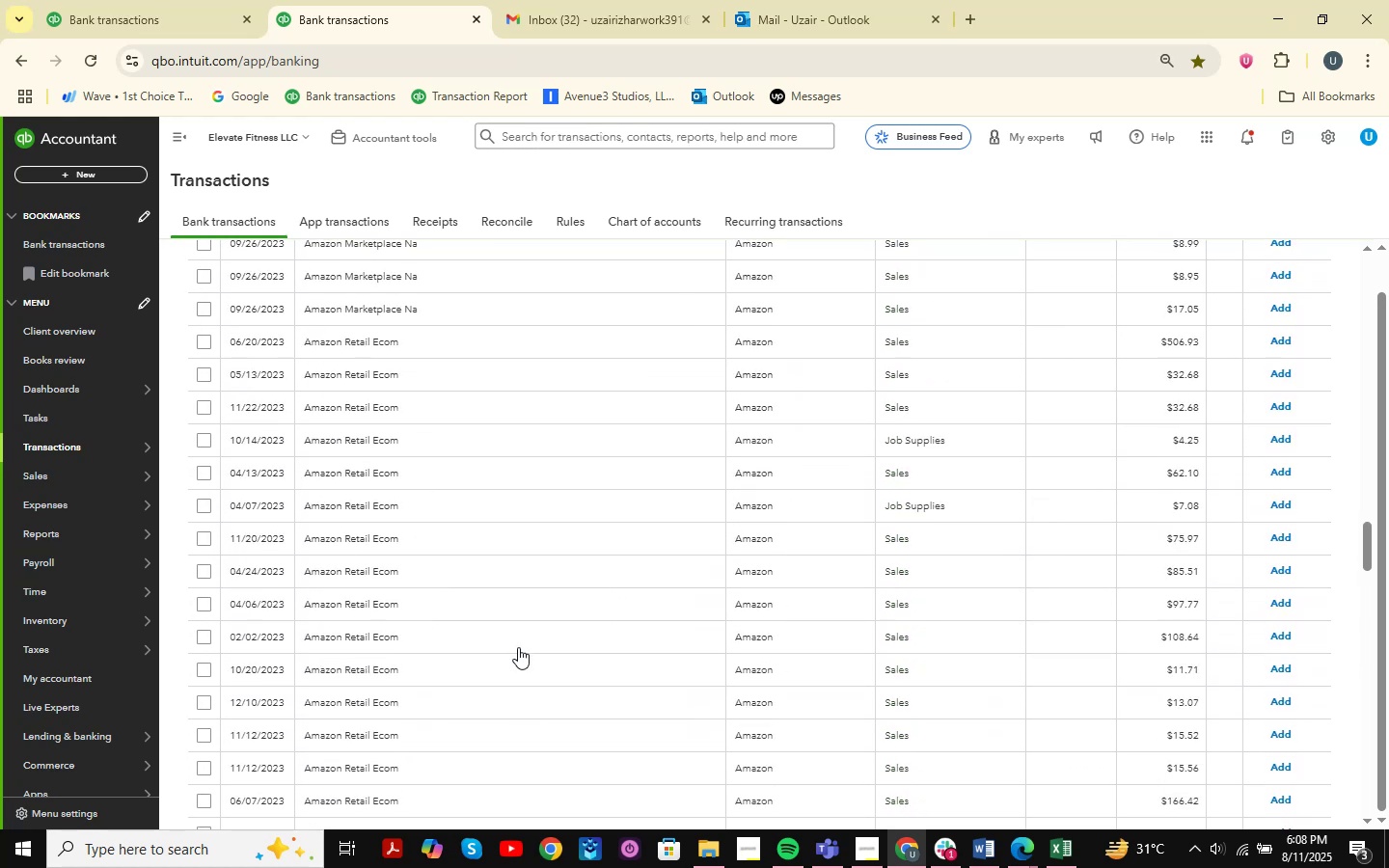 
scroll: coordinate [518, 647], scroll_direction: down, amount: 43.0
 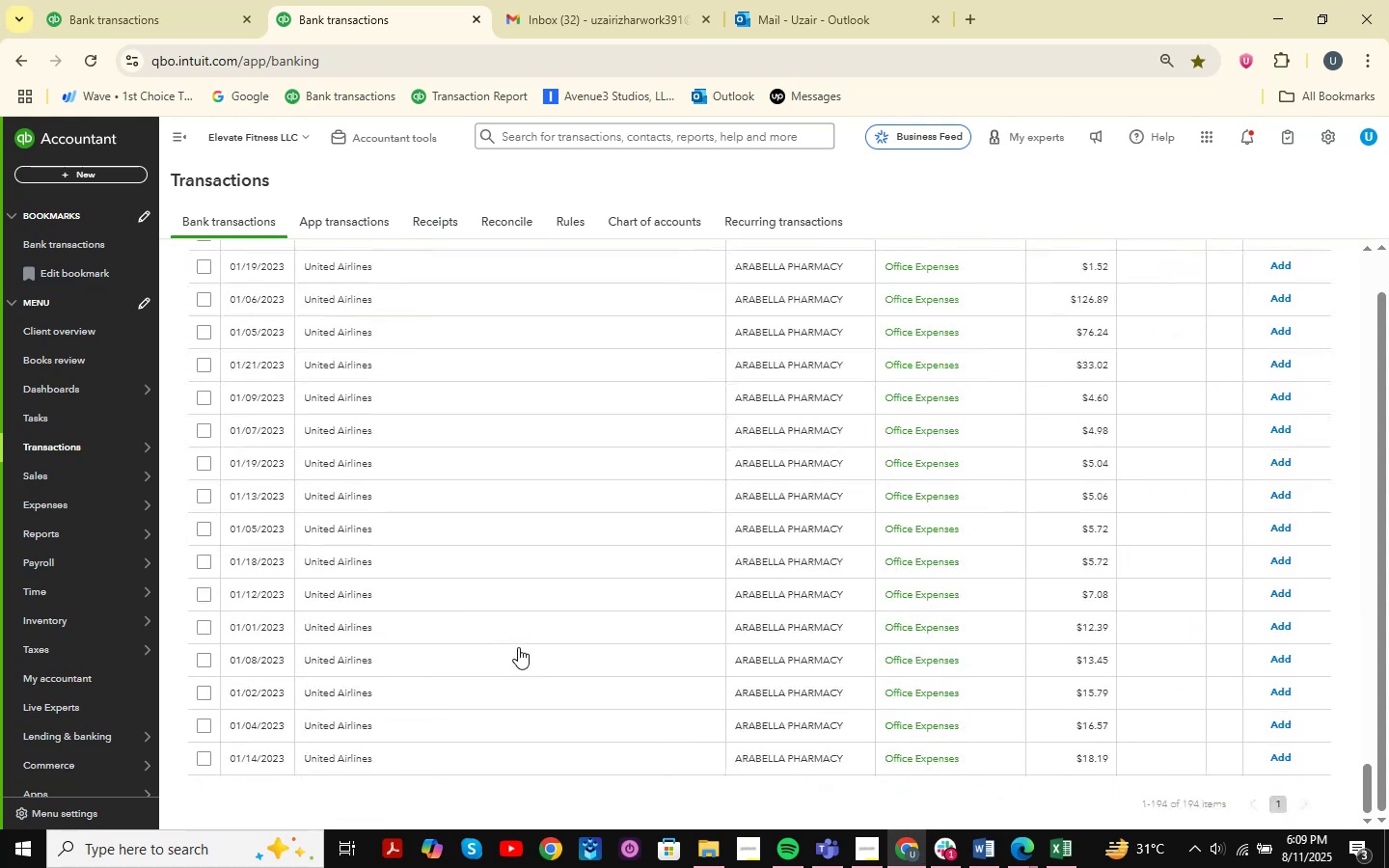 
scroll: coordinate [518, 647], scroll_direction: up, amount: 6.0
 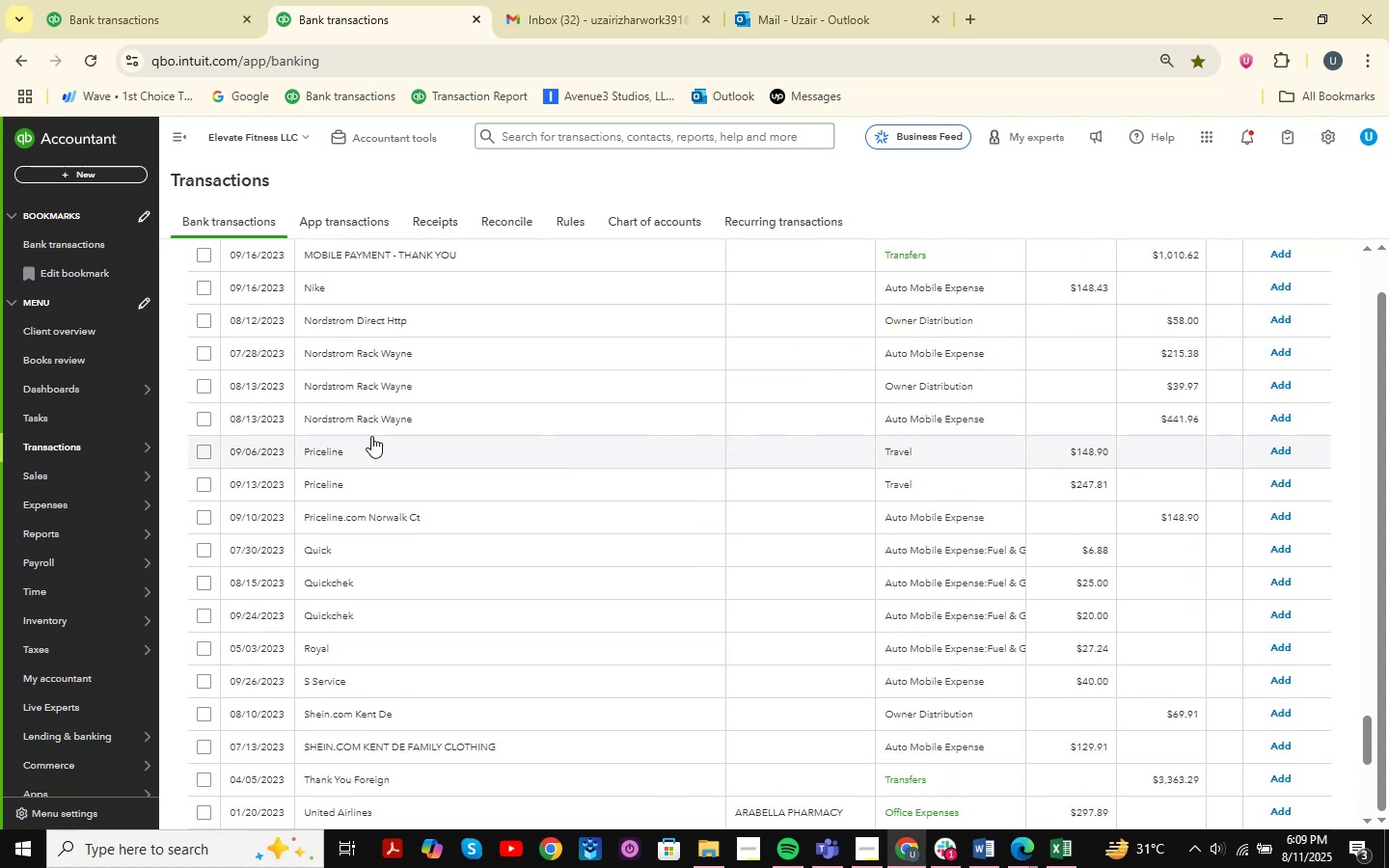 
left_click([390, 414])
 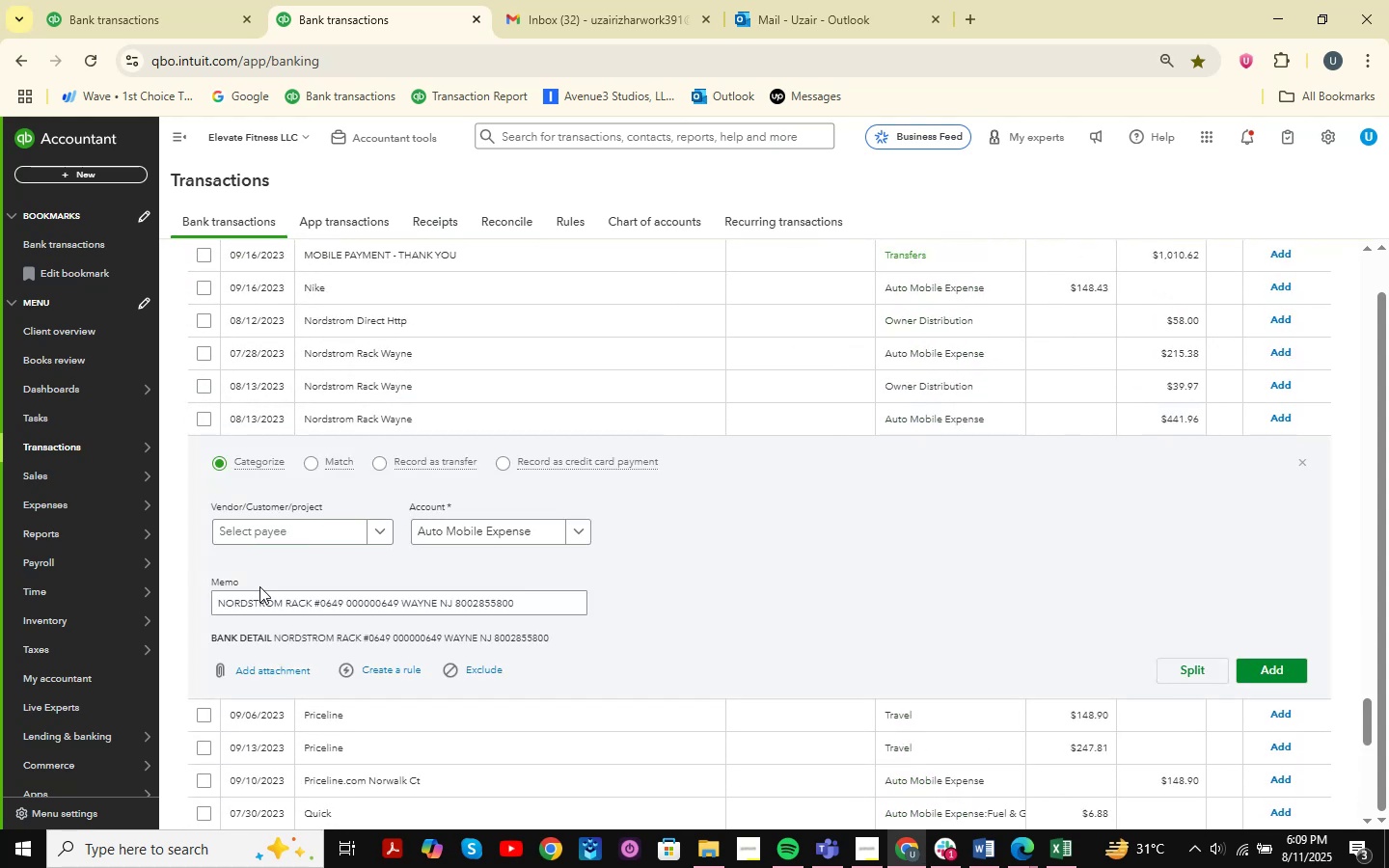 
left_click_drag(start_coordinate=[218, 604], to_coordinate=[310, 606])
 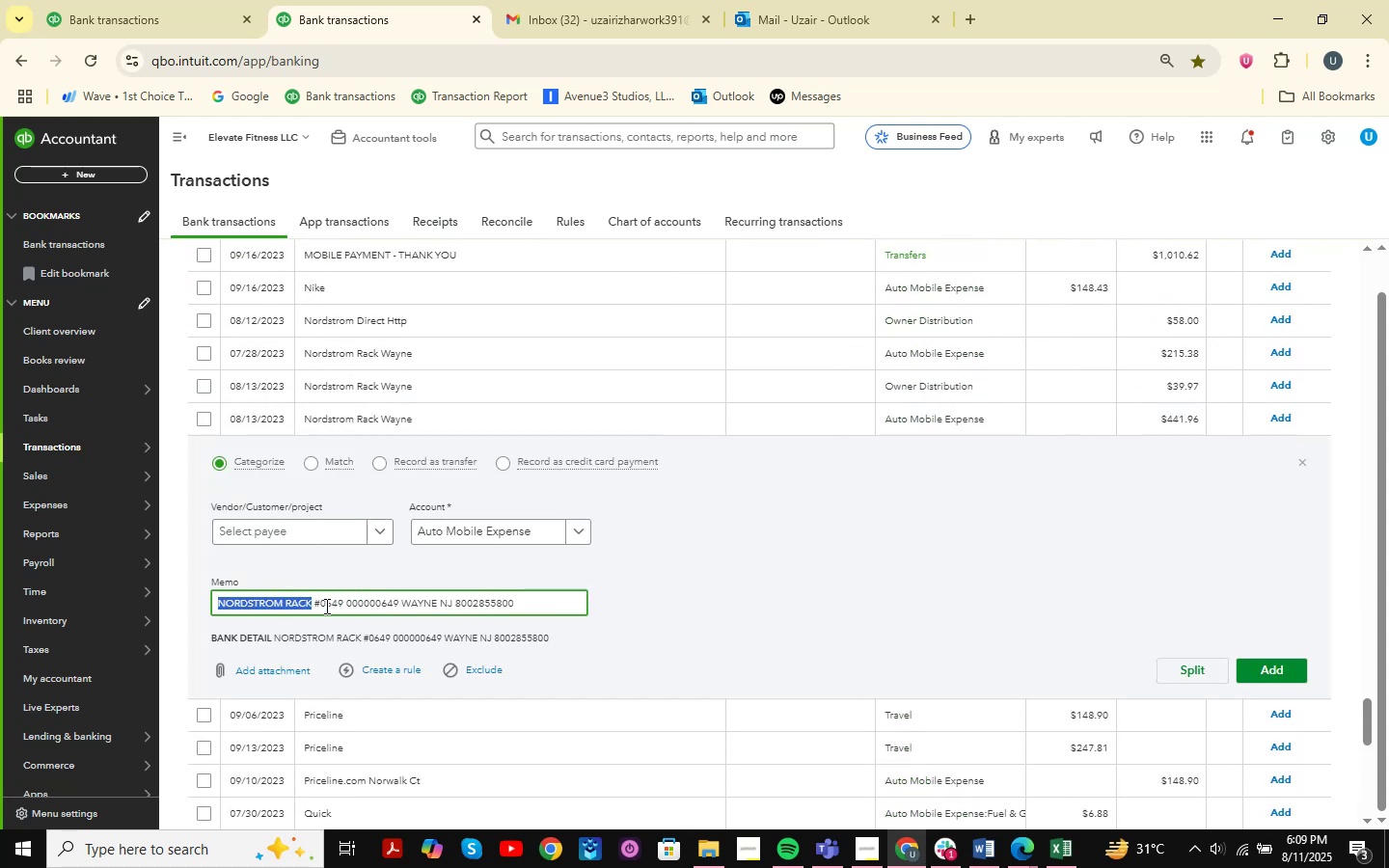 
key(Control+C)
 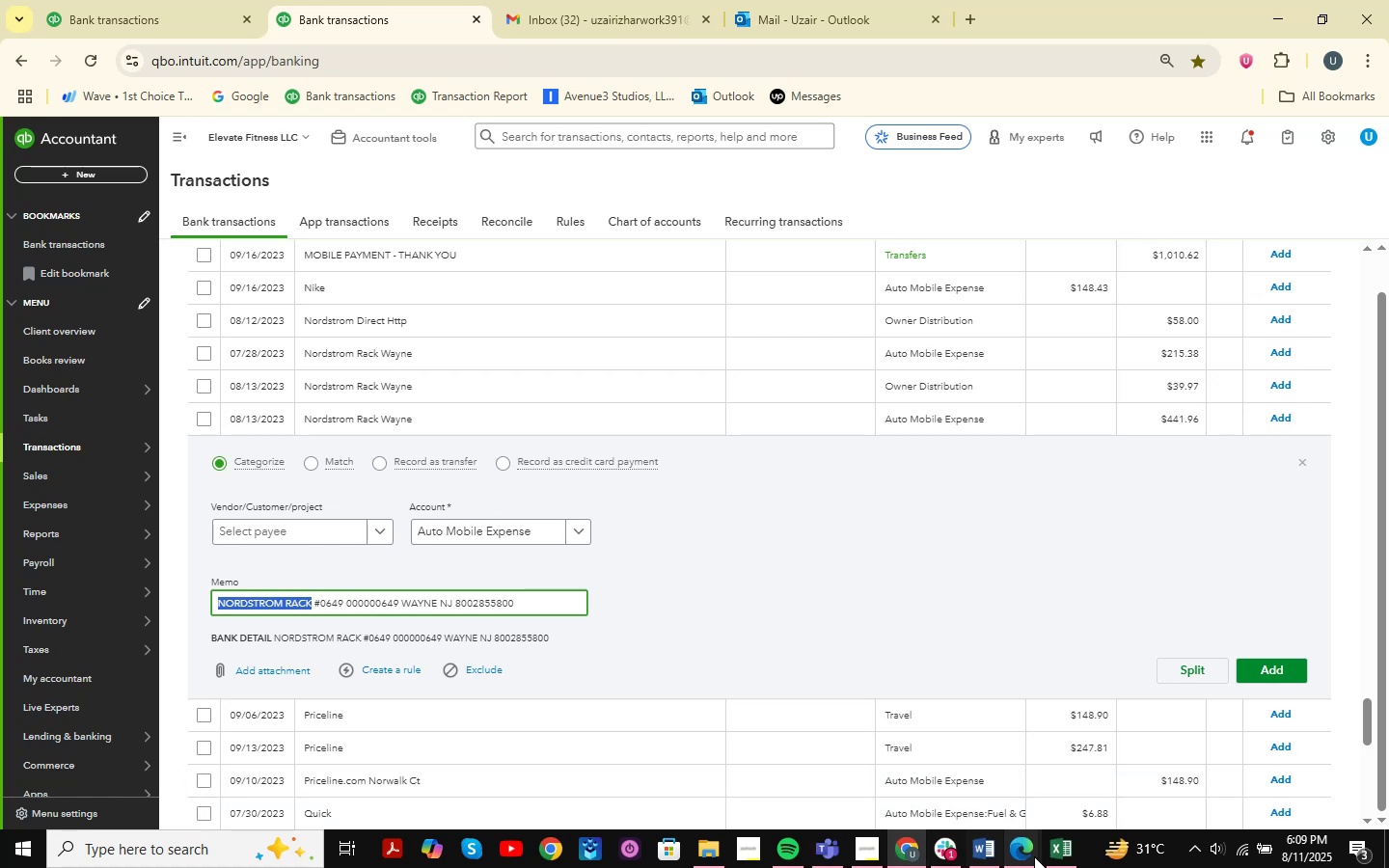 
left_click([1062, 853])
 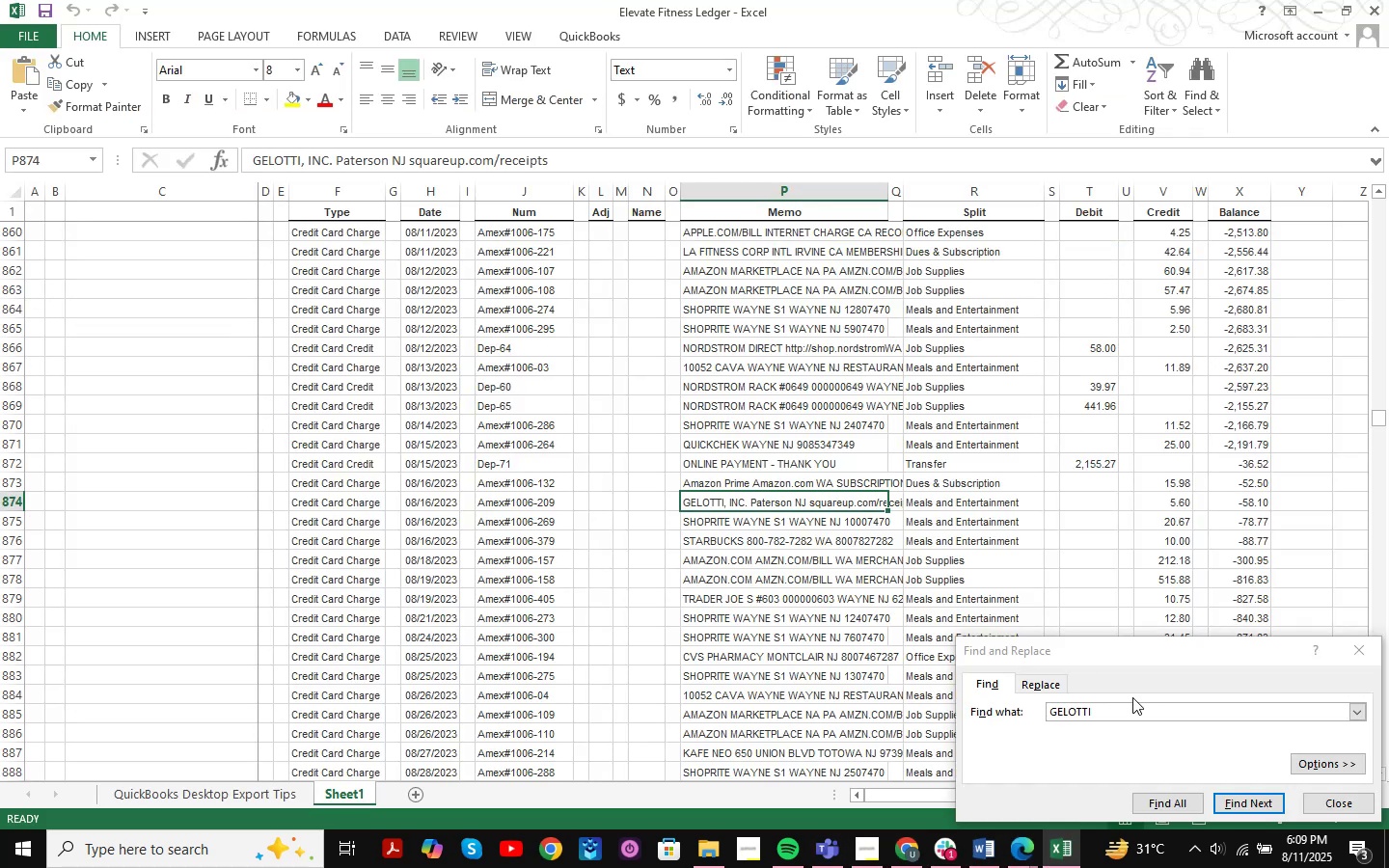 
left_click_drag(start_coordinate=[1122, 703], to_coordinate=[1025, 710])
 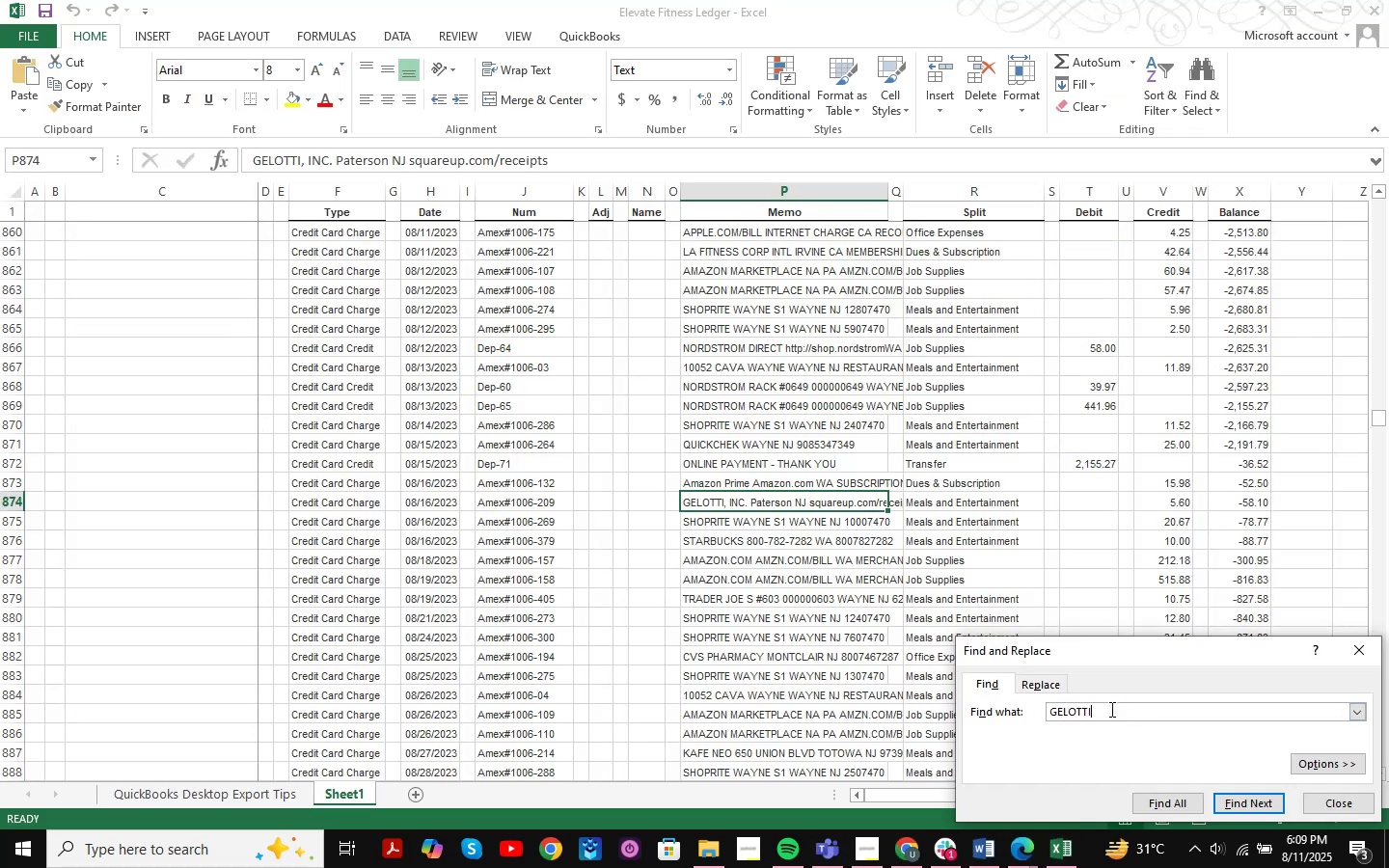 
left_click_drag(start_coordinate=[1141, 709], to_coordinate=[1021, 709])
 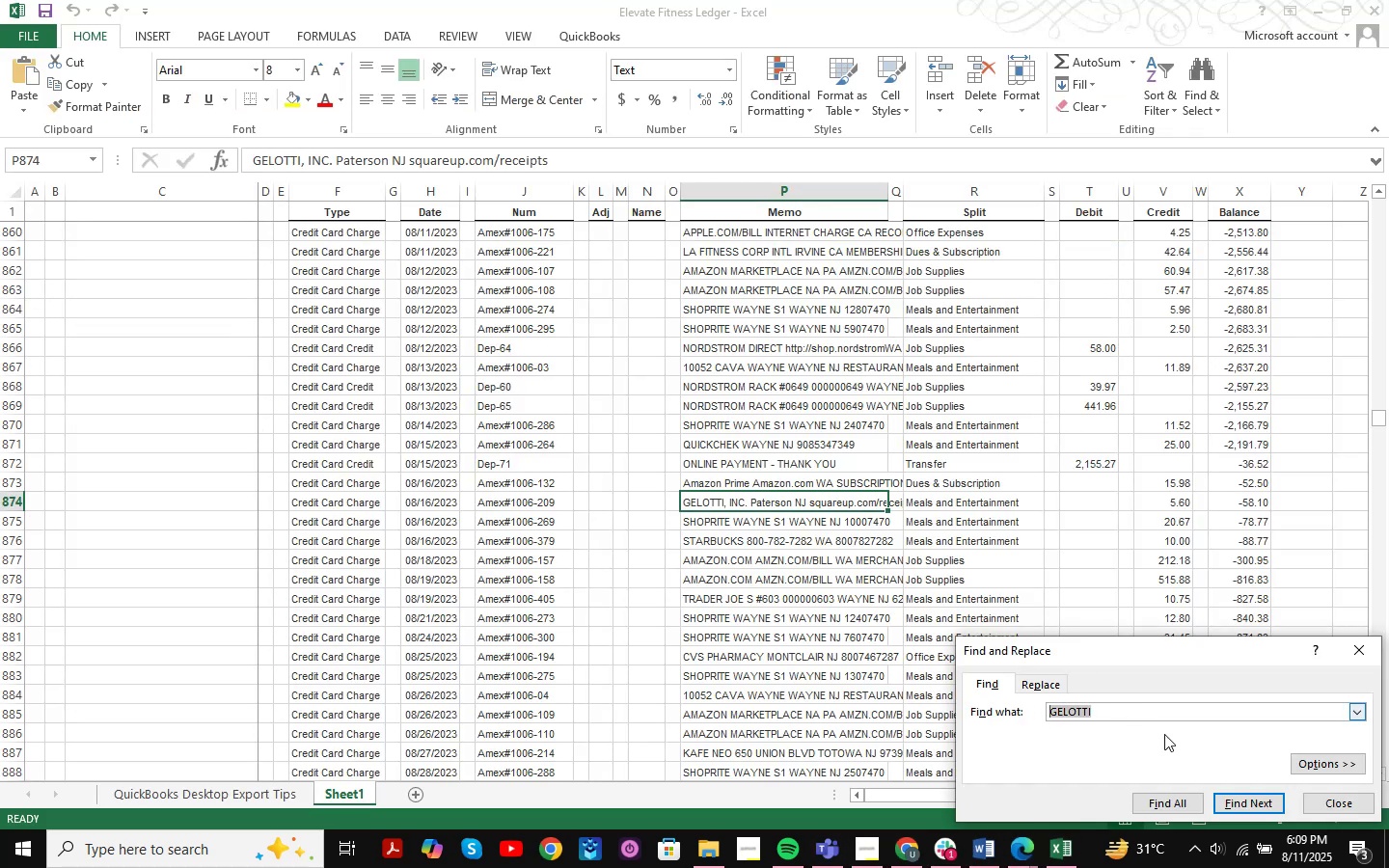 
key(Control+V)
 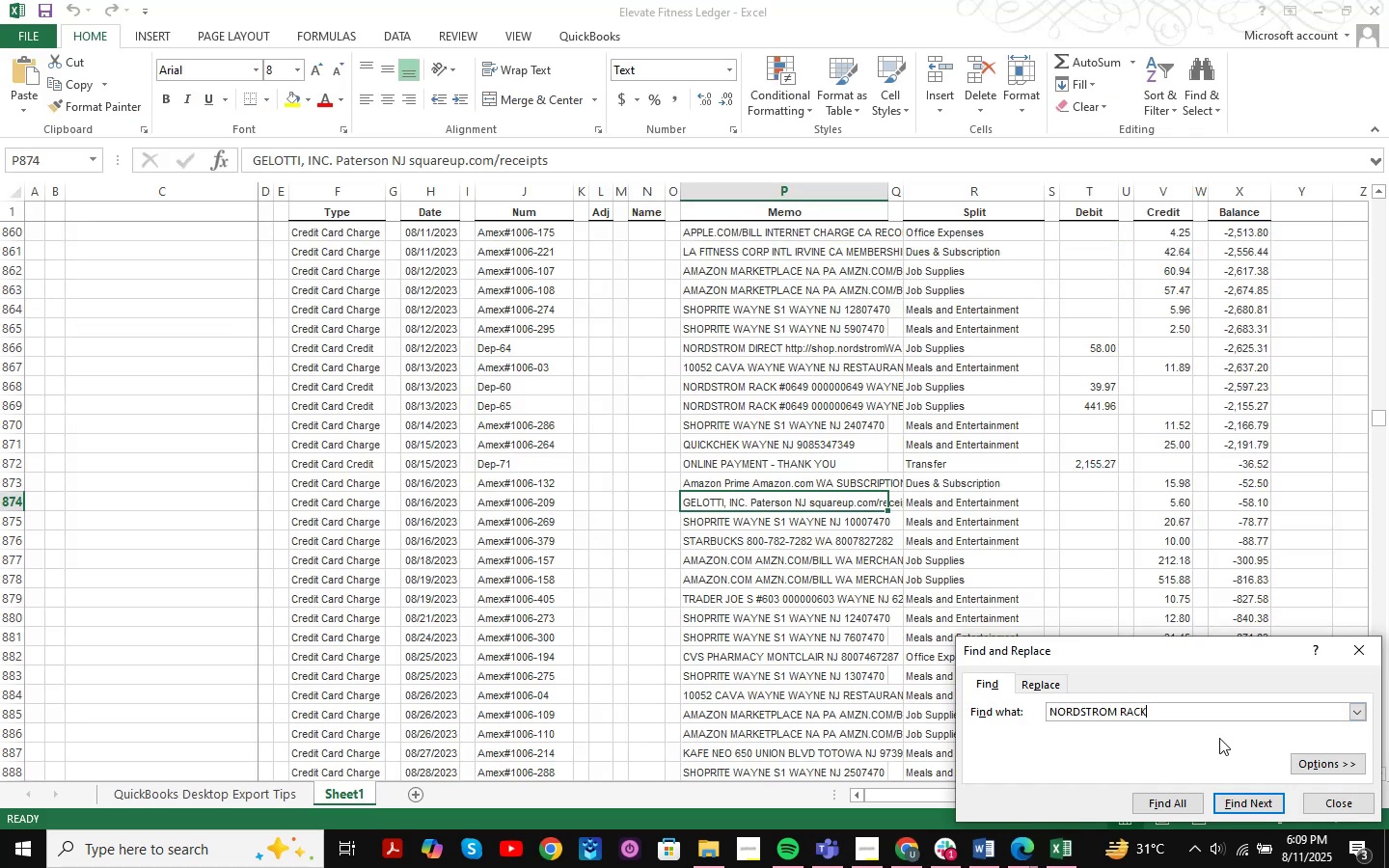 
key(NumpadEnter)
 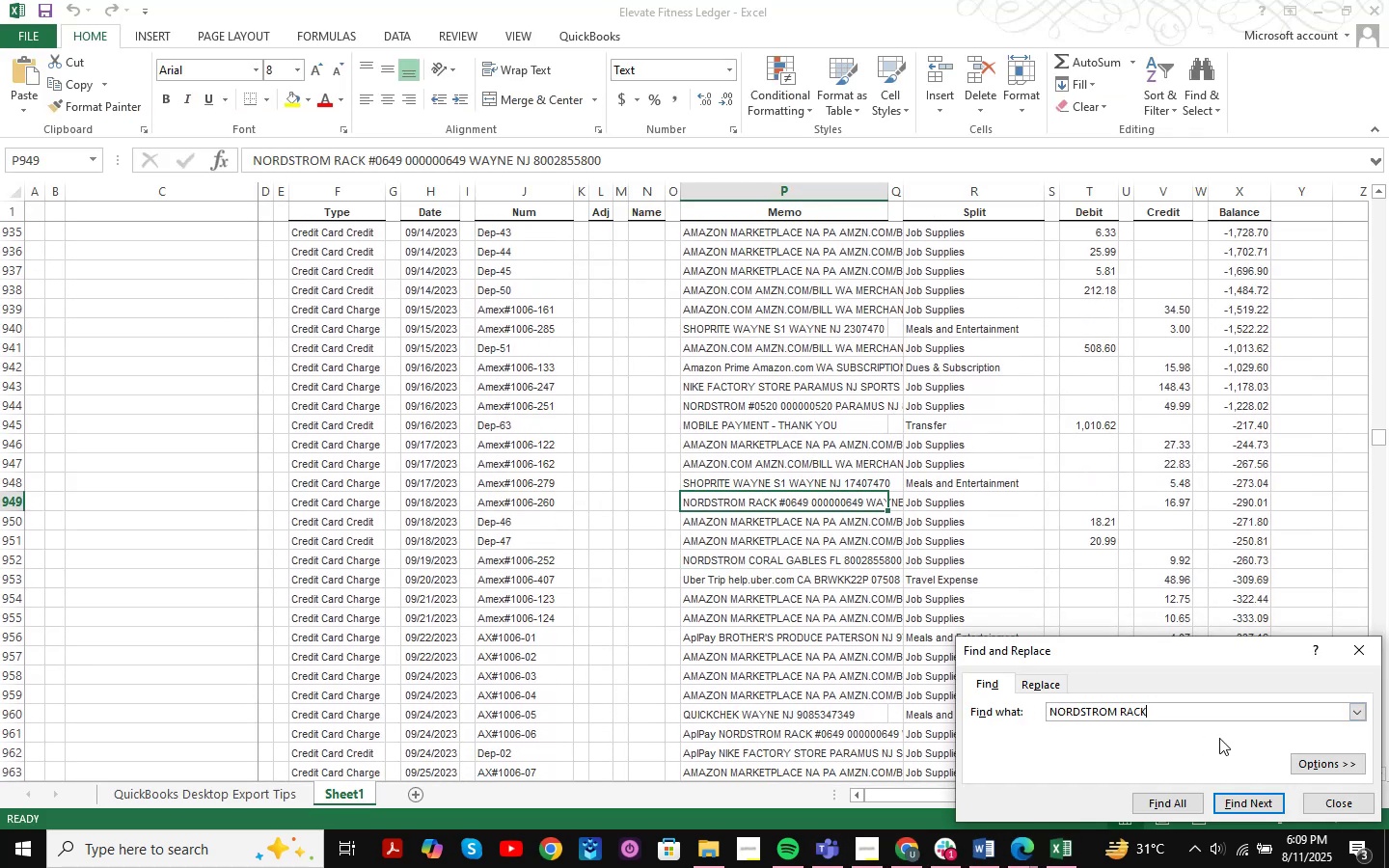 
key(NumpadEnter)
 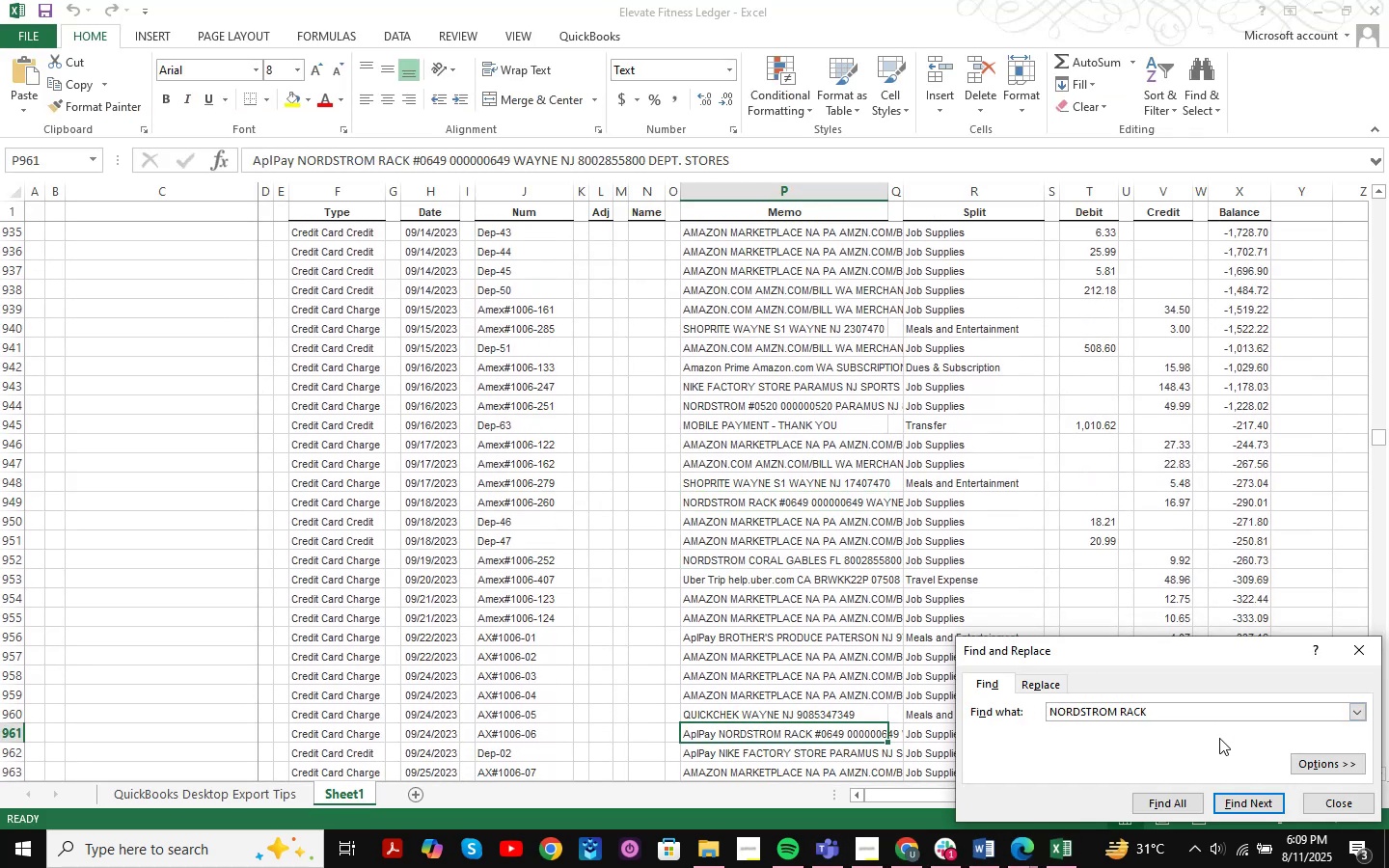 
key(NumpadEnter)
 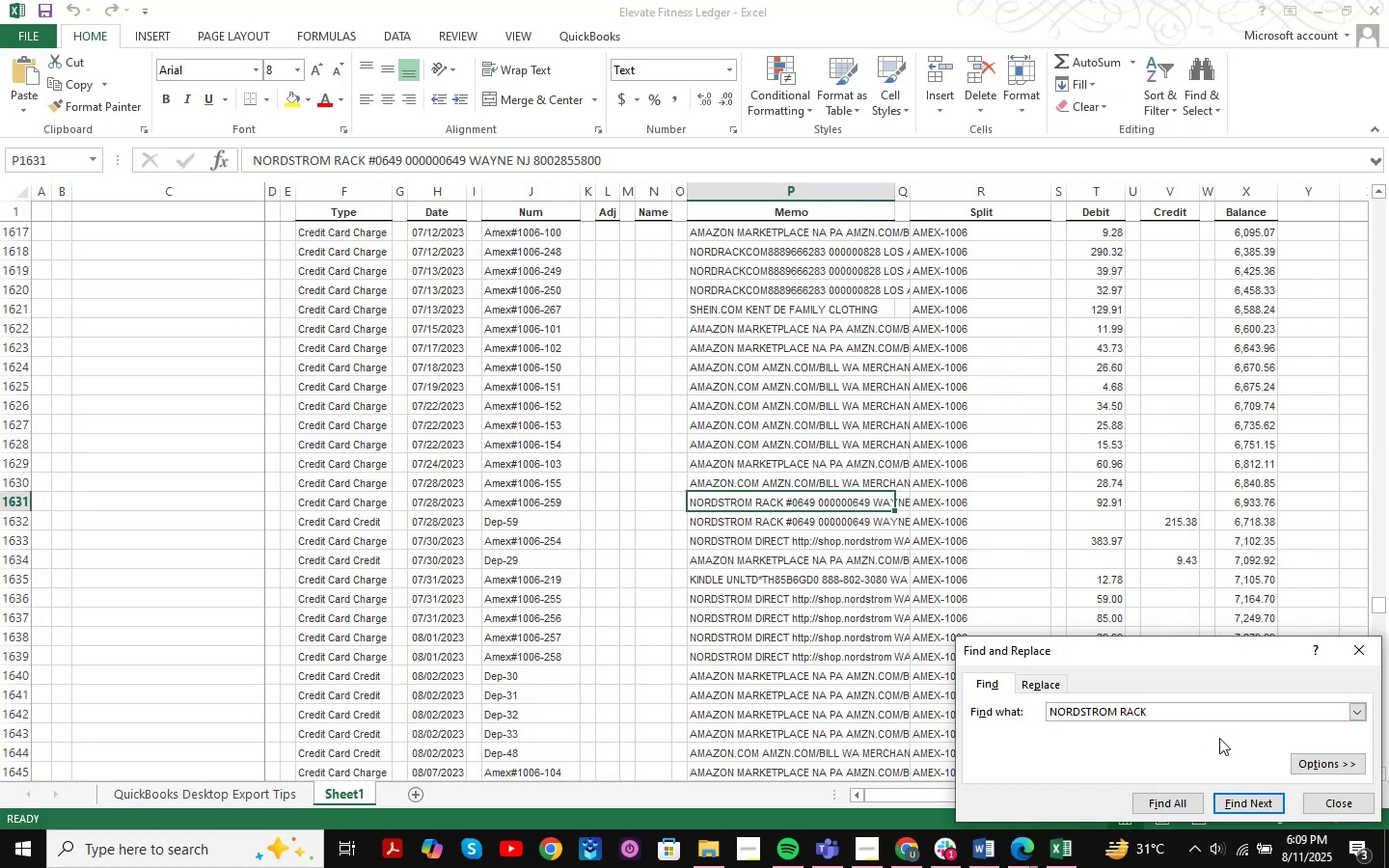 
key(NumpadEnter)
 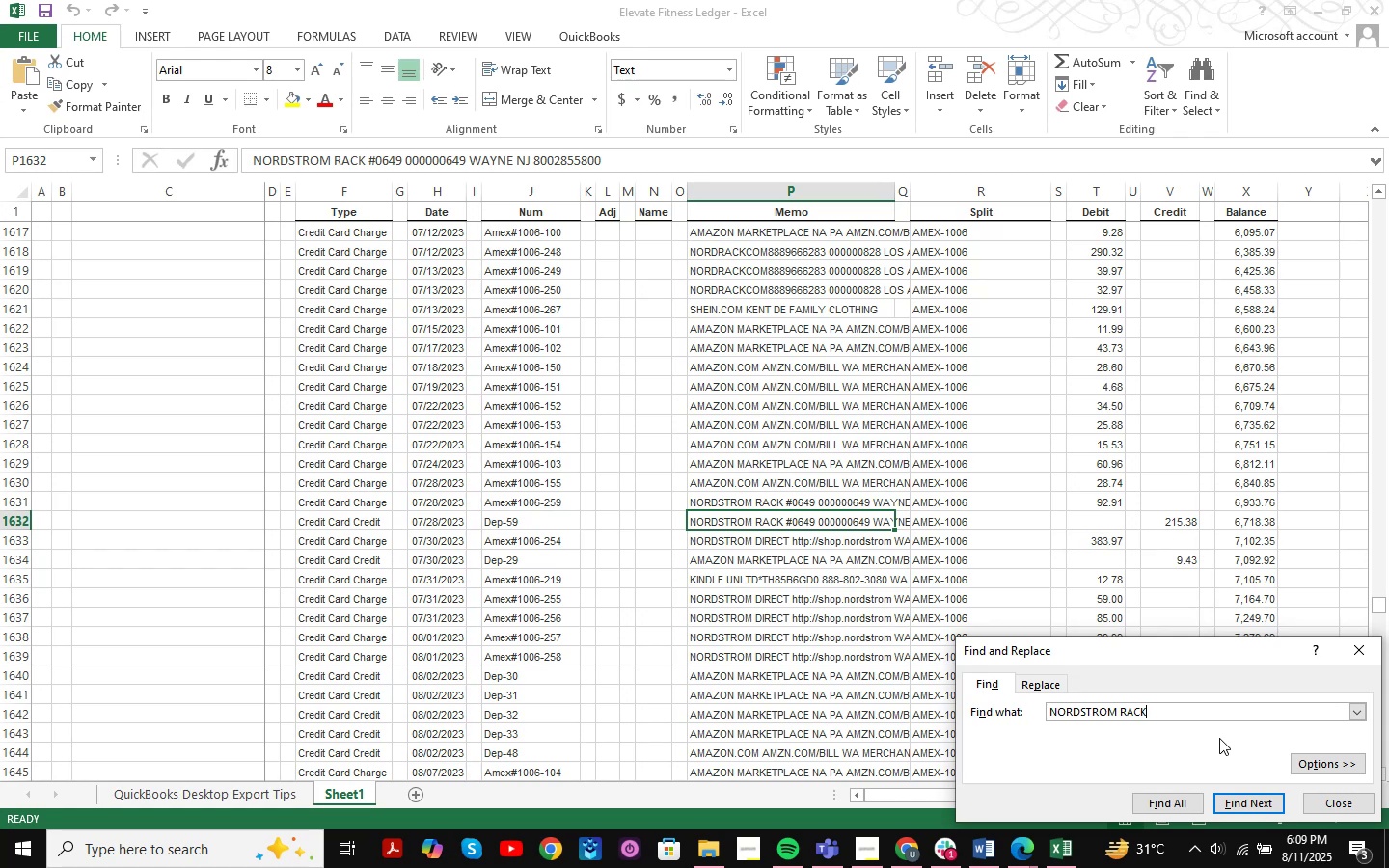 
key(NumpadEnter)
 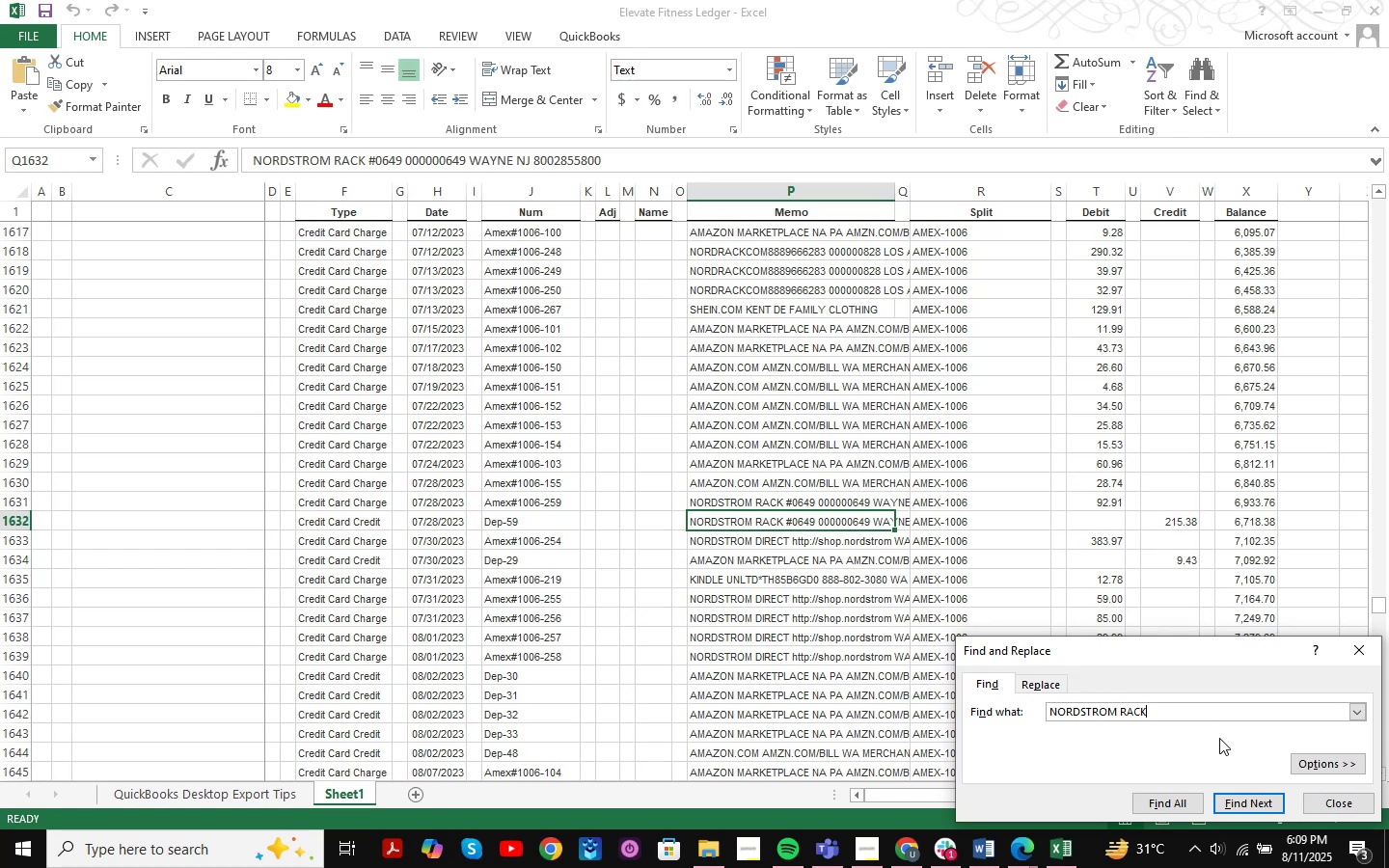 
key(NumpadEnter)
 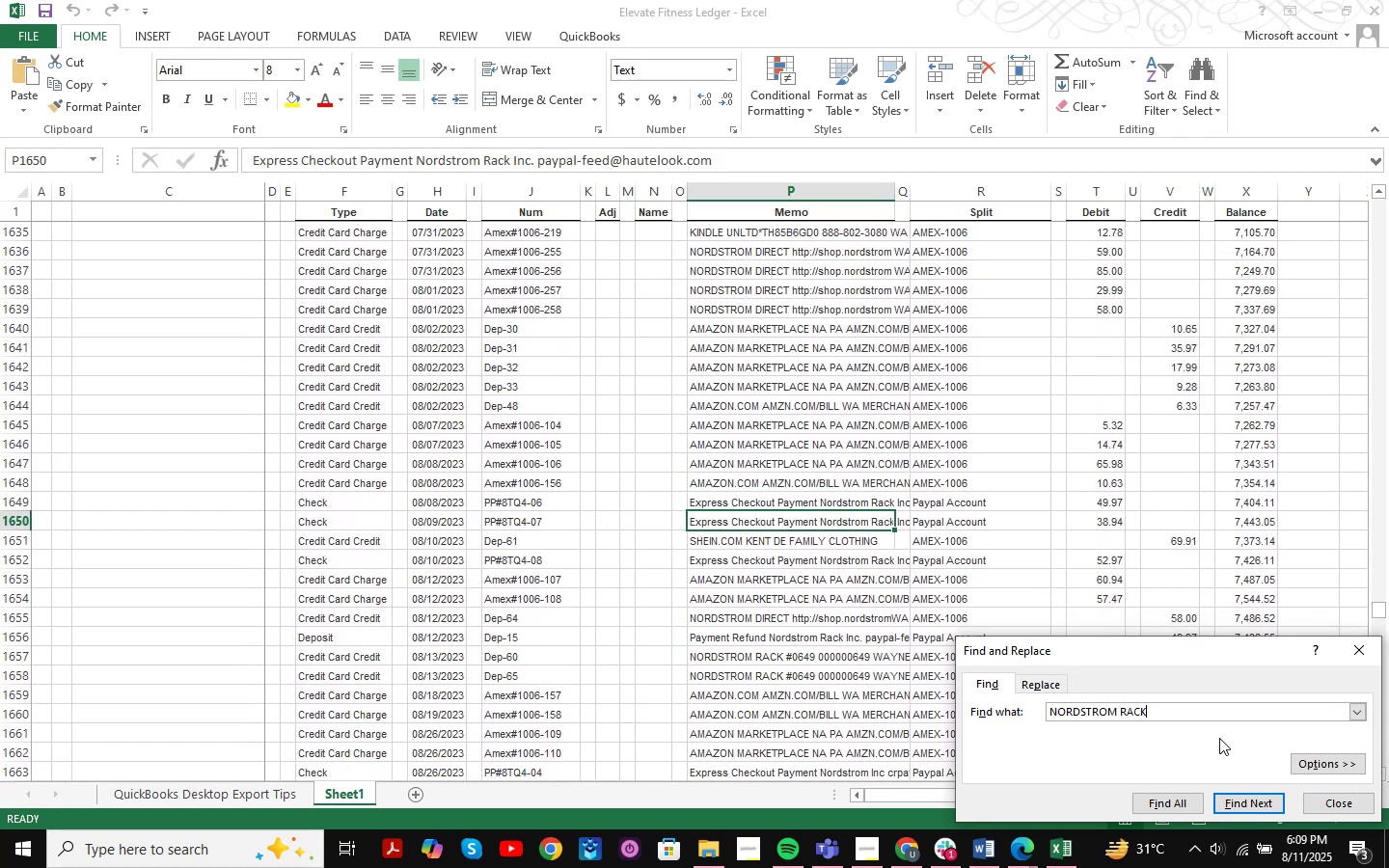 
key(NumpadEnter)
 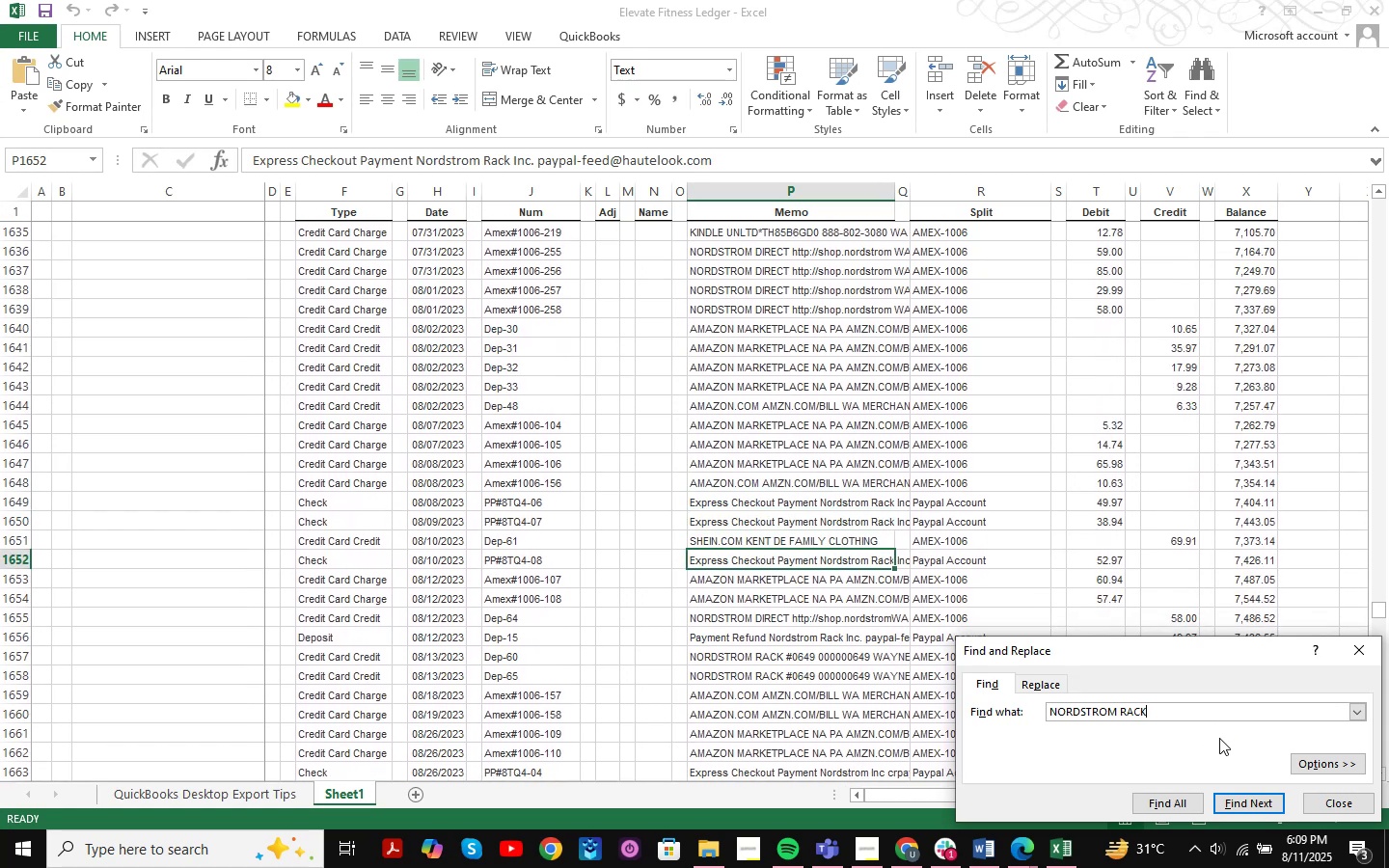 
key(NumpadEnter)
 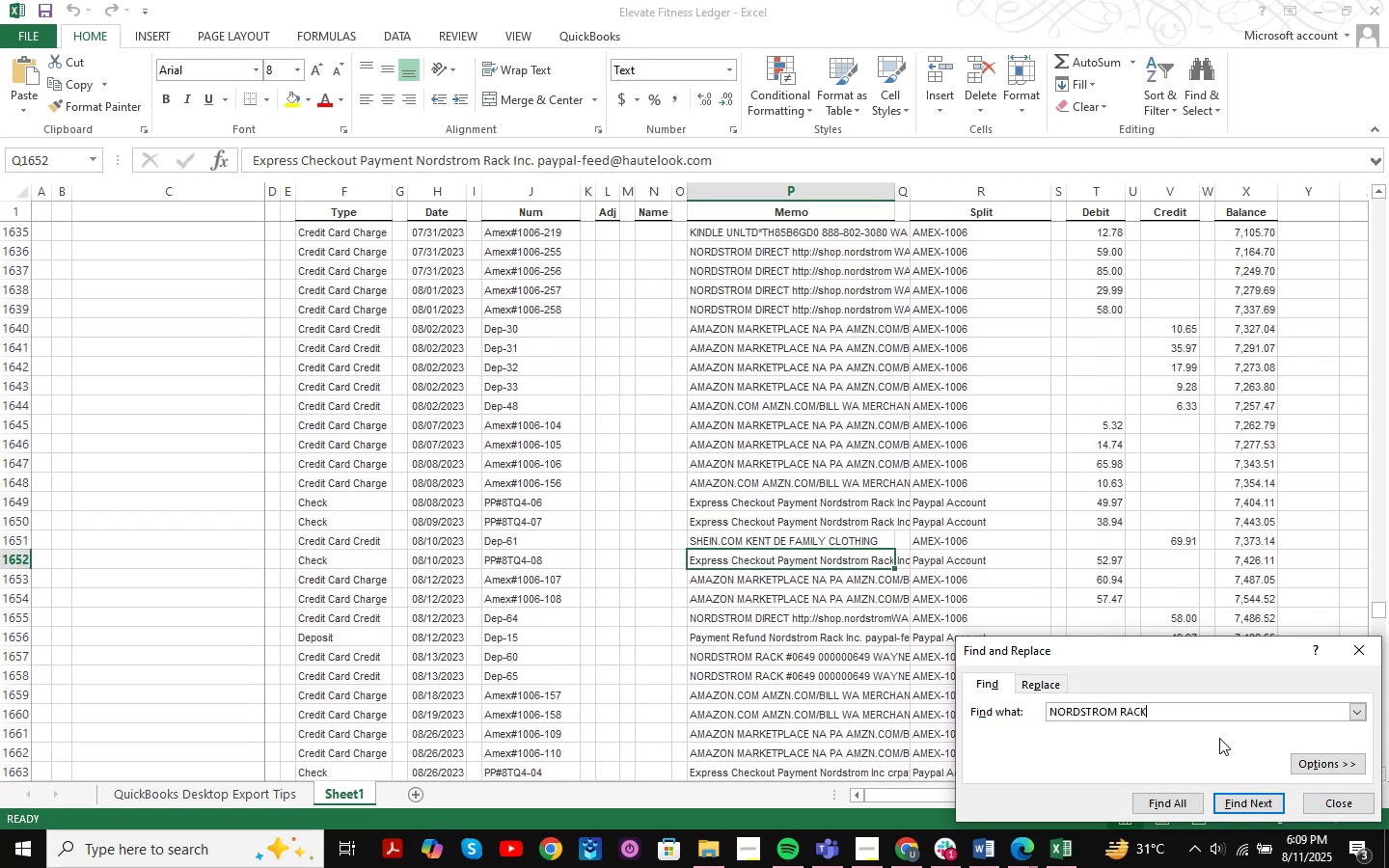 
key(NumpadEnter)
 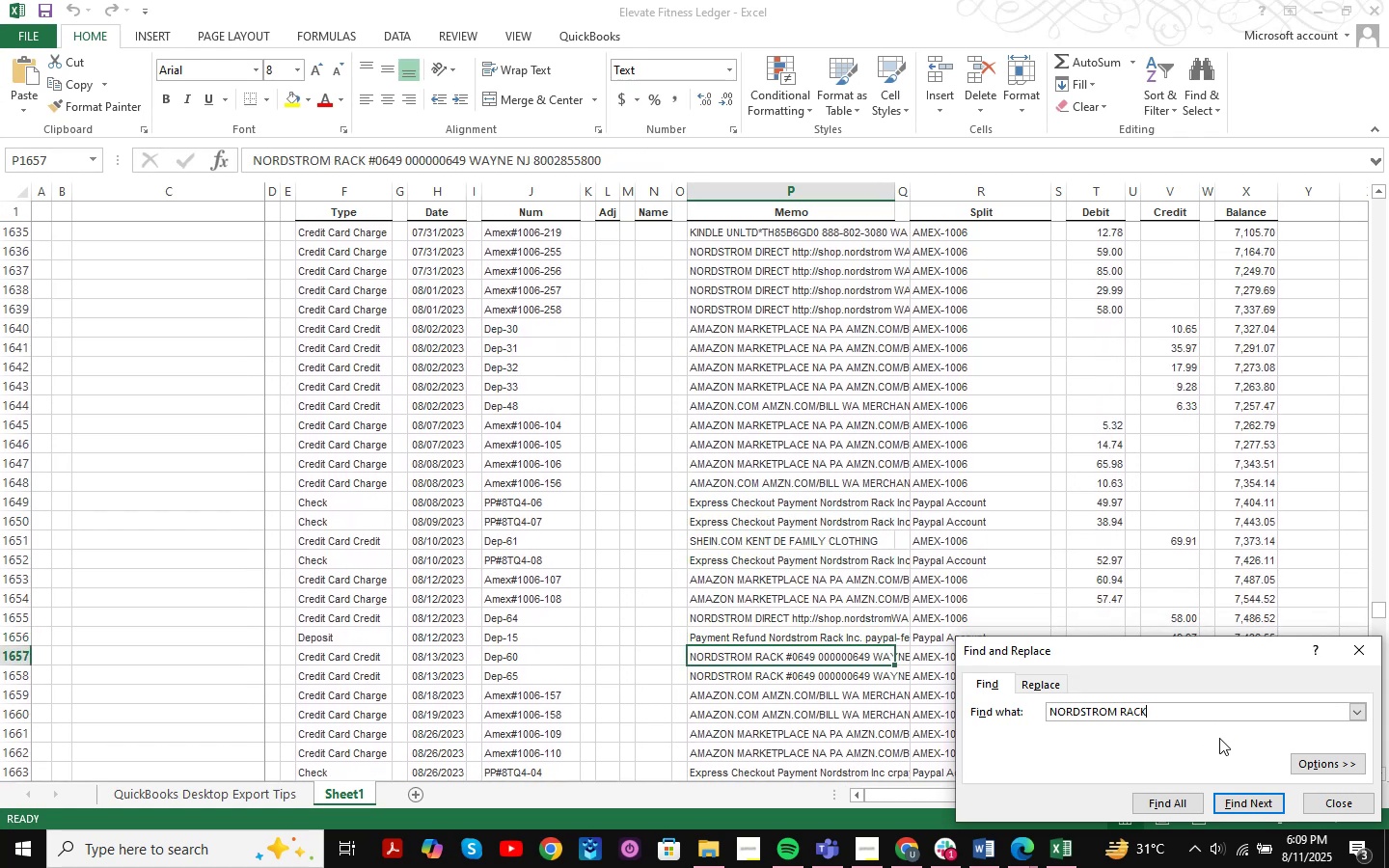 
key(NumpadEnter)
 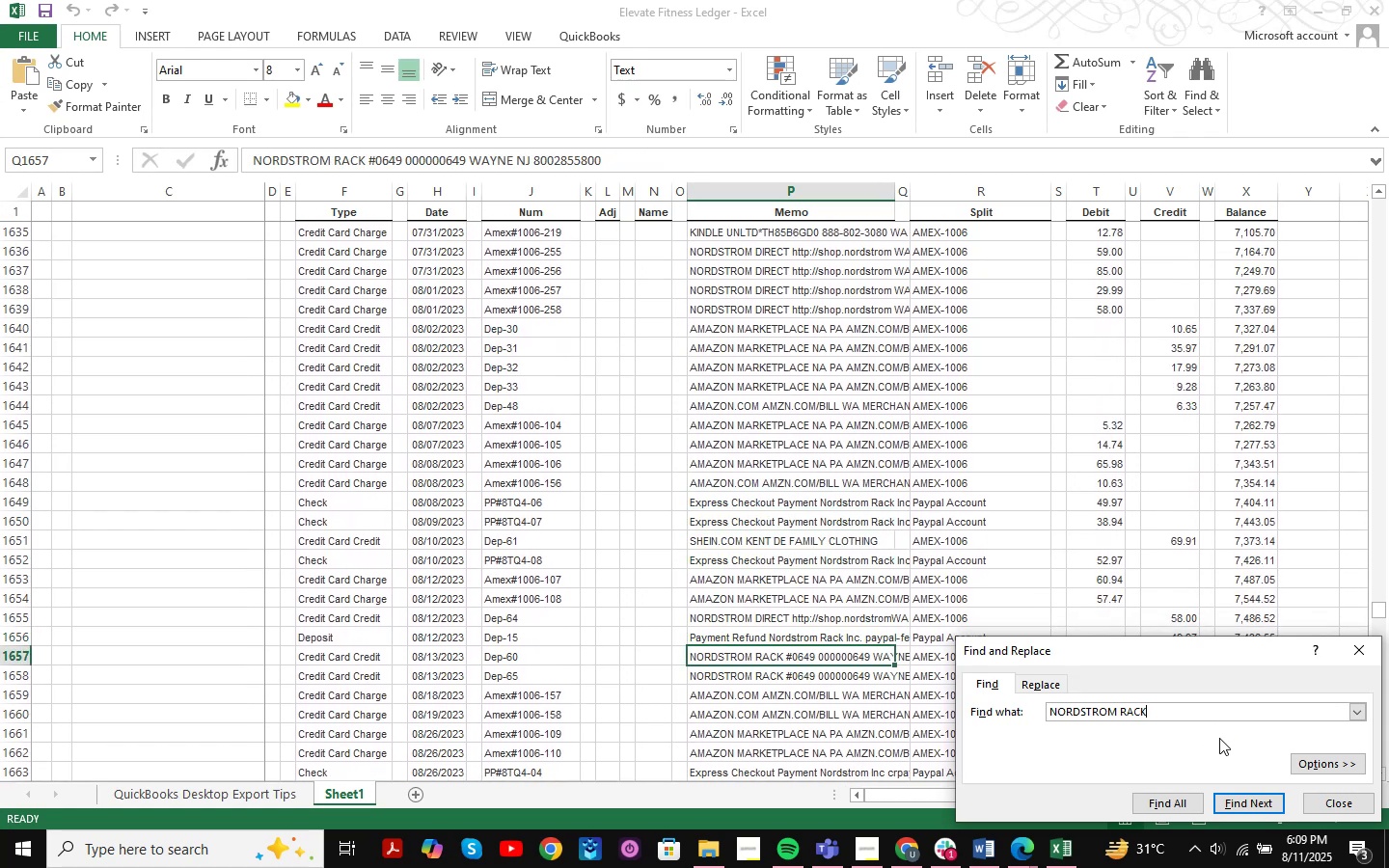 
key(NumpadEnter)
 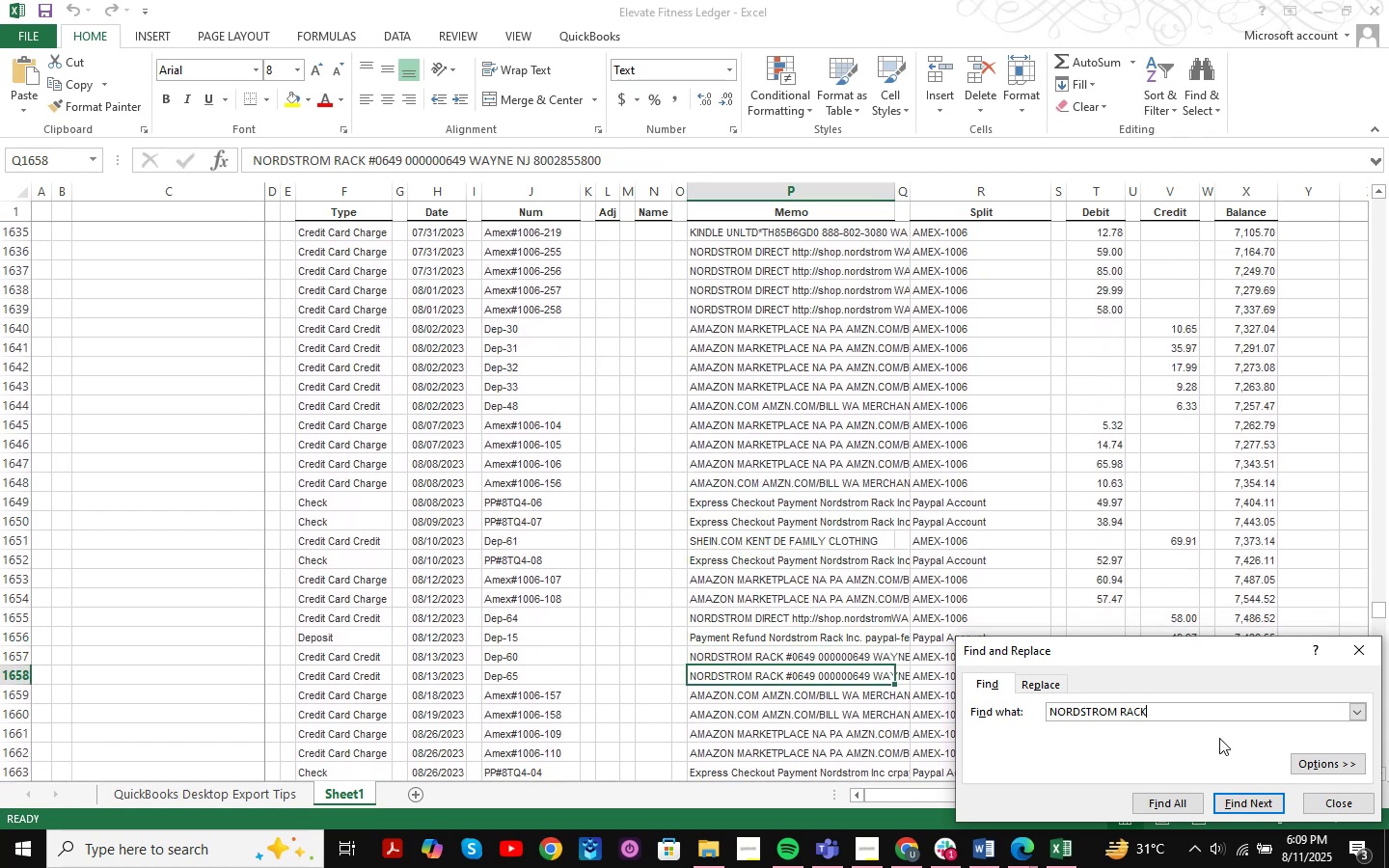 
key(NumpadEnter)
 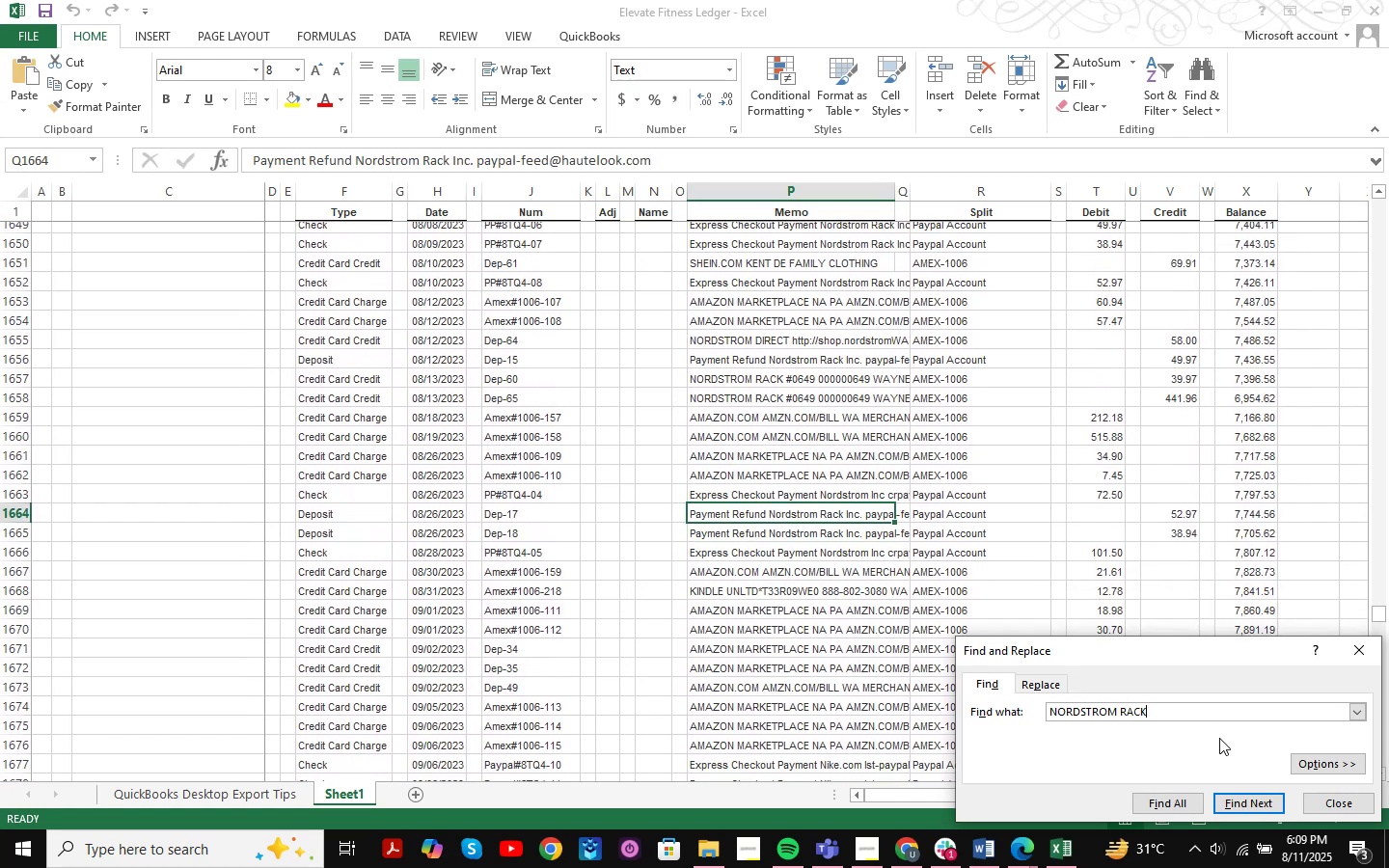 
key(NumpadEnter)
 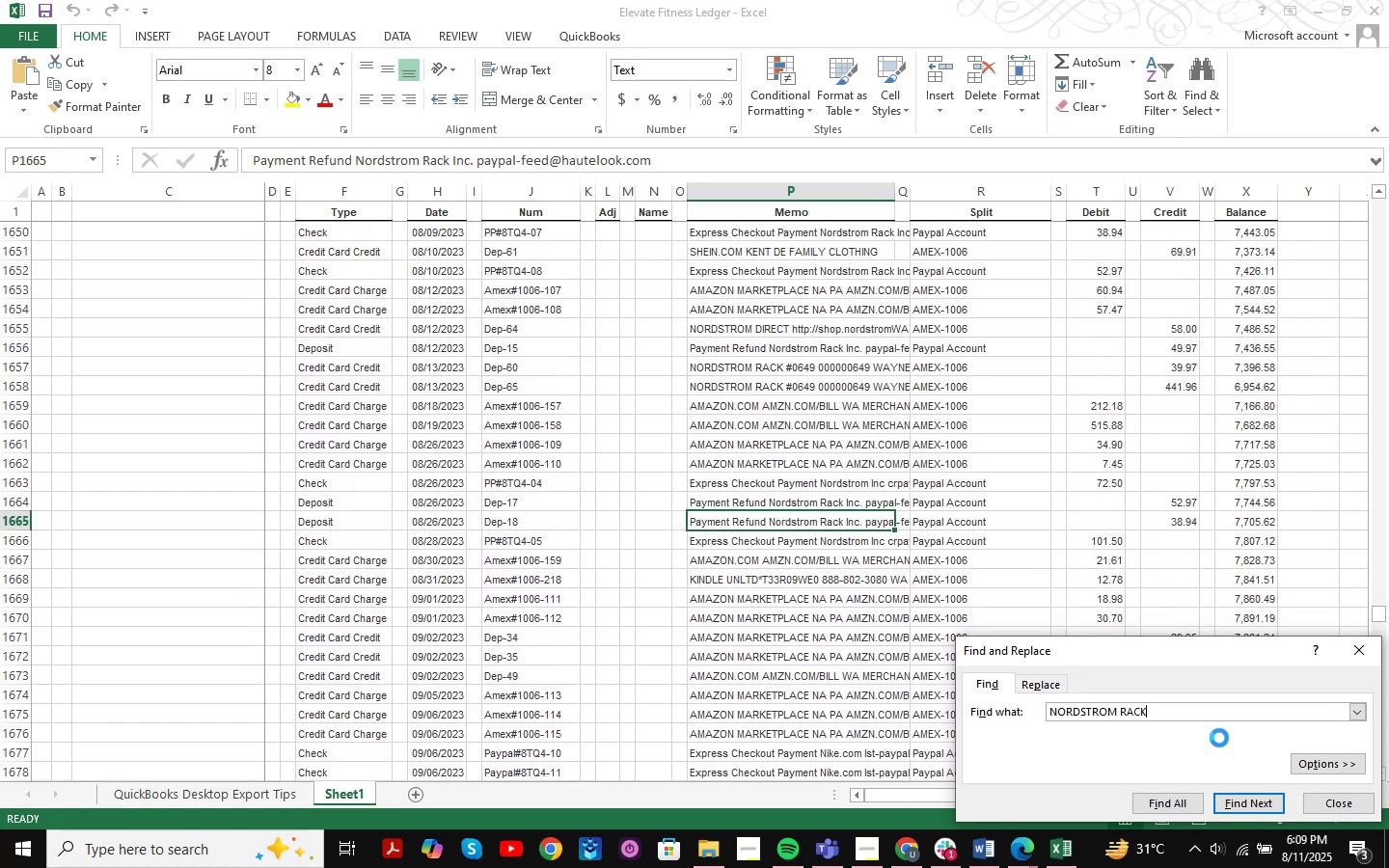 
key(NumpadEnter)
 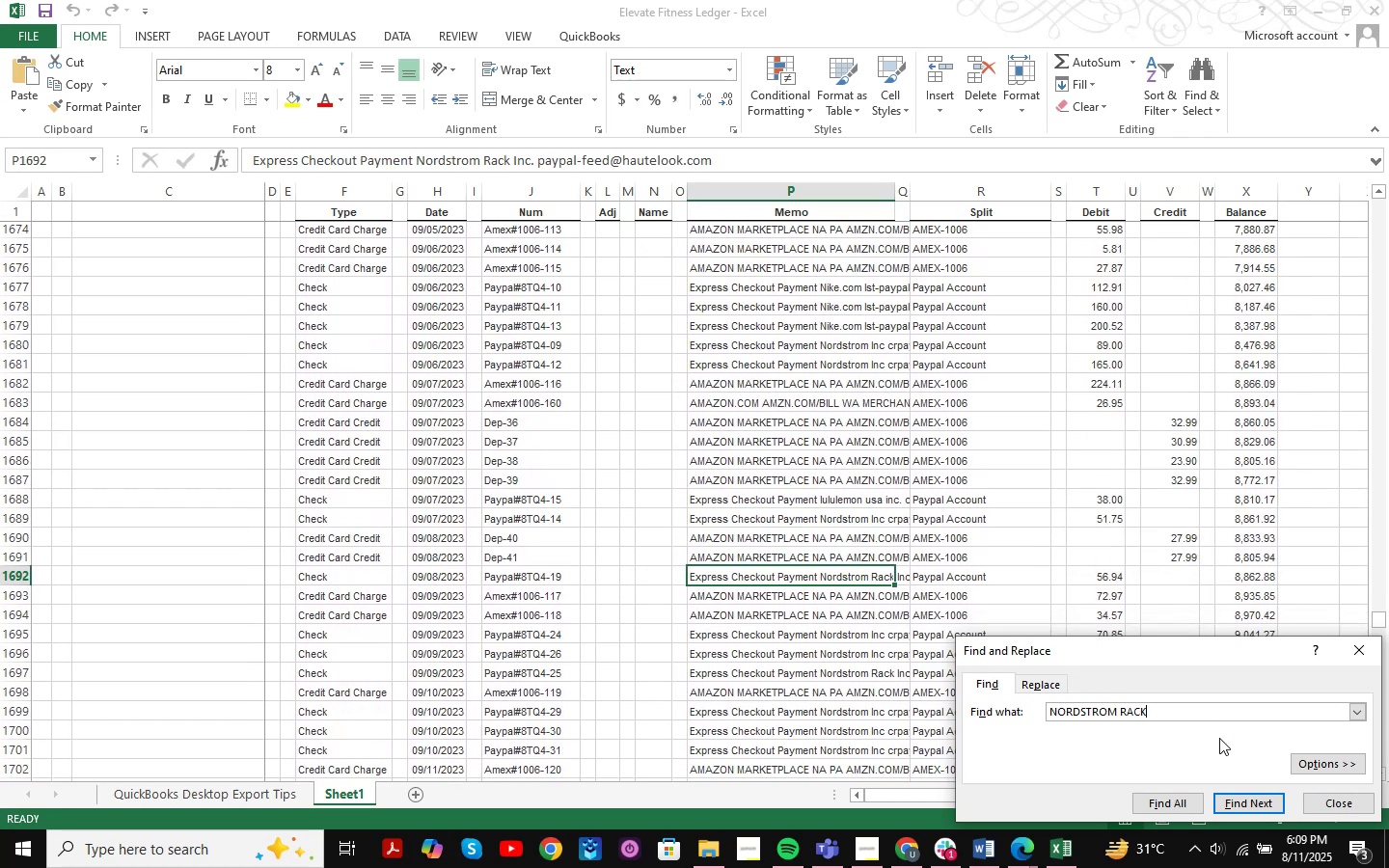 
key(NumpadEnter)
 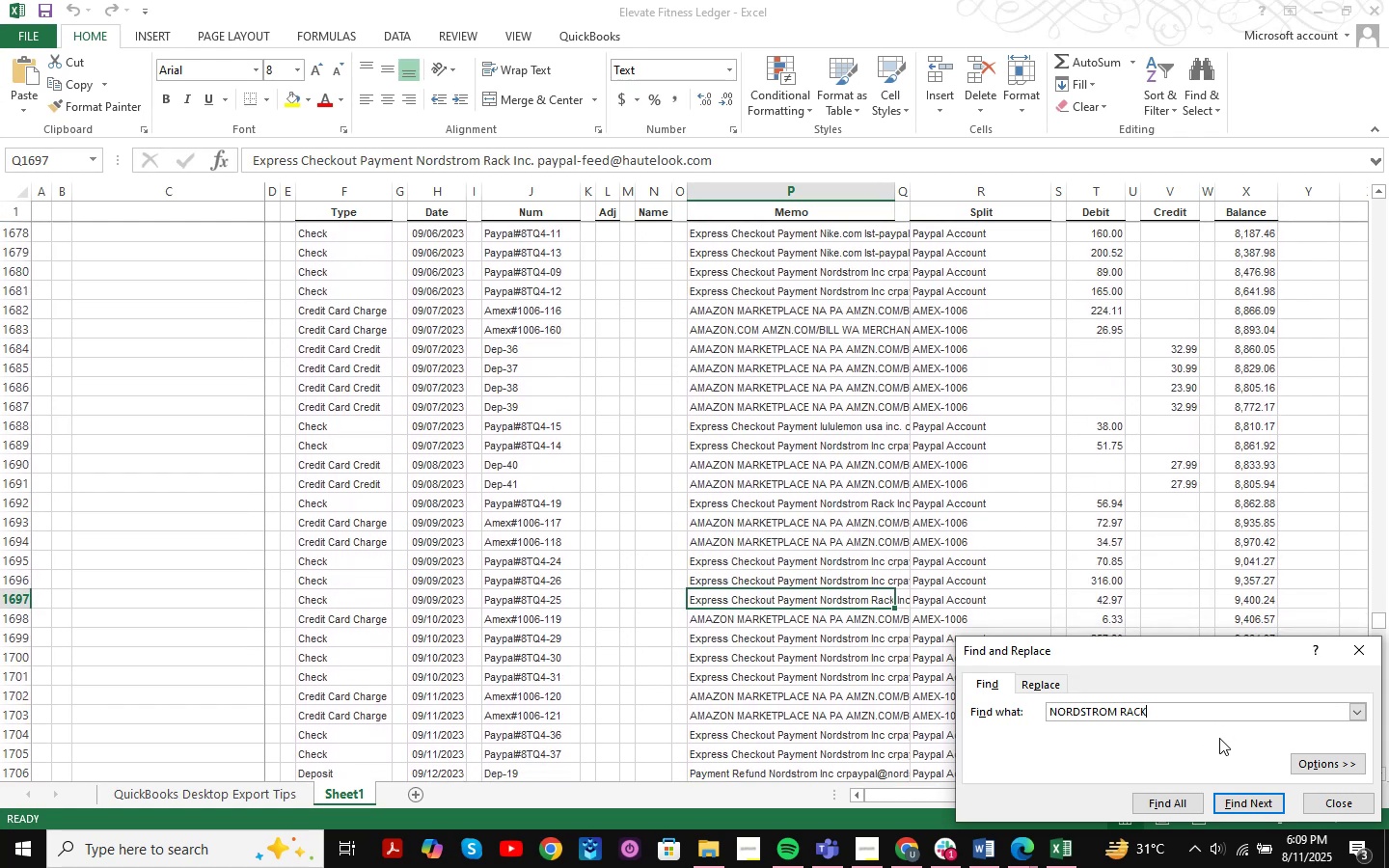 
key(NumpadEnter)
 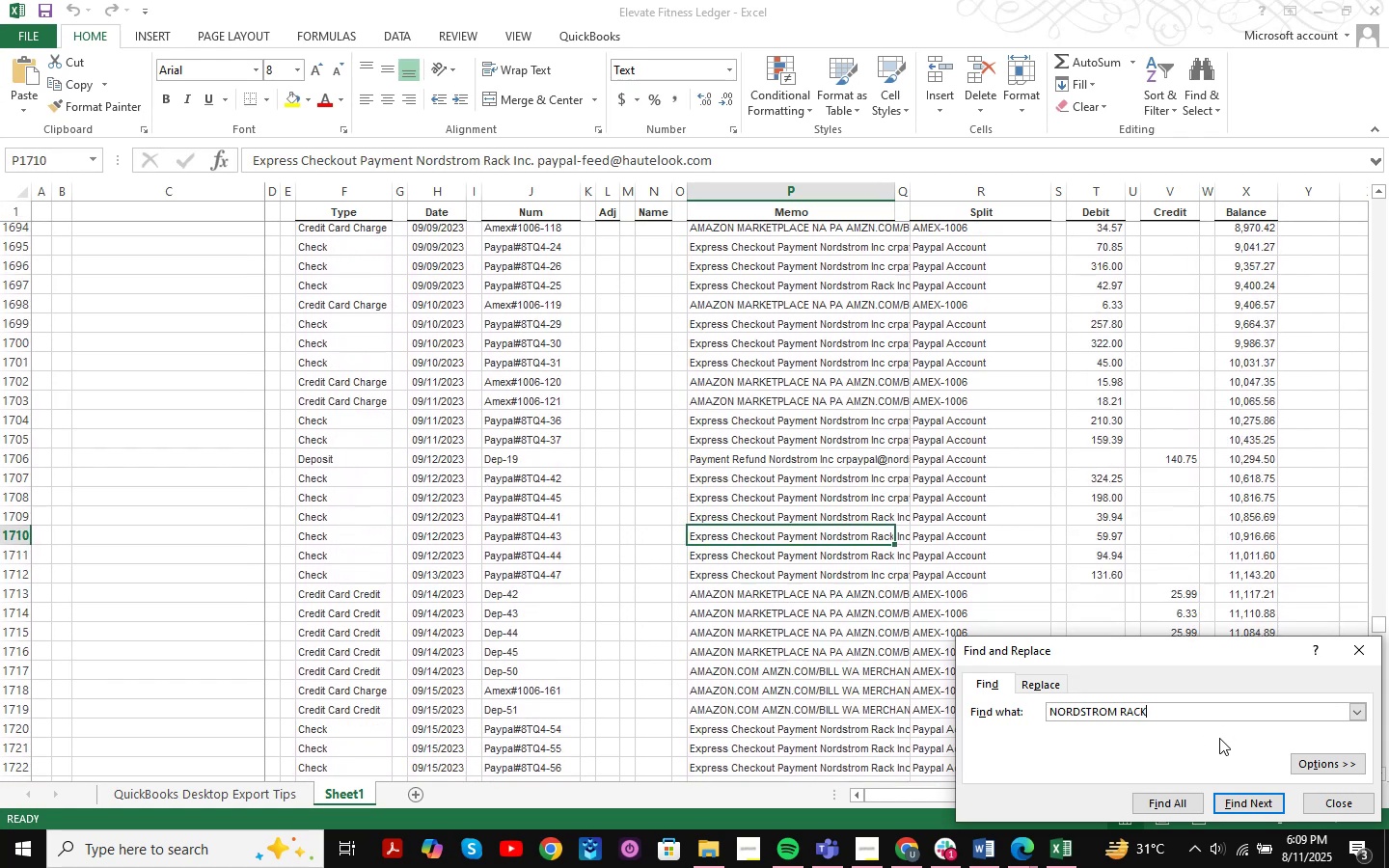 
key(NumpadEnter)
 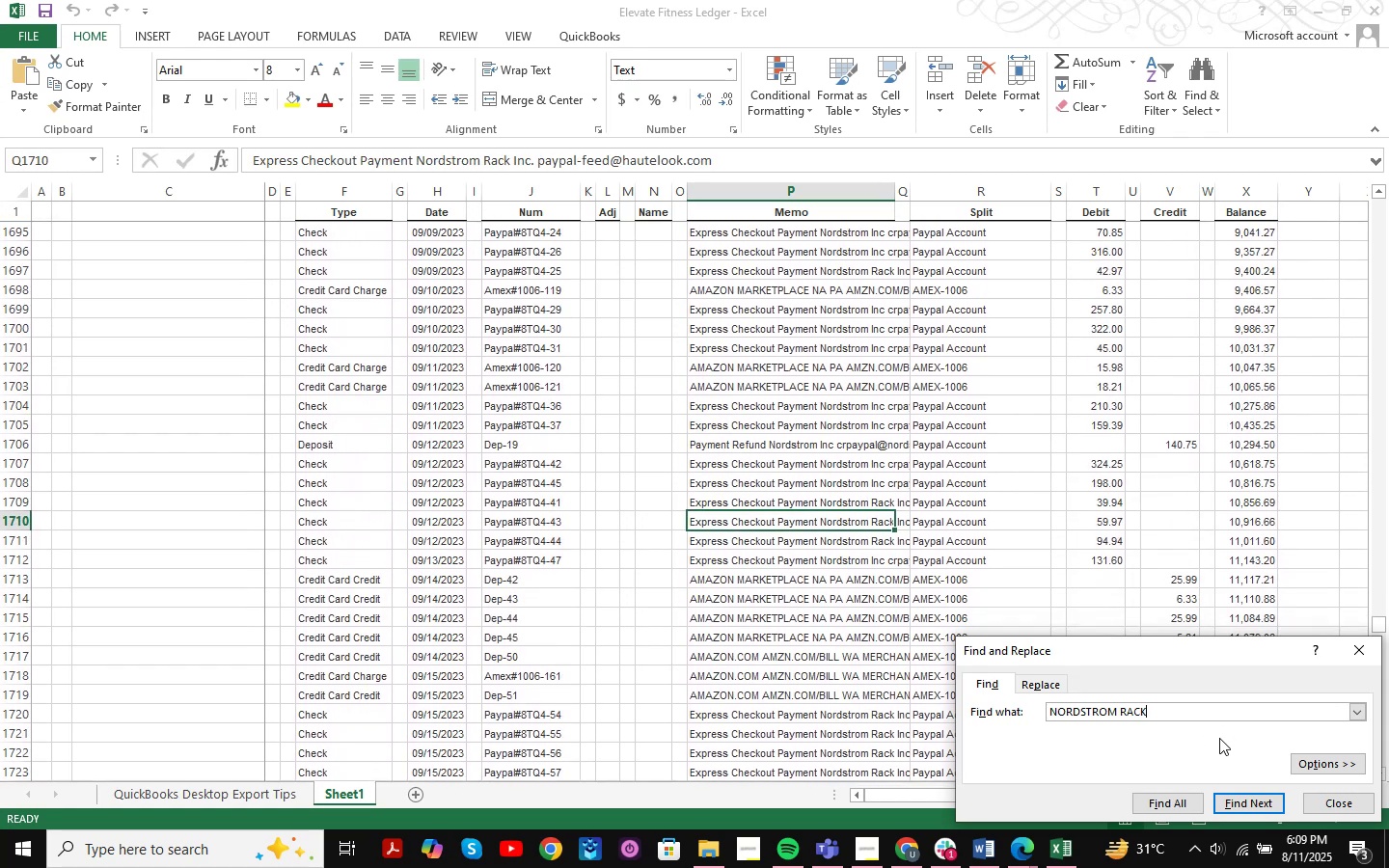 
key(NumpadEnter)
 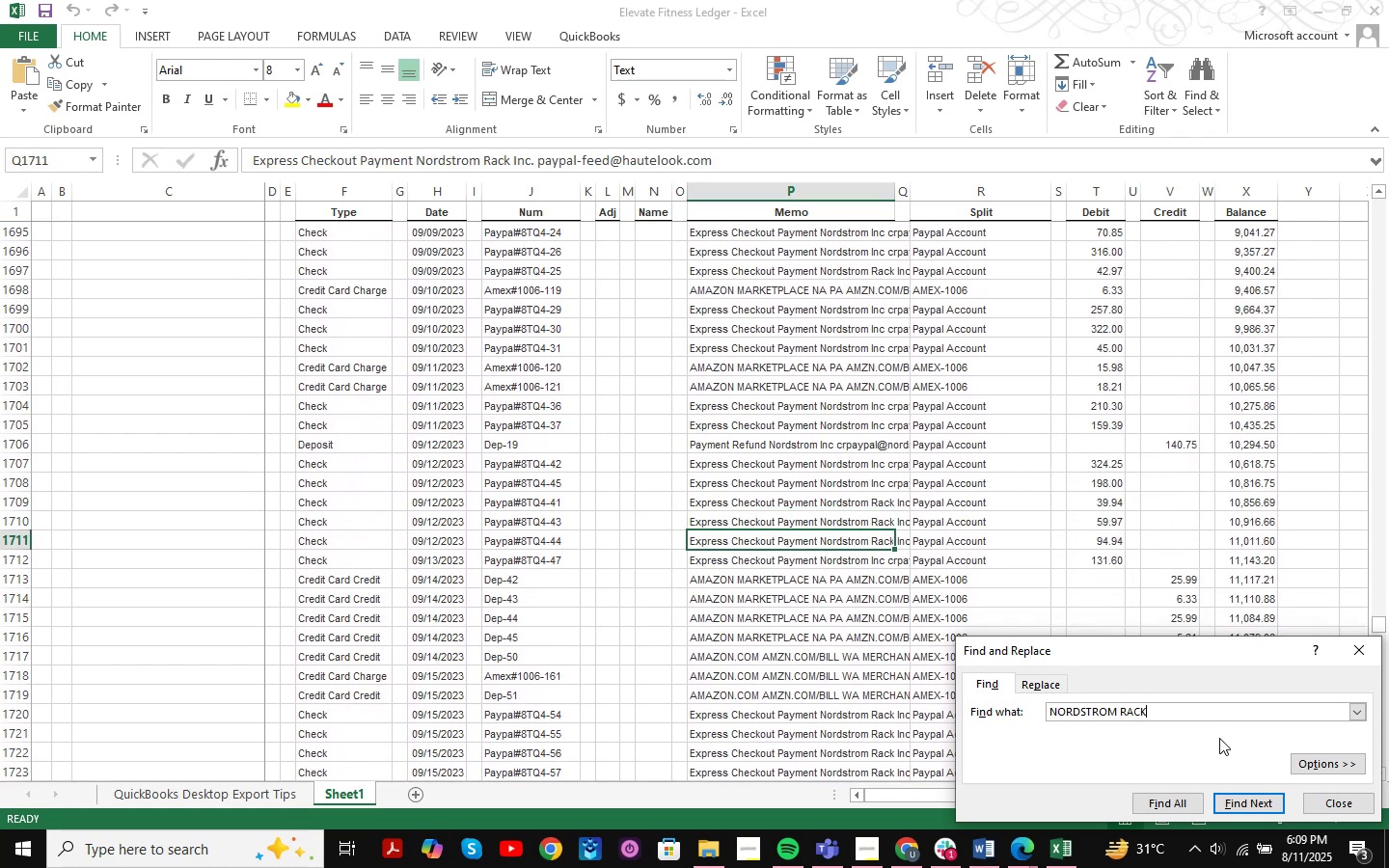 
key(NumpadEnter)
 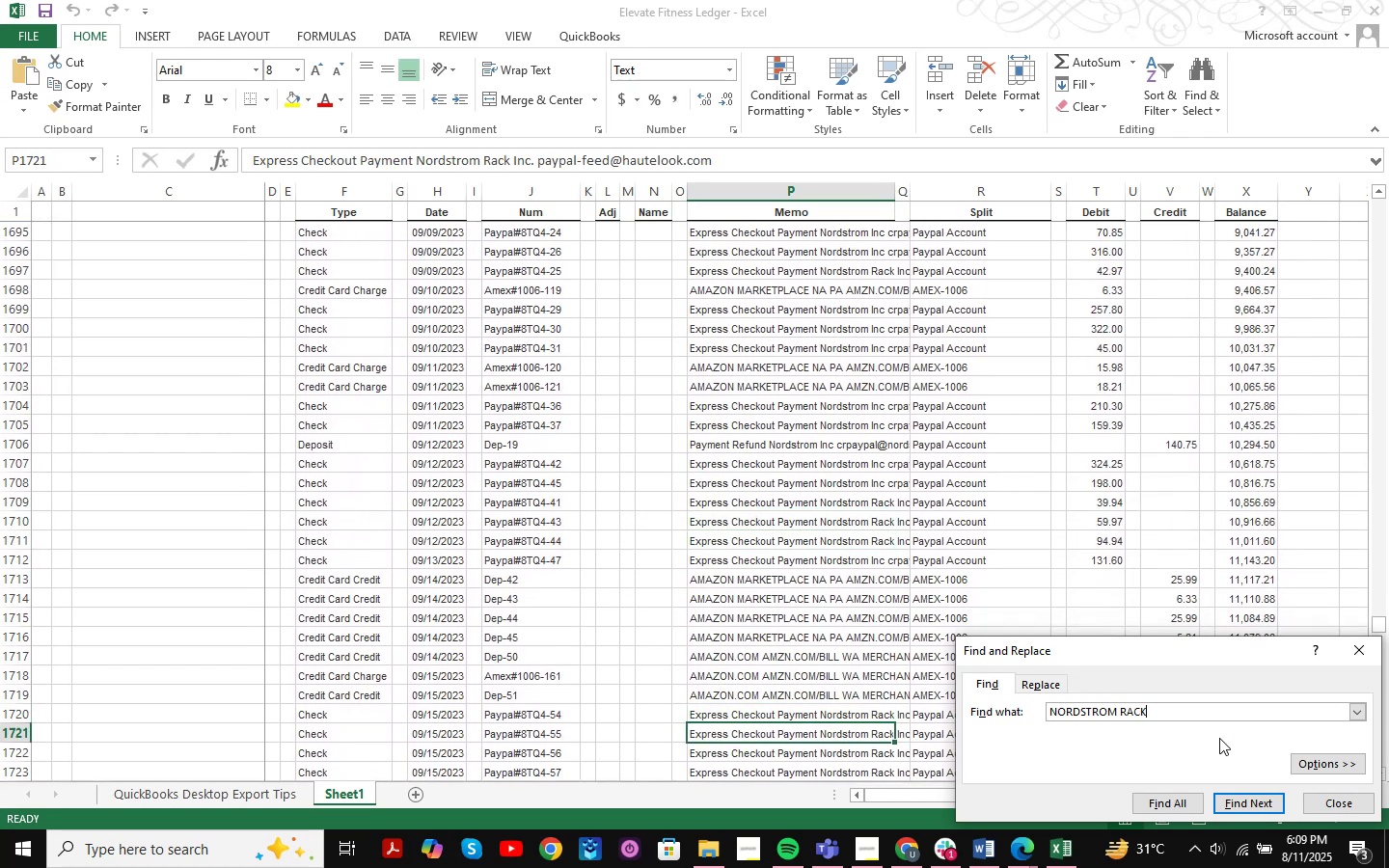 
key(NumpadEnter)
 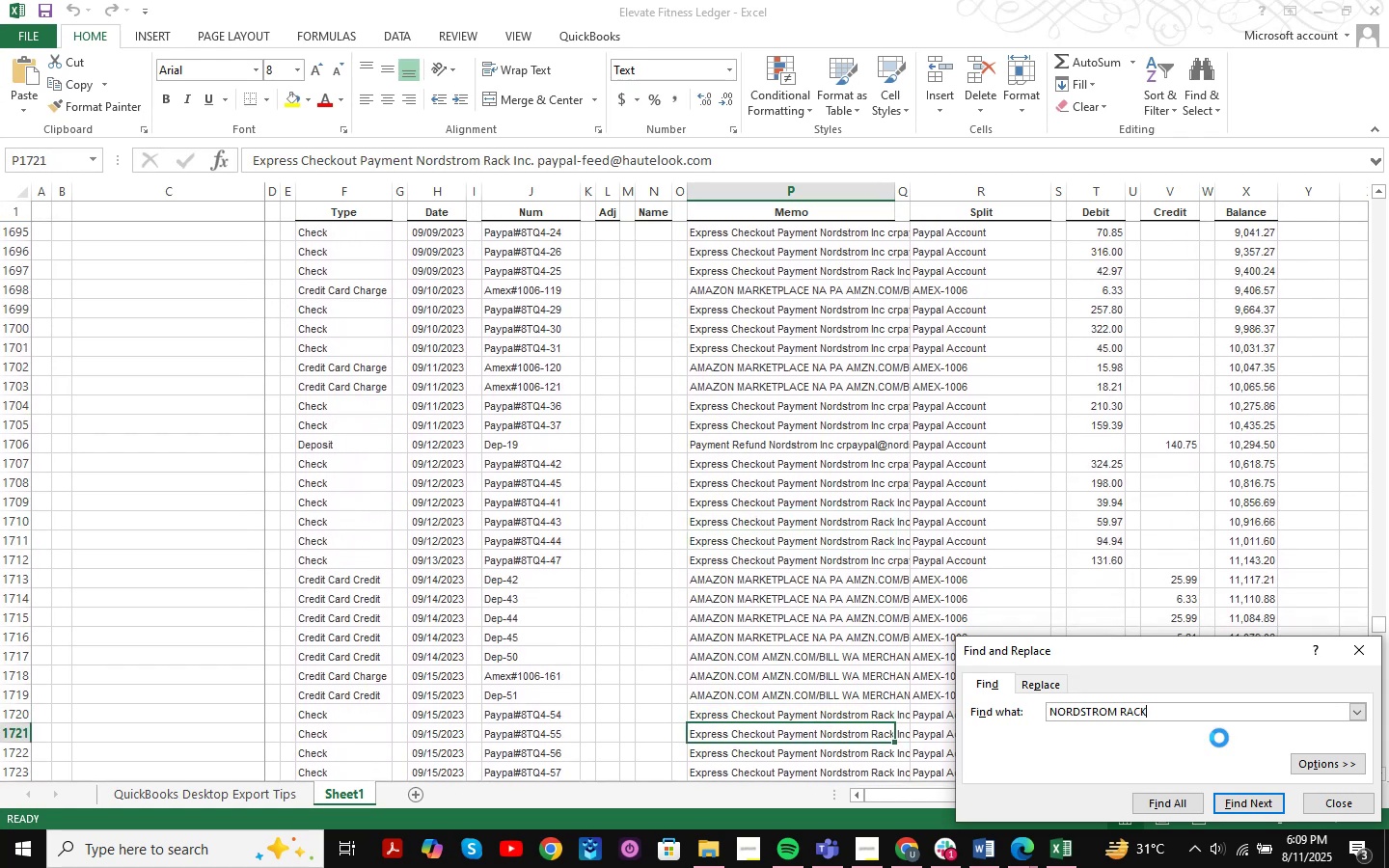 
key(NumpadEnter)
 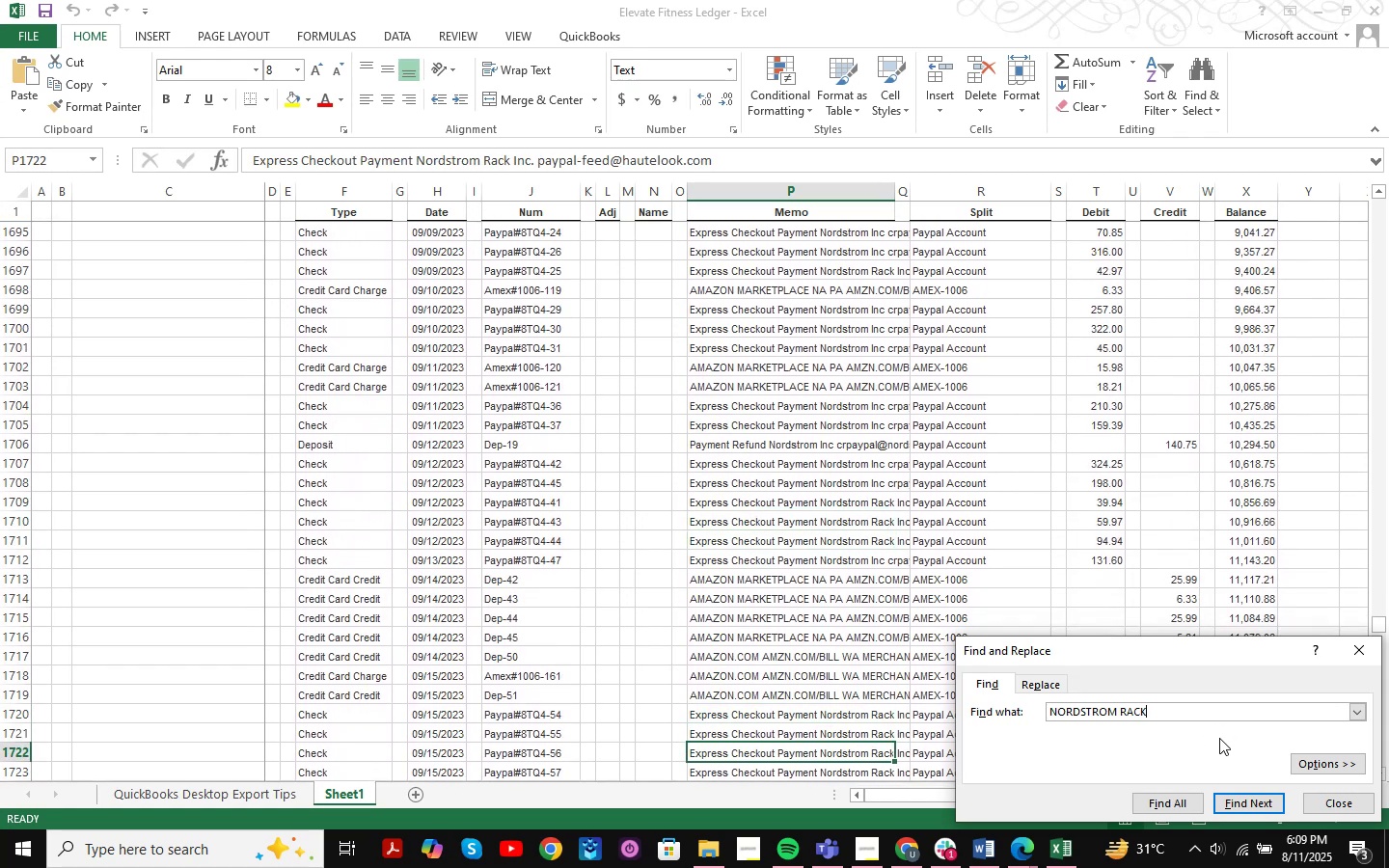 
key(NumpadEnter)
 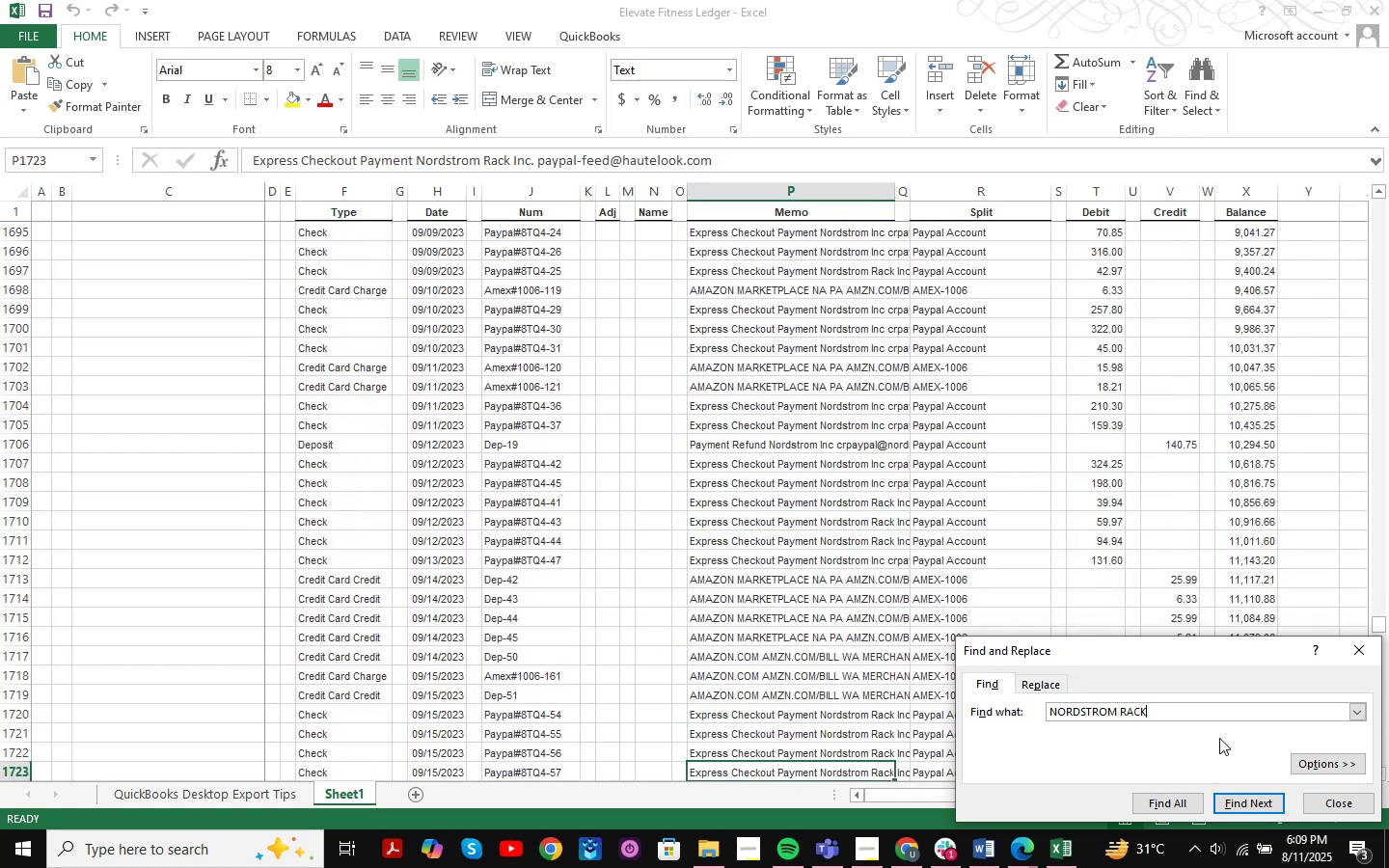 
key(NumpadEnter)
 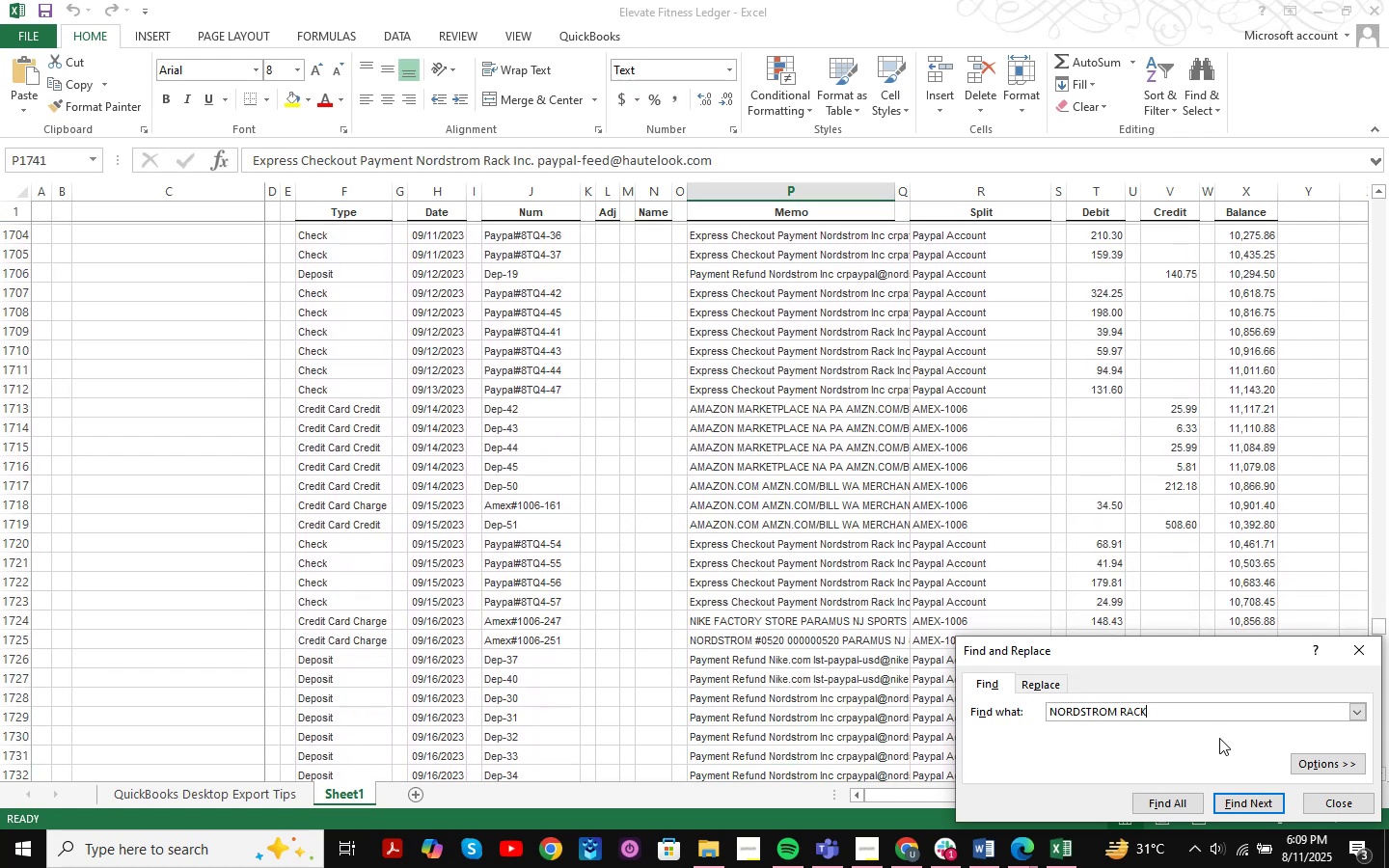 
key(NumpadEnter)
 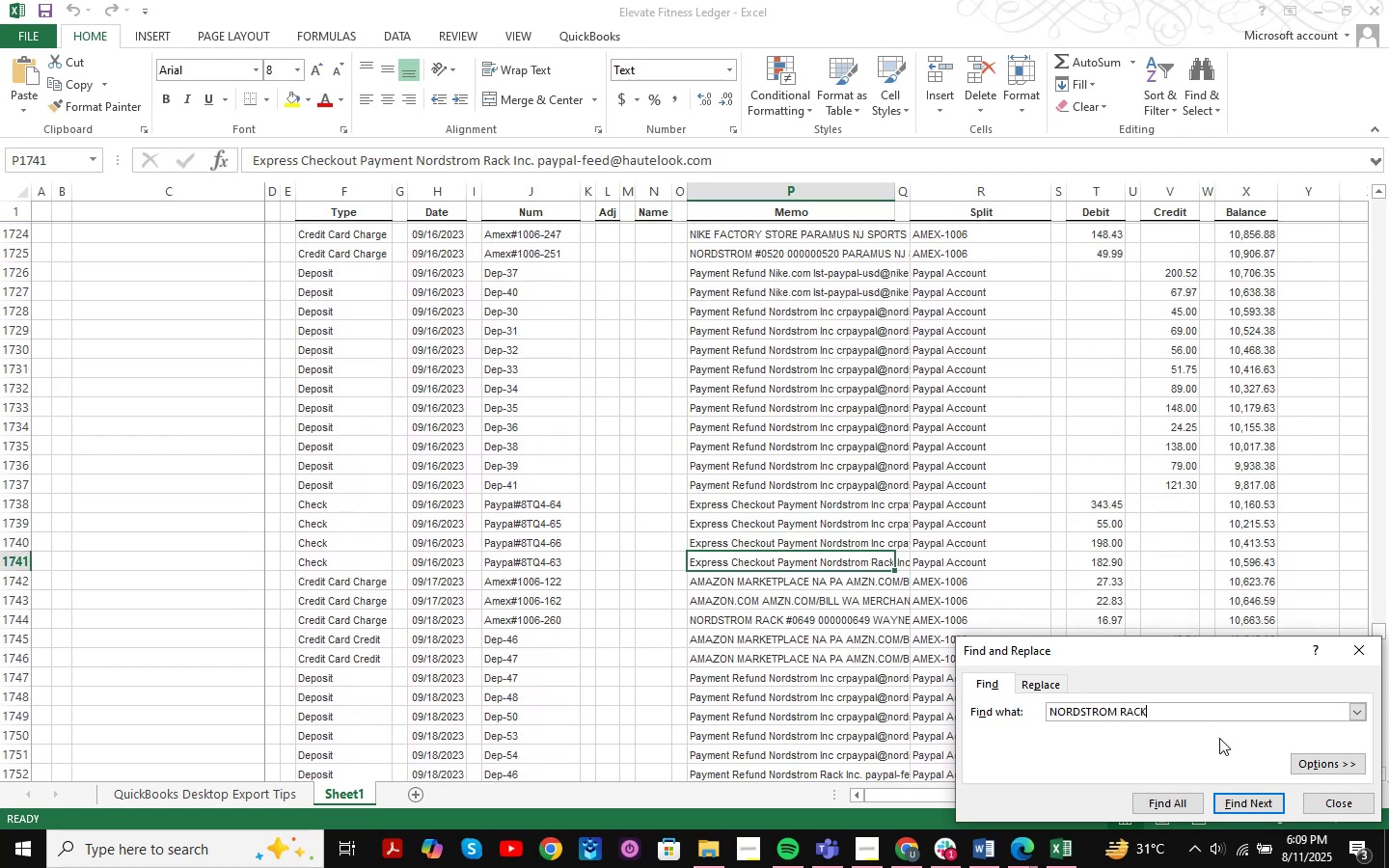 
key(NumpadEnter)
 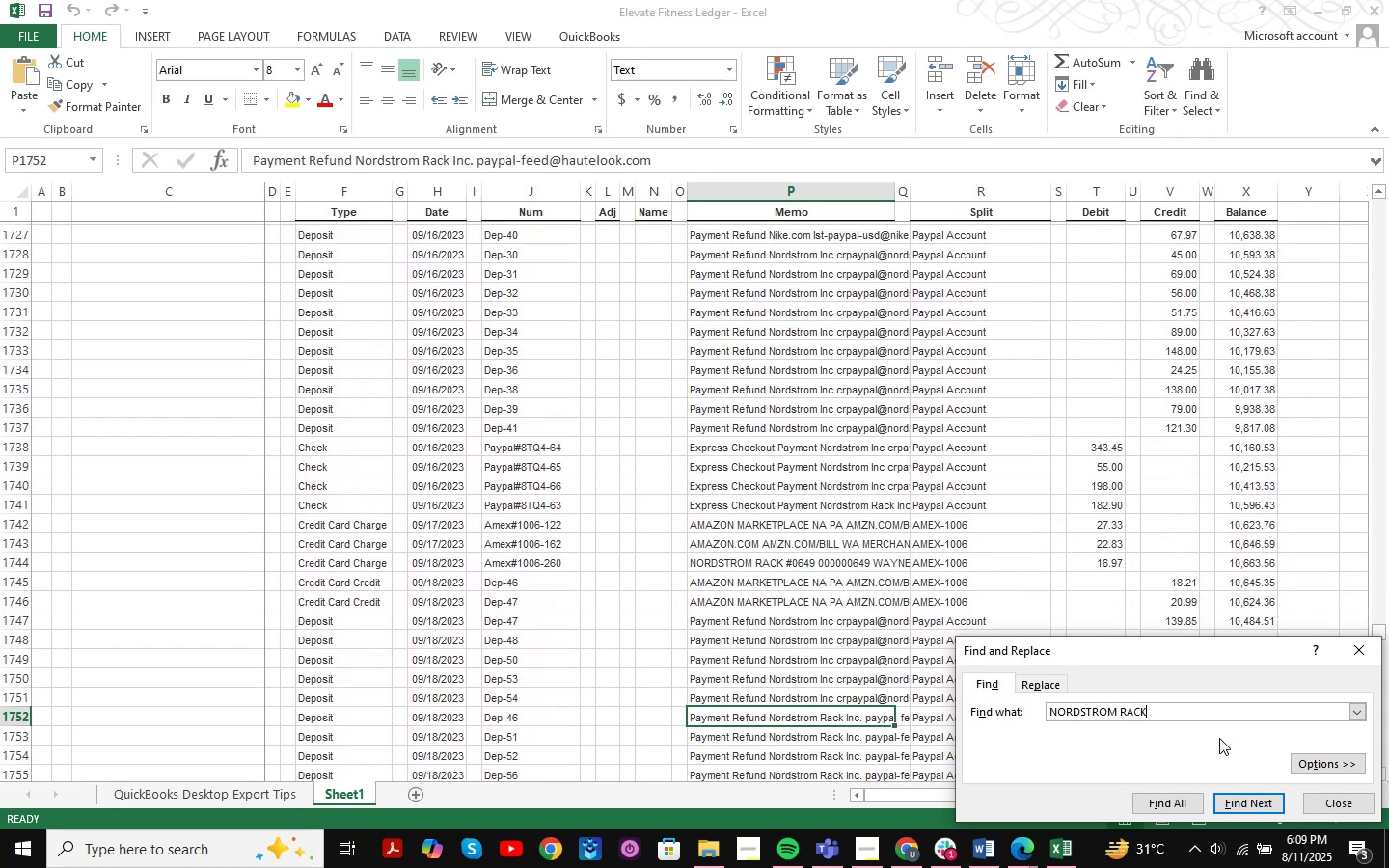 
key(NumpadEnter)
 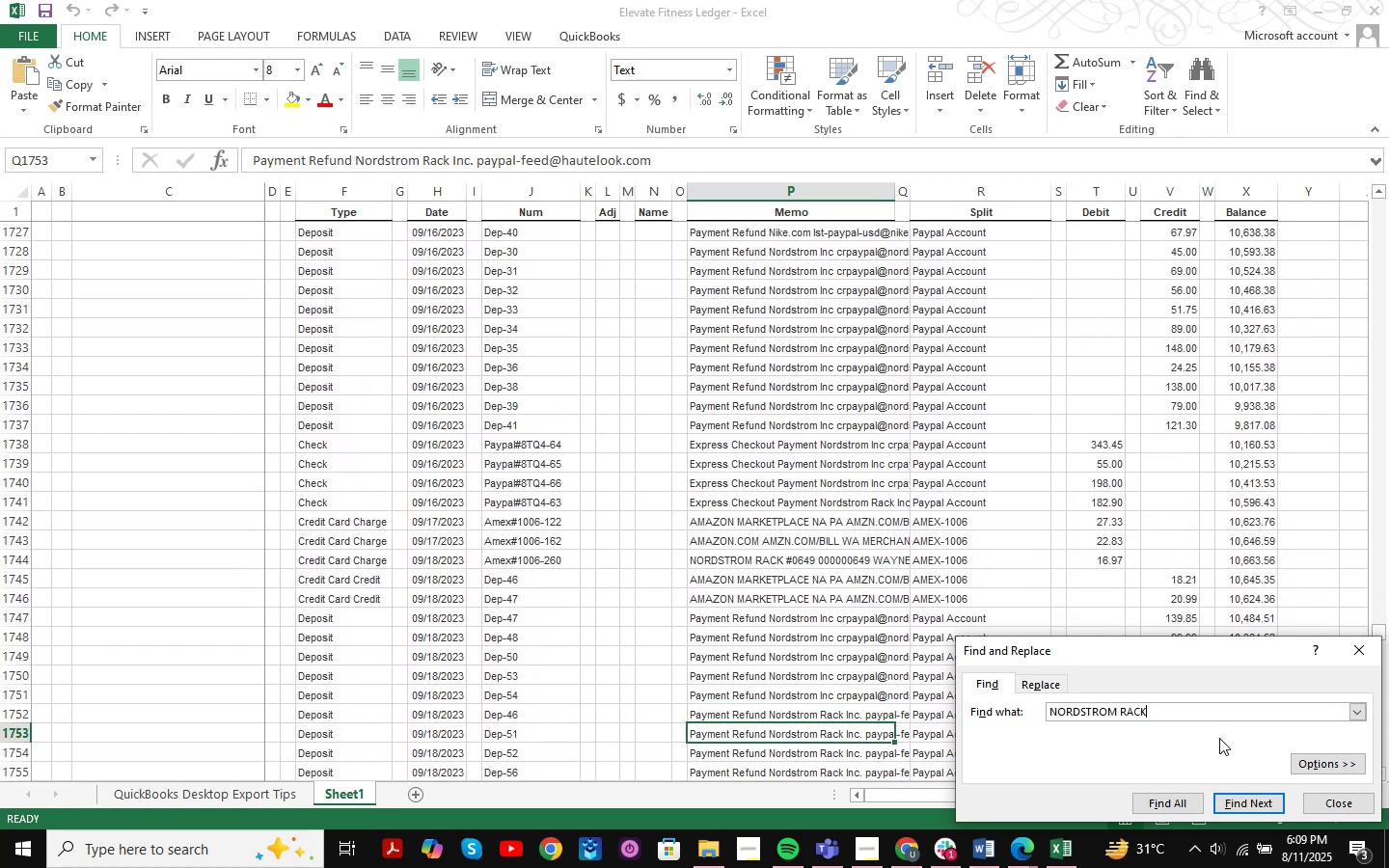 
key(NumpadEnter)
 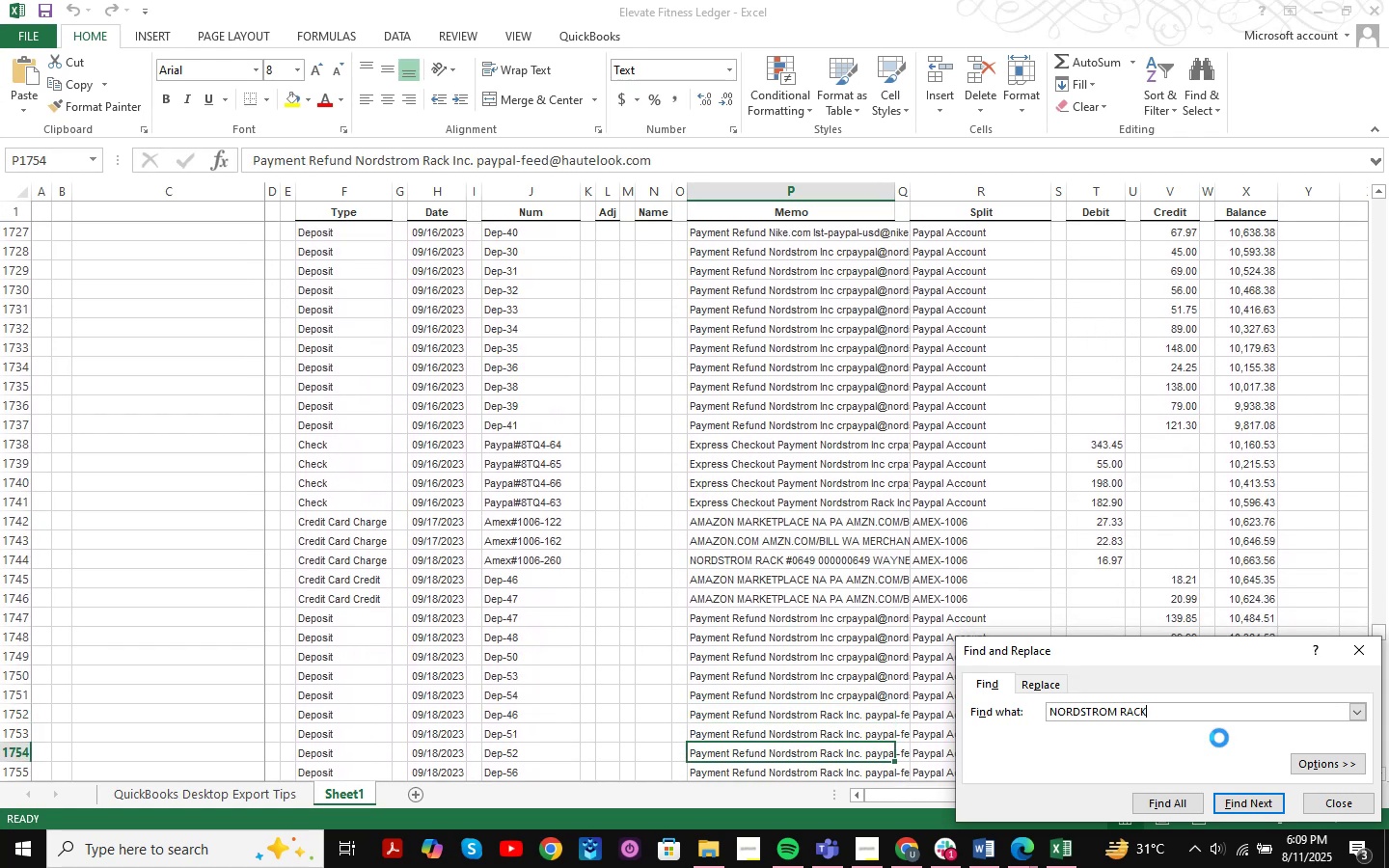 
key(NumpadEnter)
 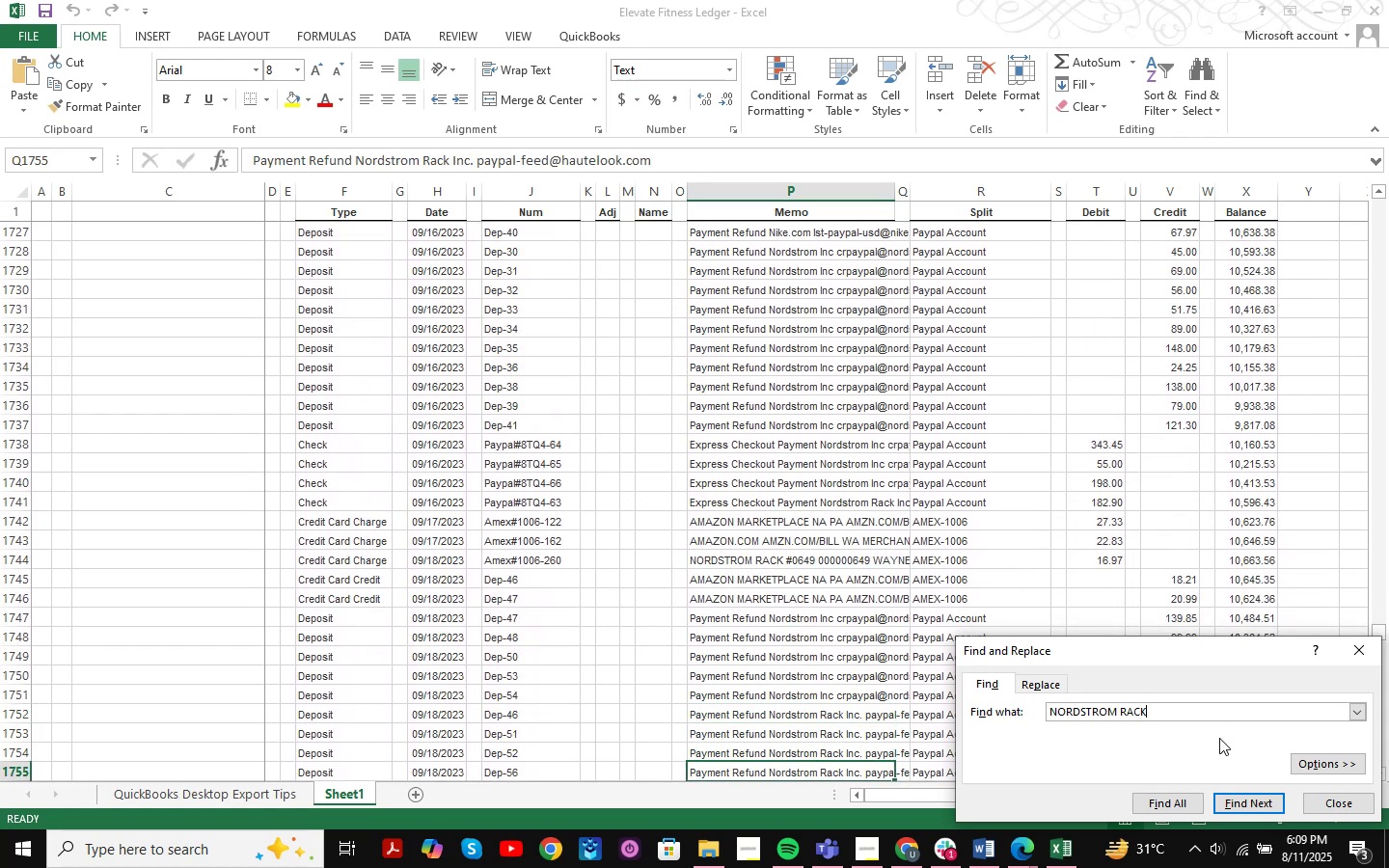 
key(NumpadEnter)
 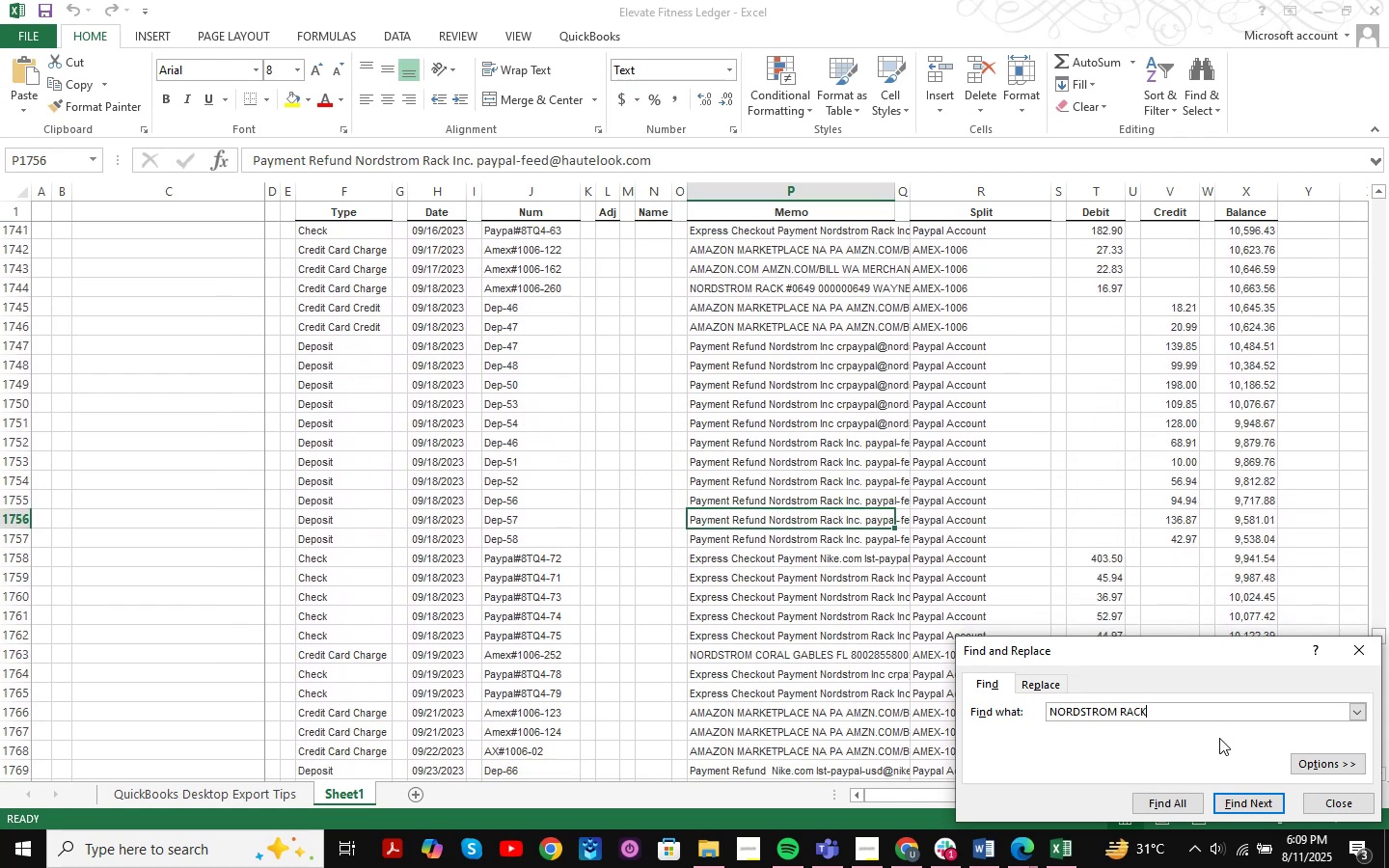 
key(NumpadEnter)
 